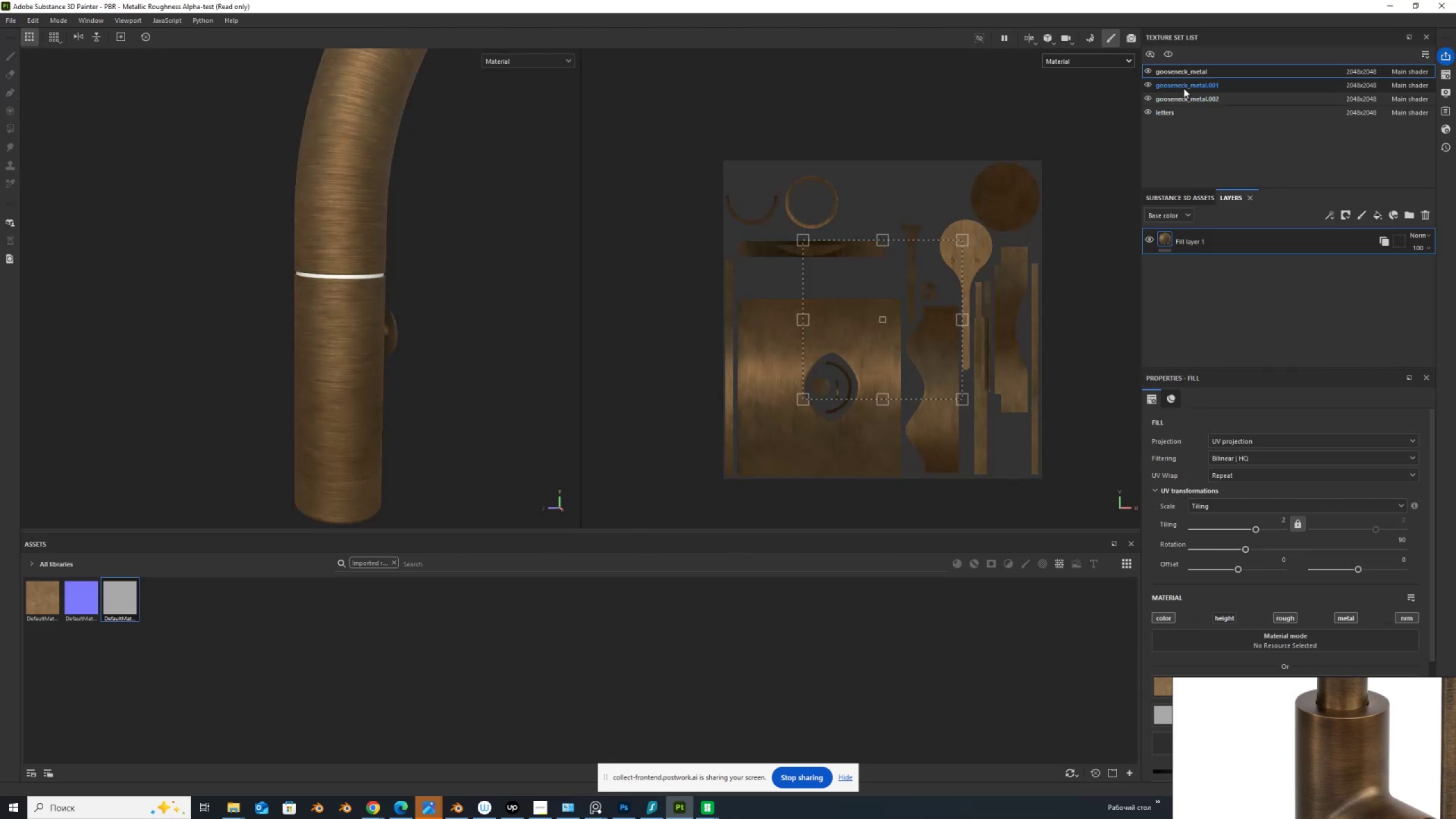 
left_click([1191, 95])
 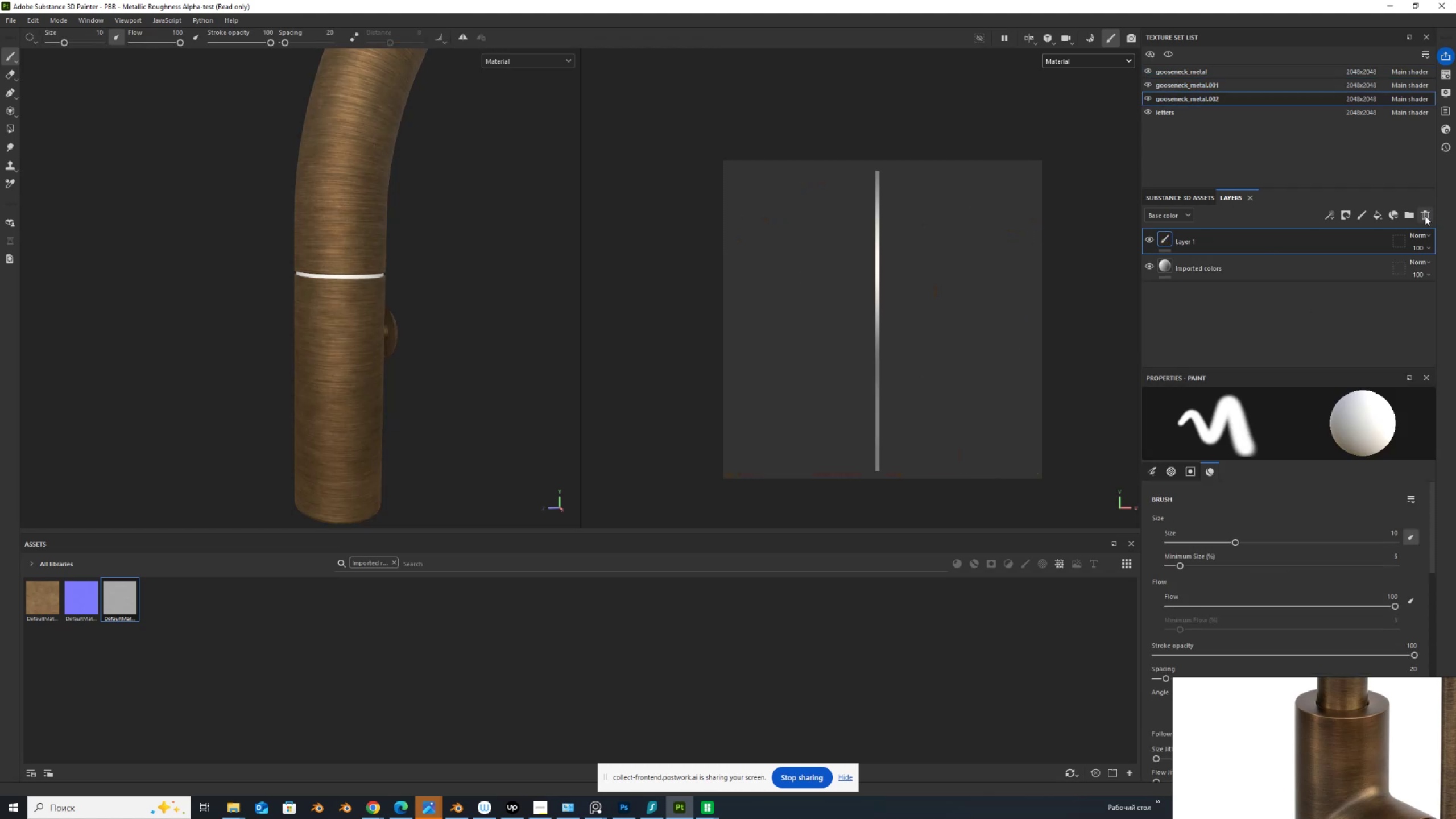 
double_click([1426, 216])
 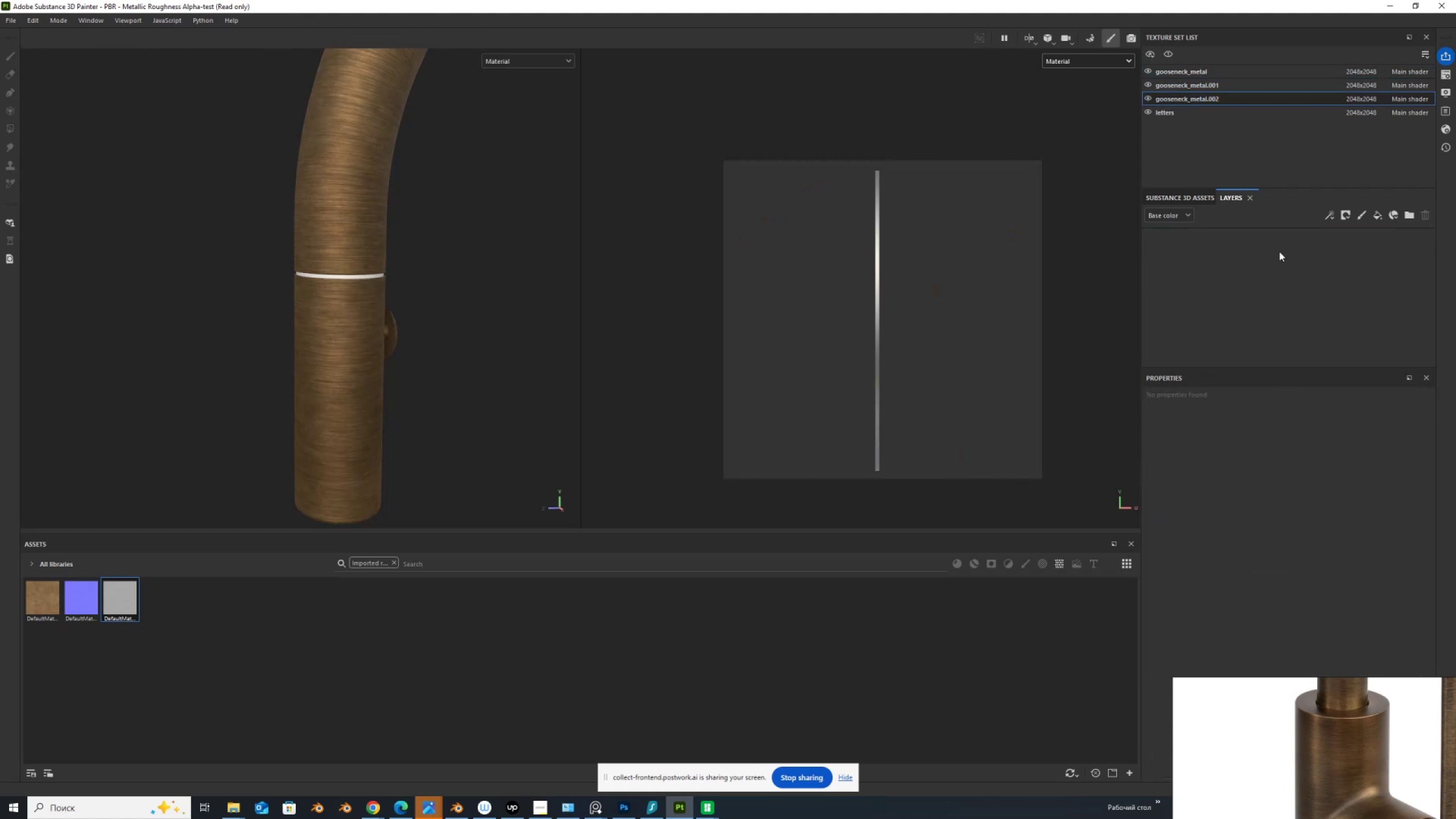 
left_click([1379, 216])
 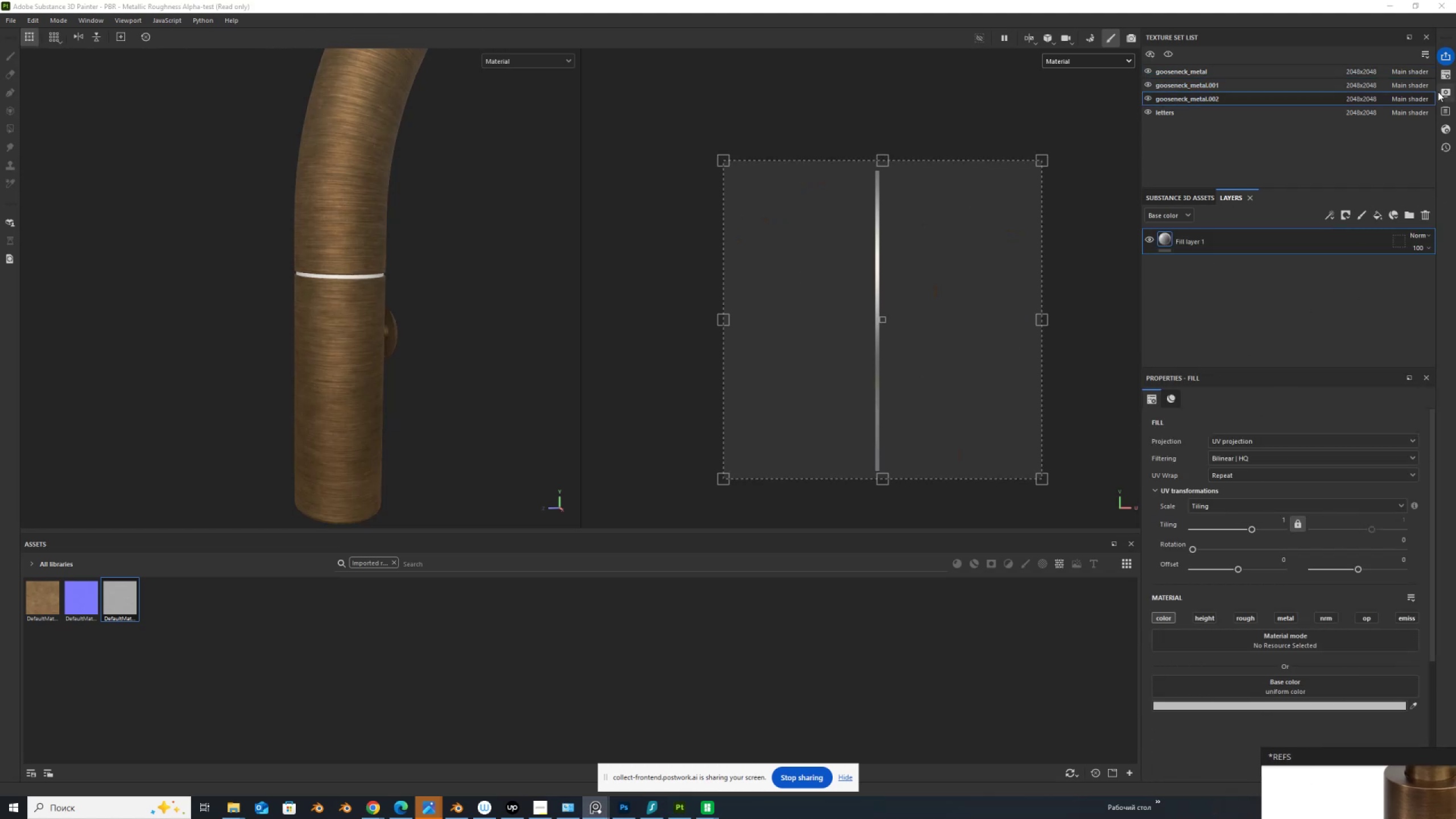 
left_click([1446, 93])
 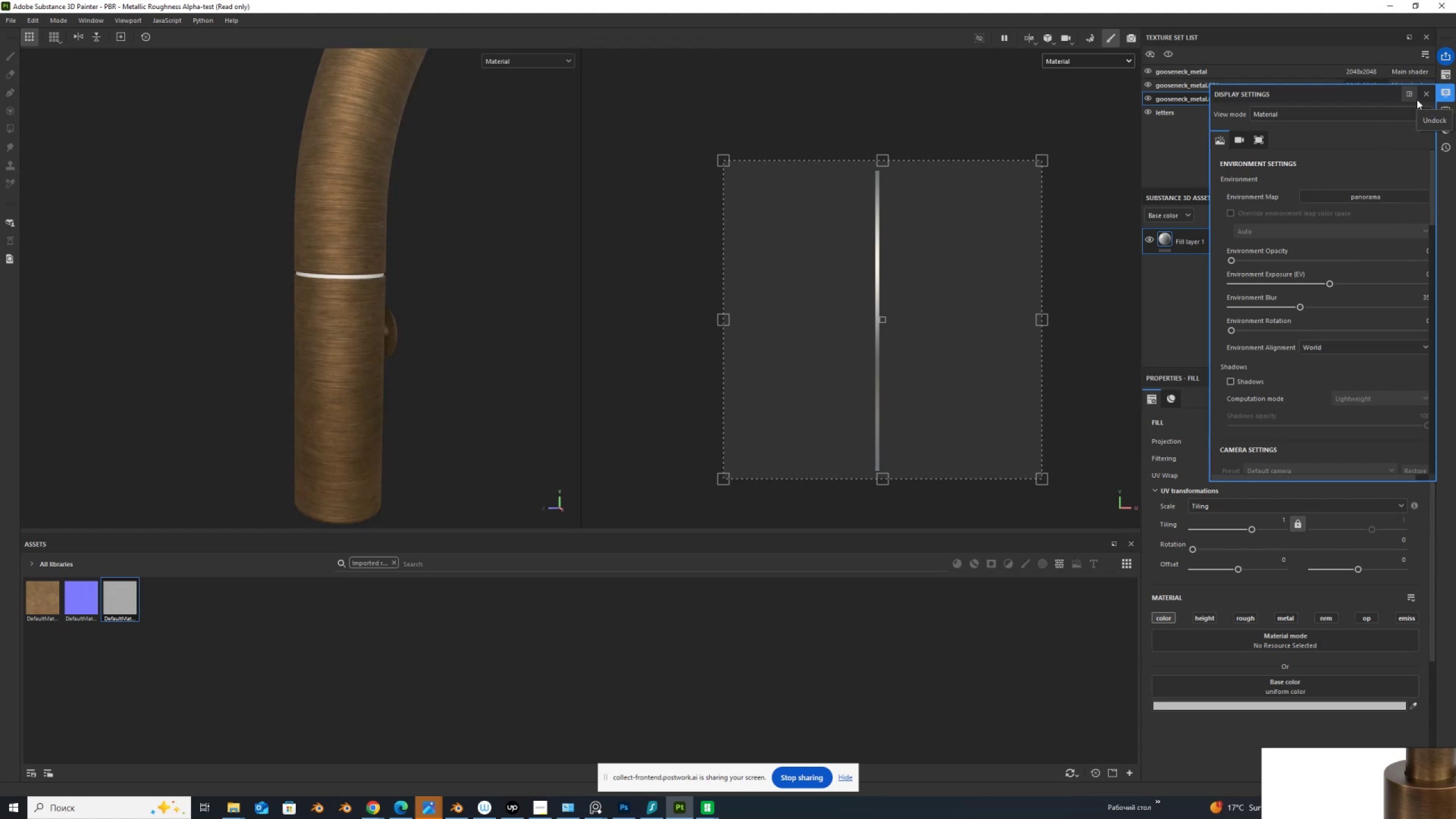 
wait(5.87)
 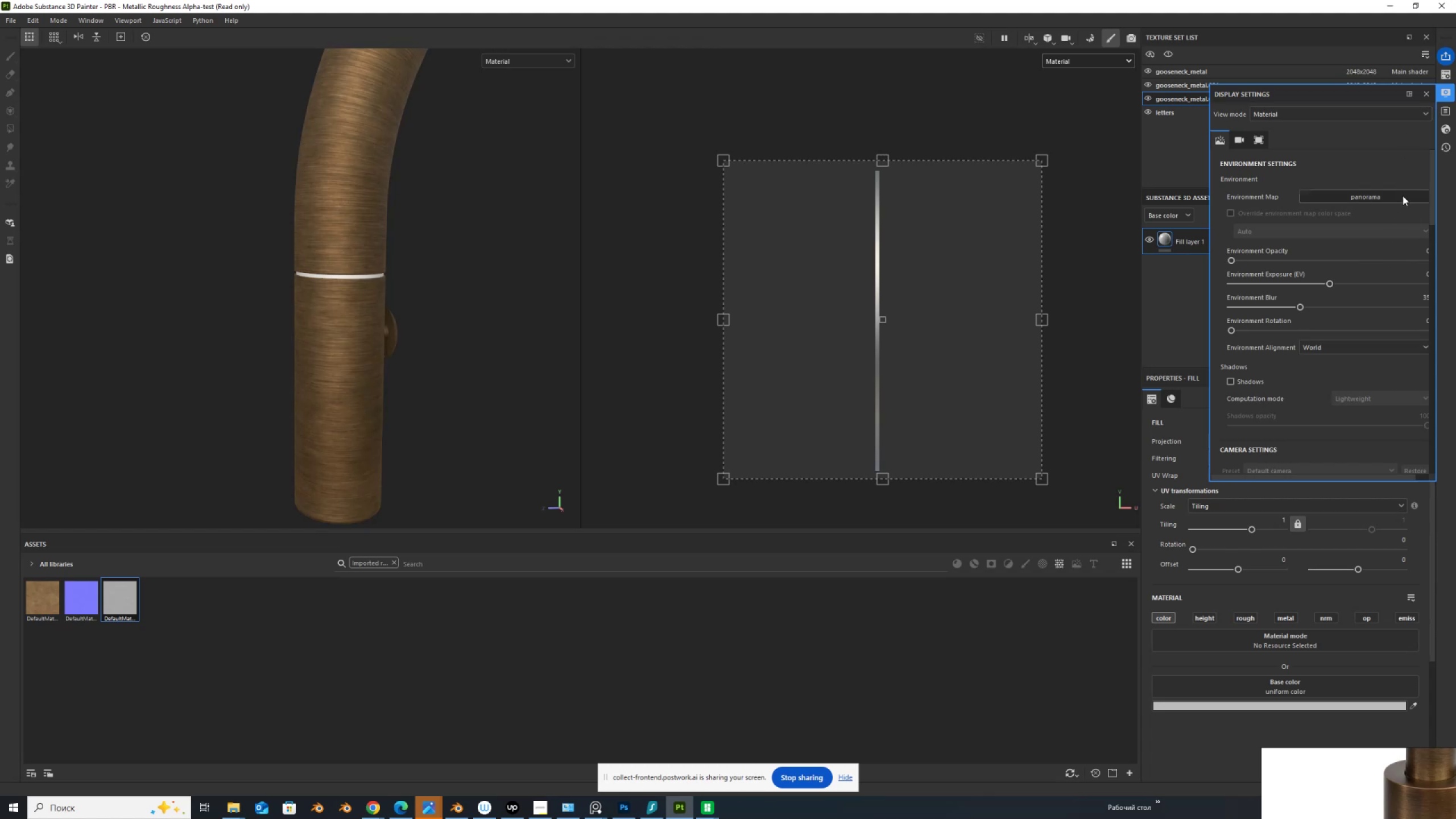 
scroll: coordinate [1320, 379], scroll_direction: down, amount: 10.0
 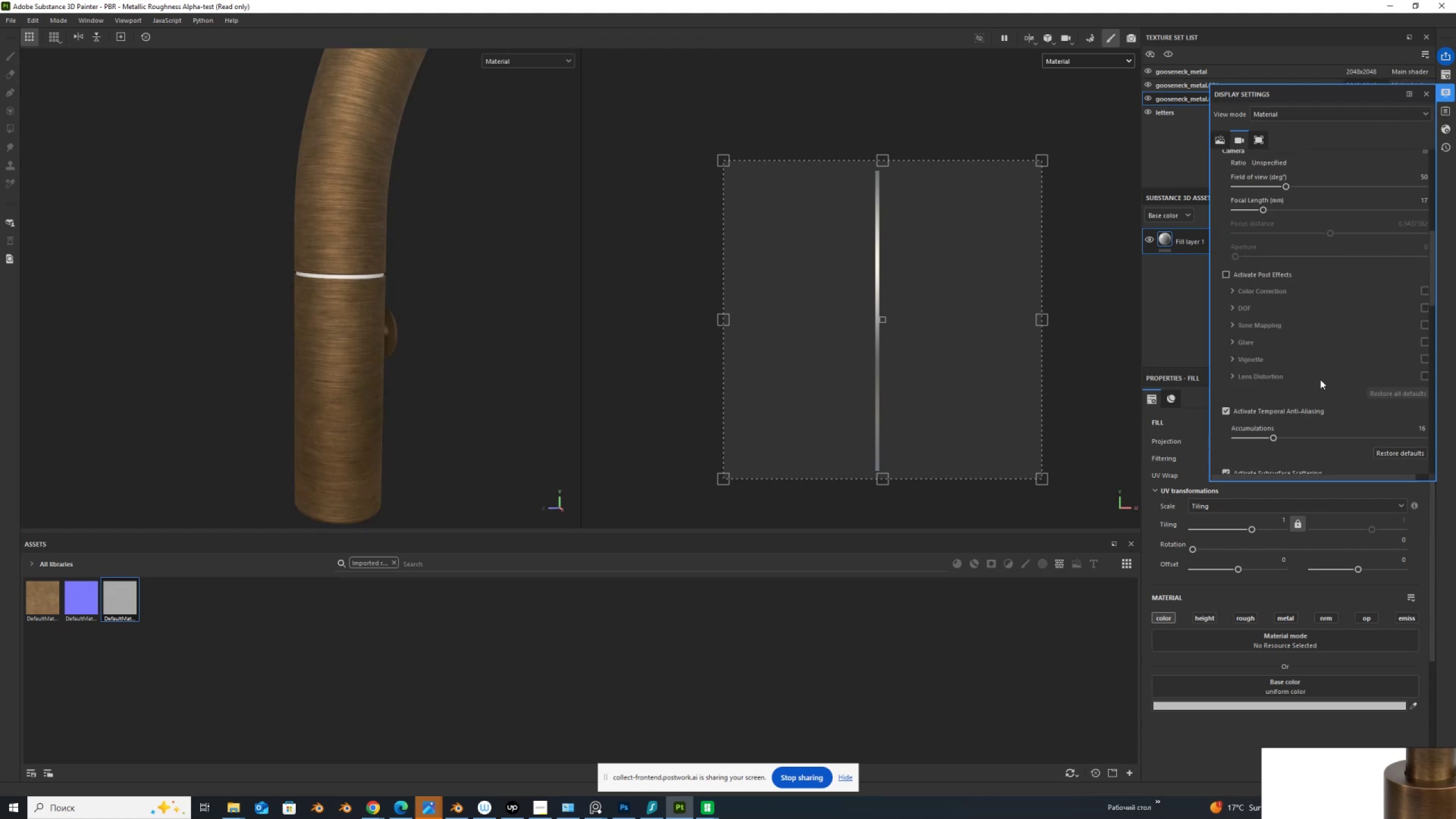 
scroll: coordinate [1320, 379], scroll_direction: up, amount: 14.0
 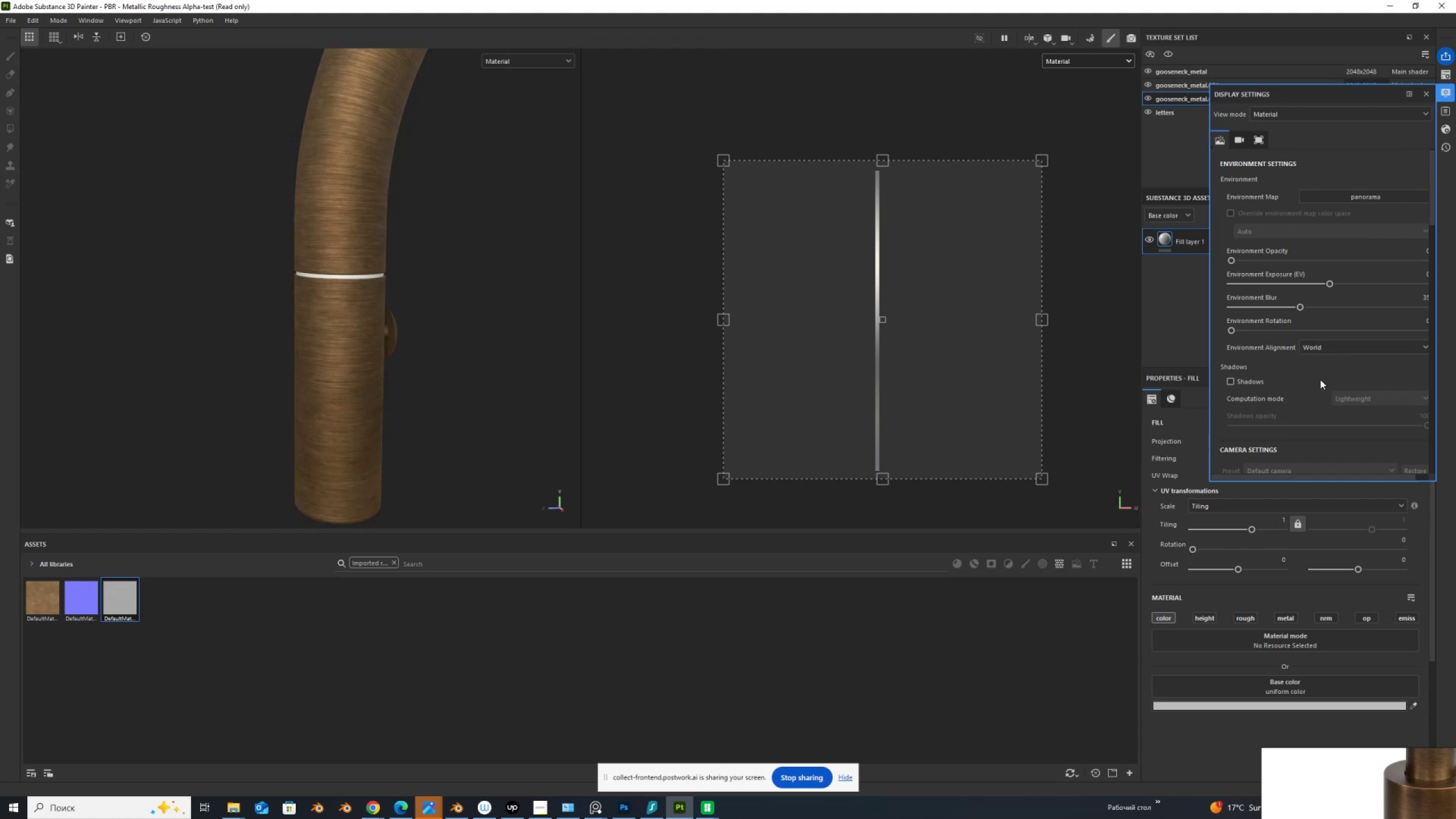 
wait(7.51)
 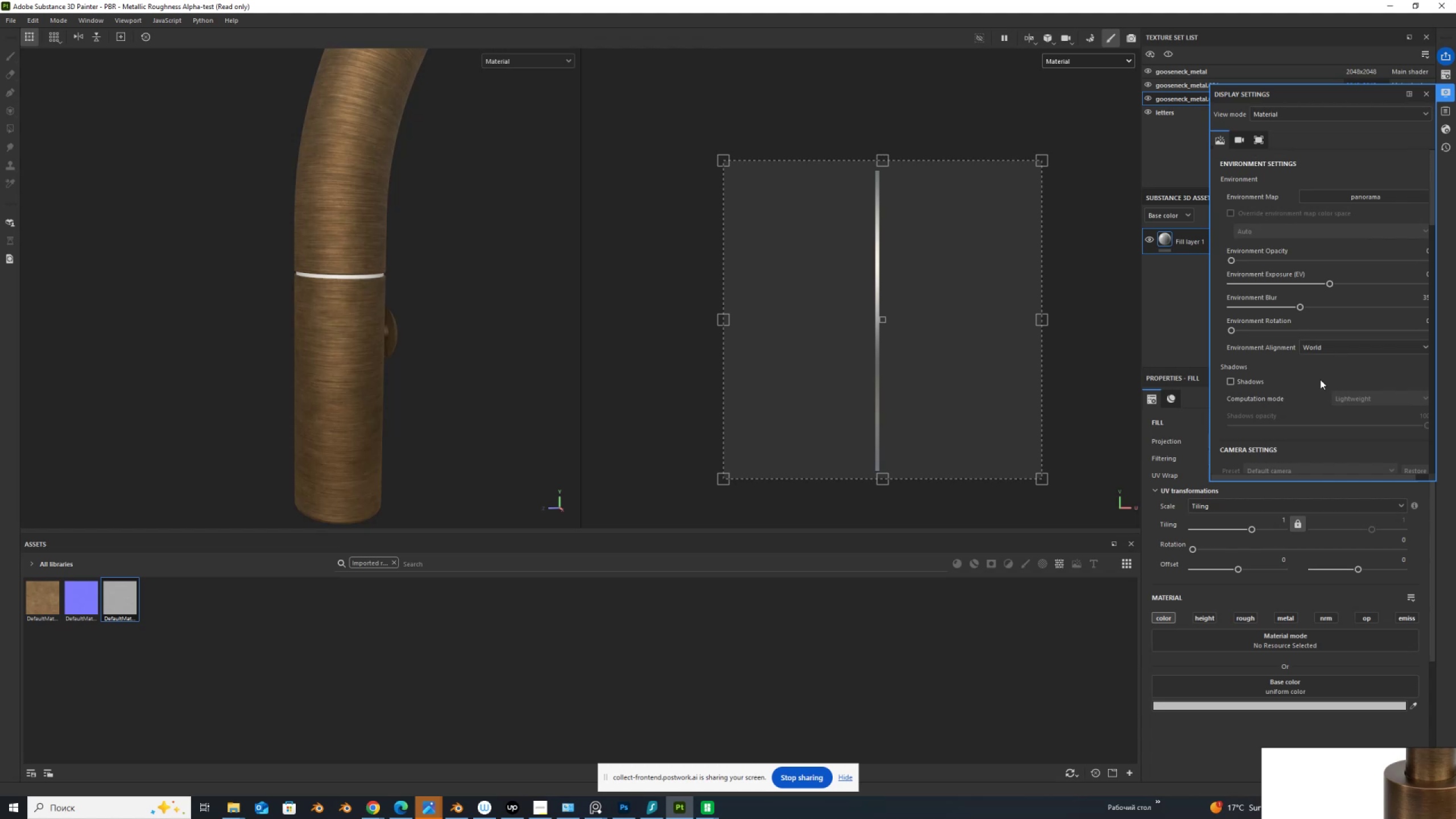 
left_click([1447, 76])
 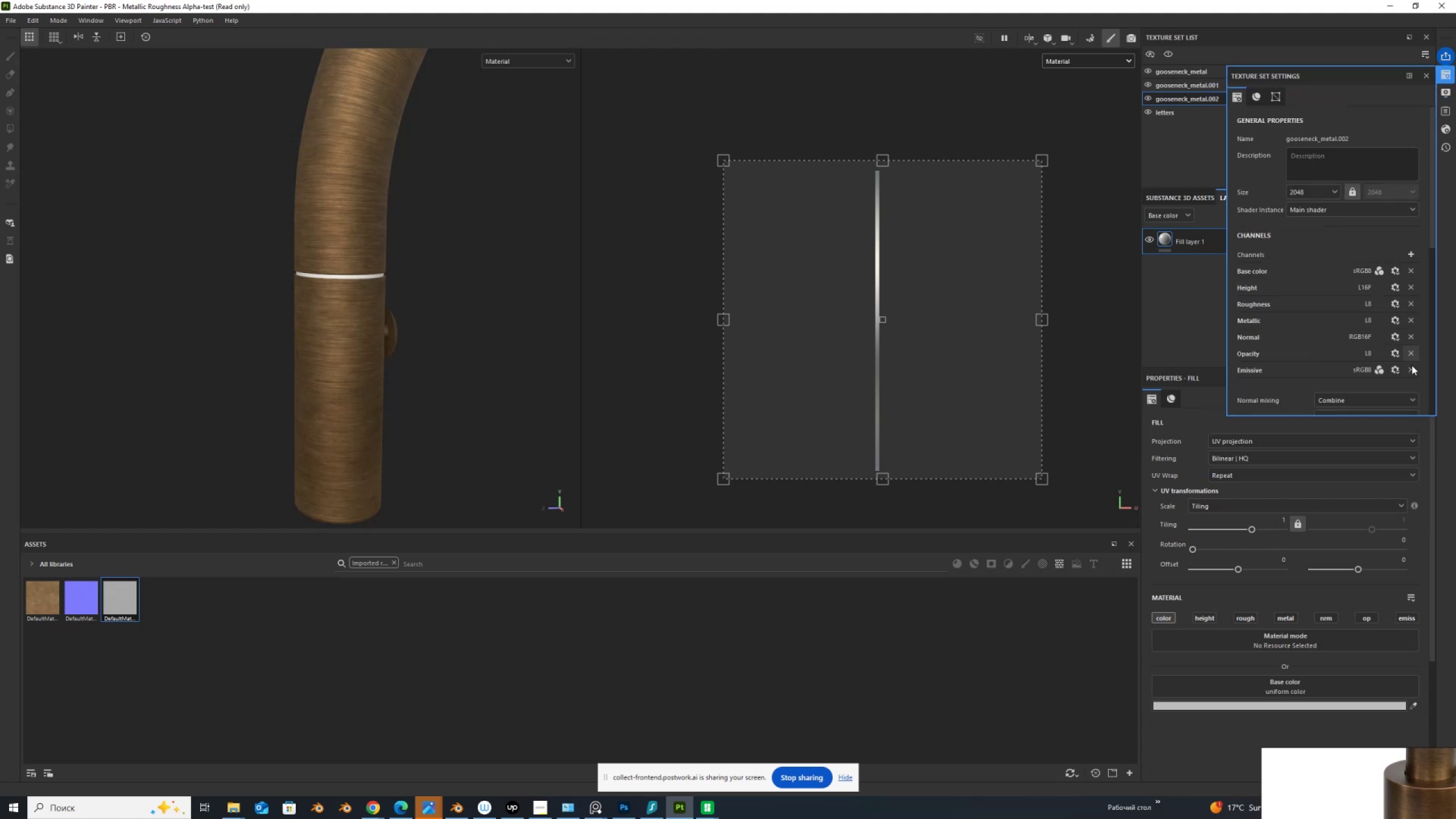 
left_click([1414, 352])
 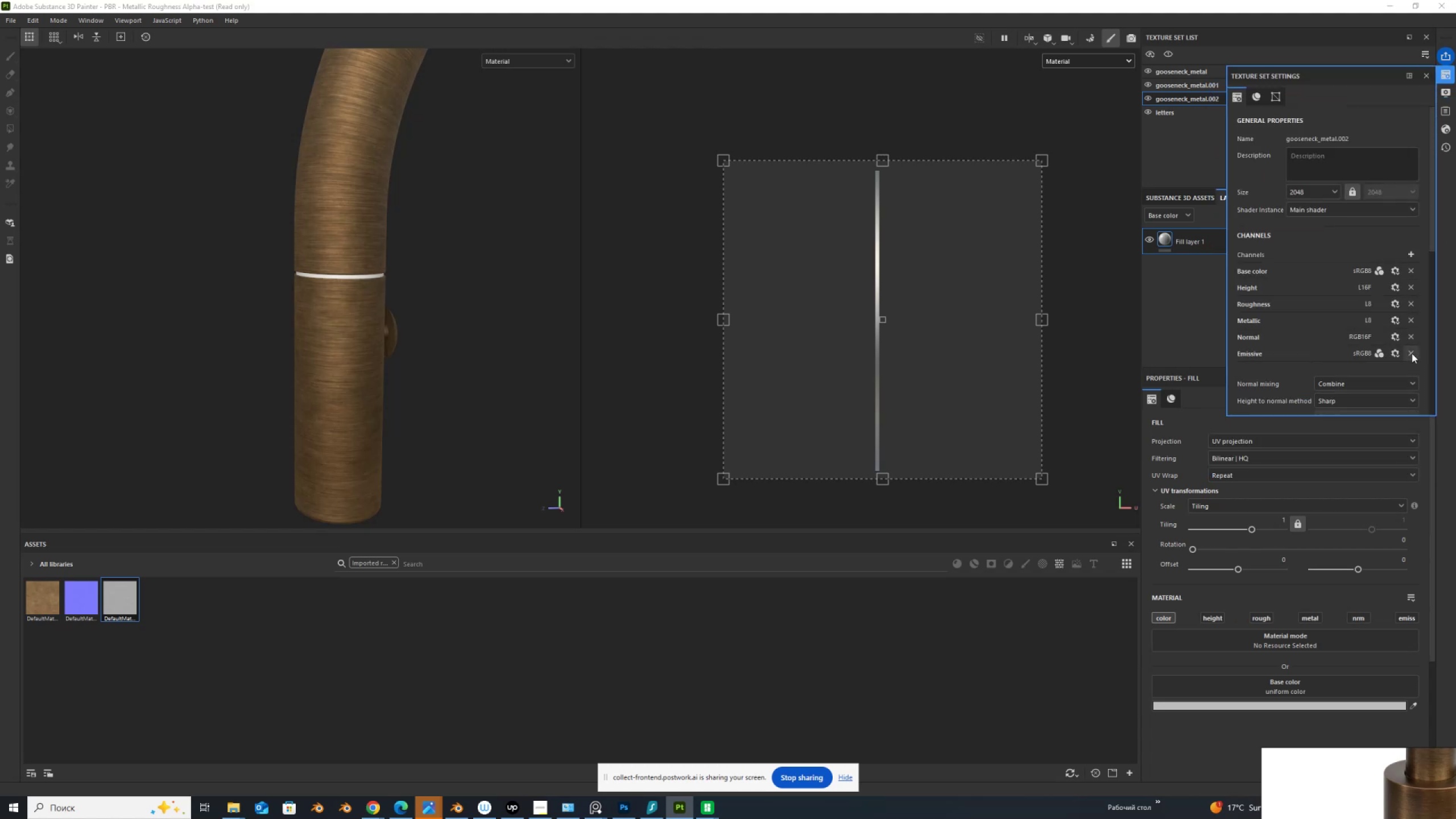 
left_click([1412, 353])
 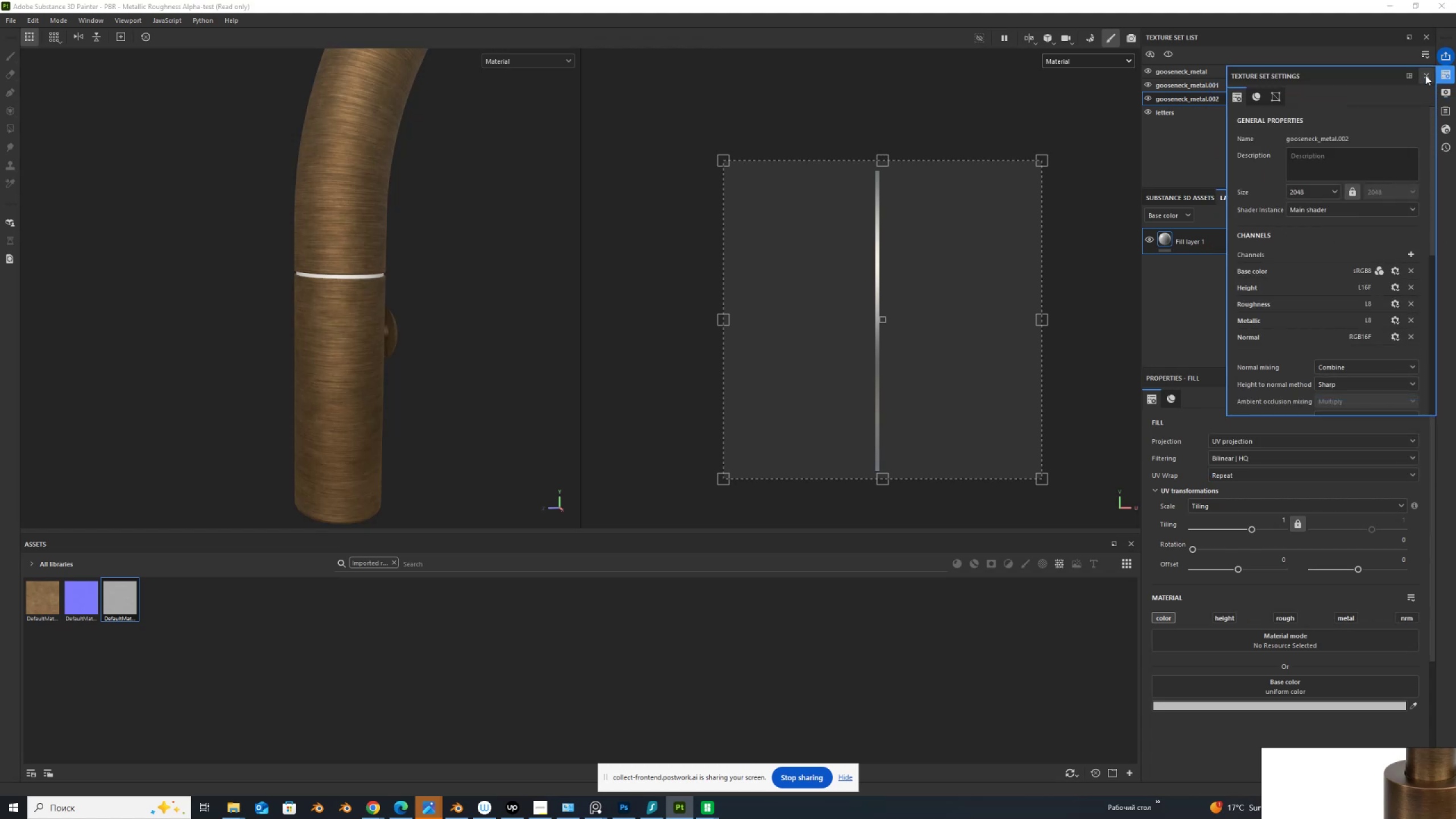 
left_click([1428, 76])
 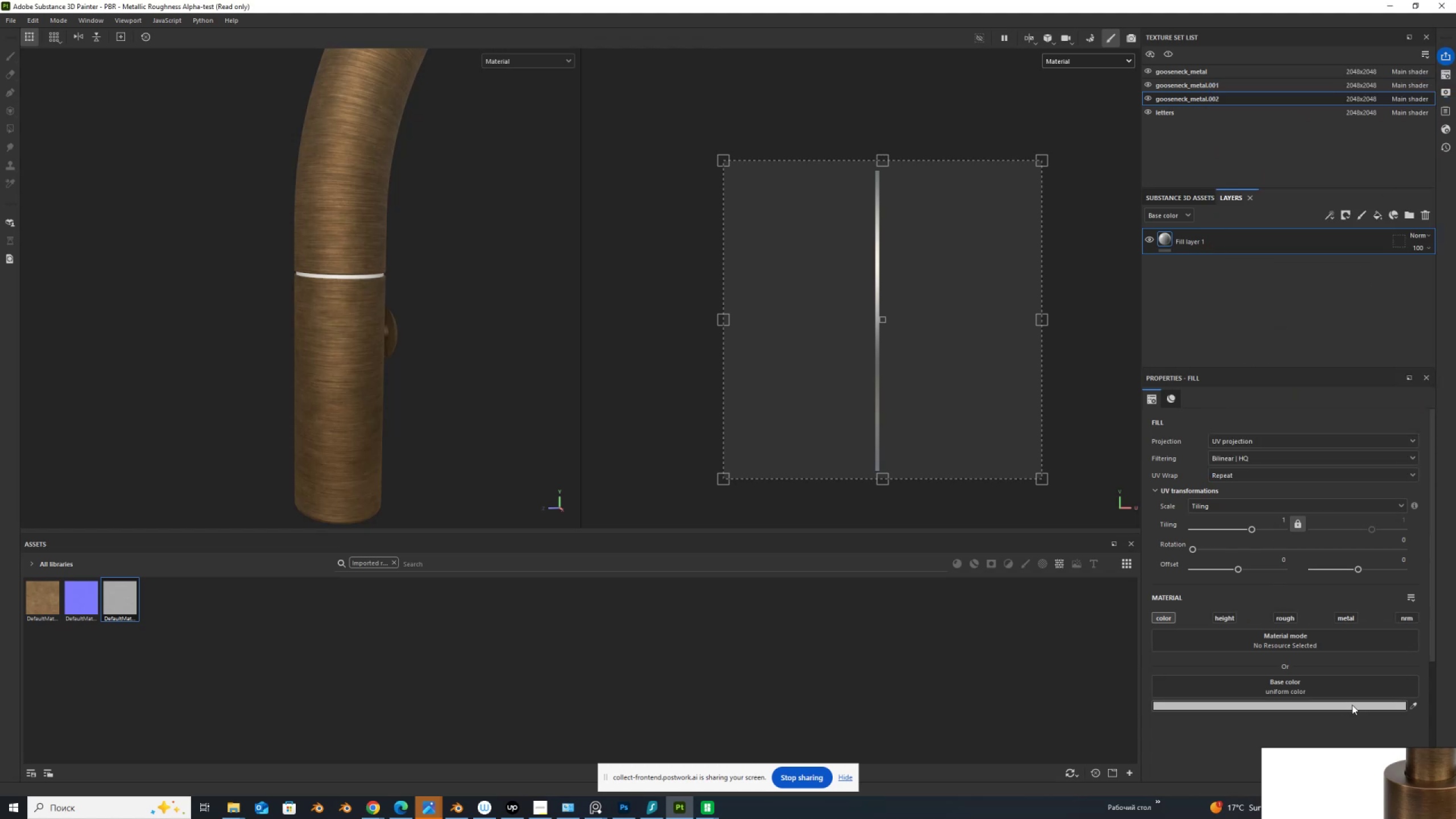 
left_click([1352, 705])
 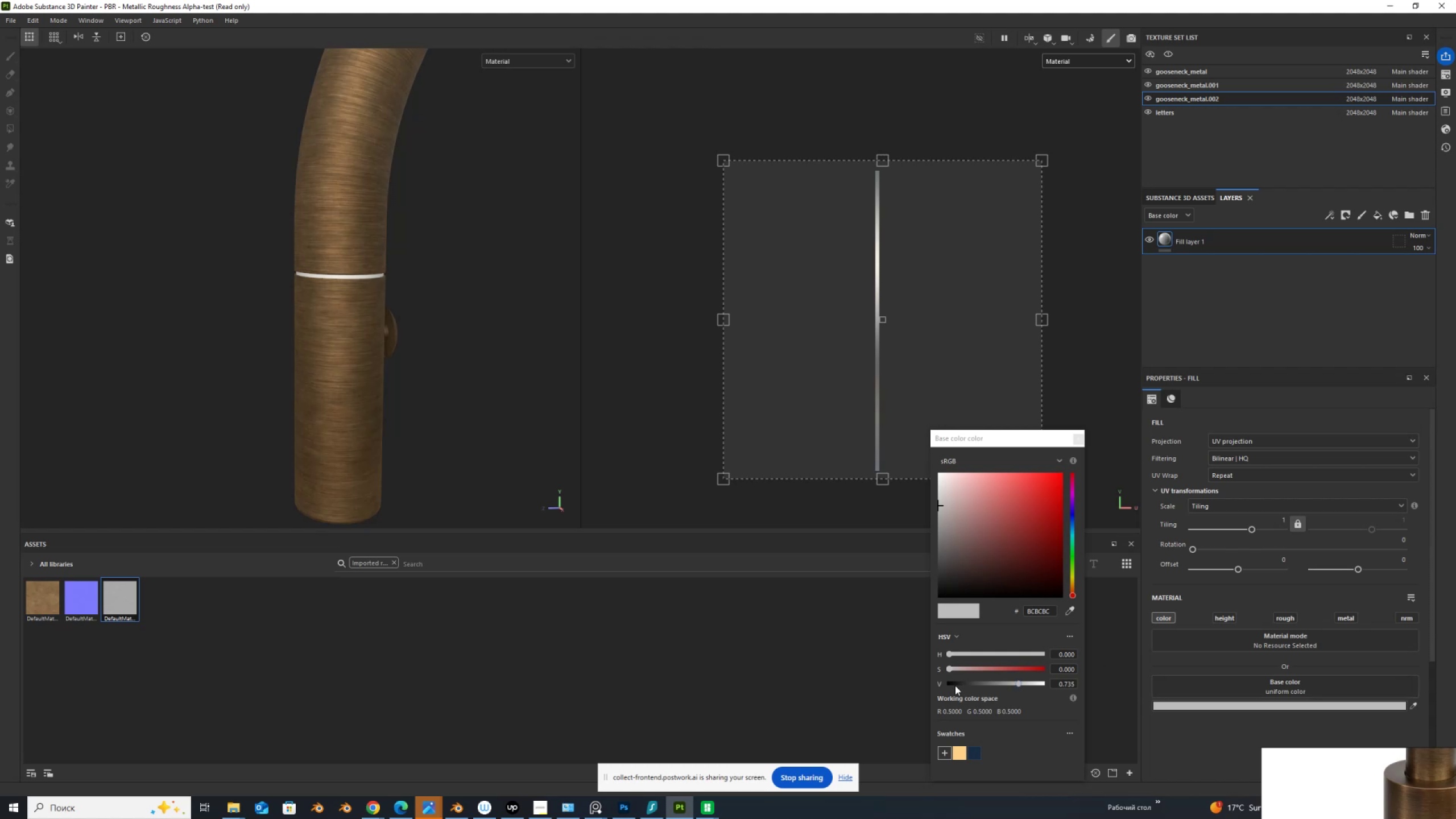 
left_click([954, 681])
 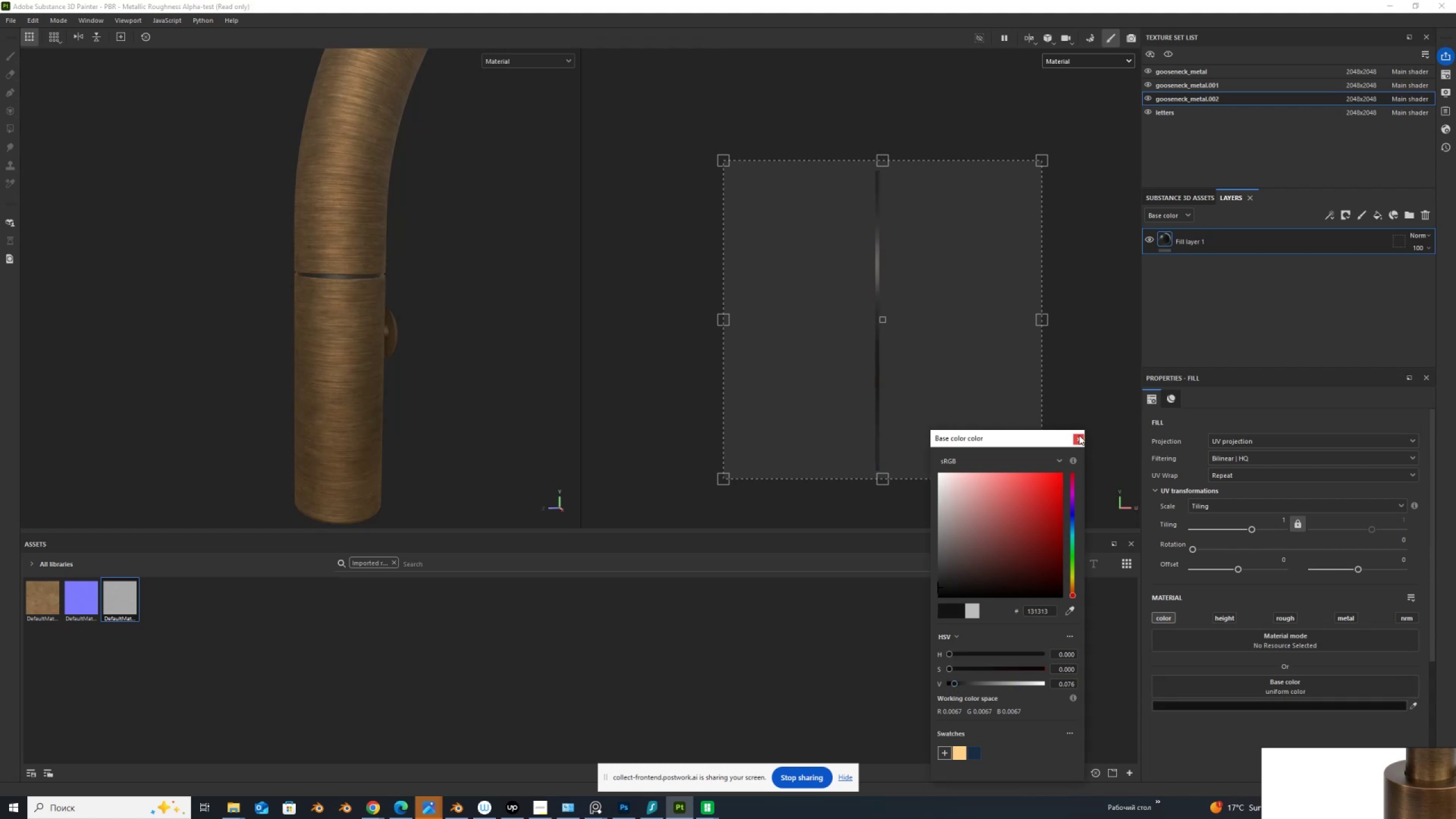 
left_click([1079, 435])
 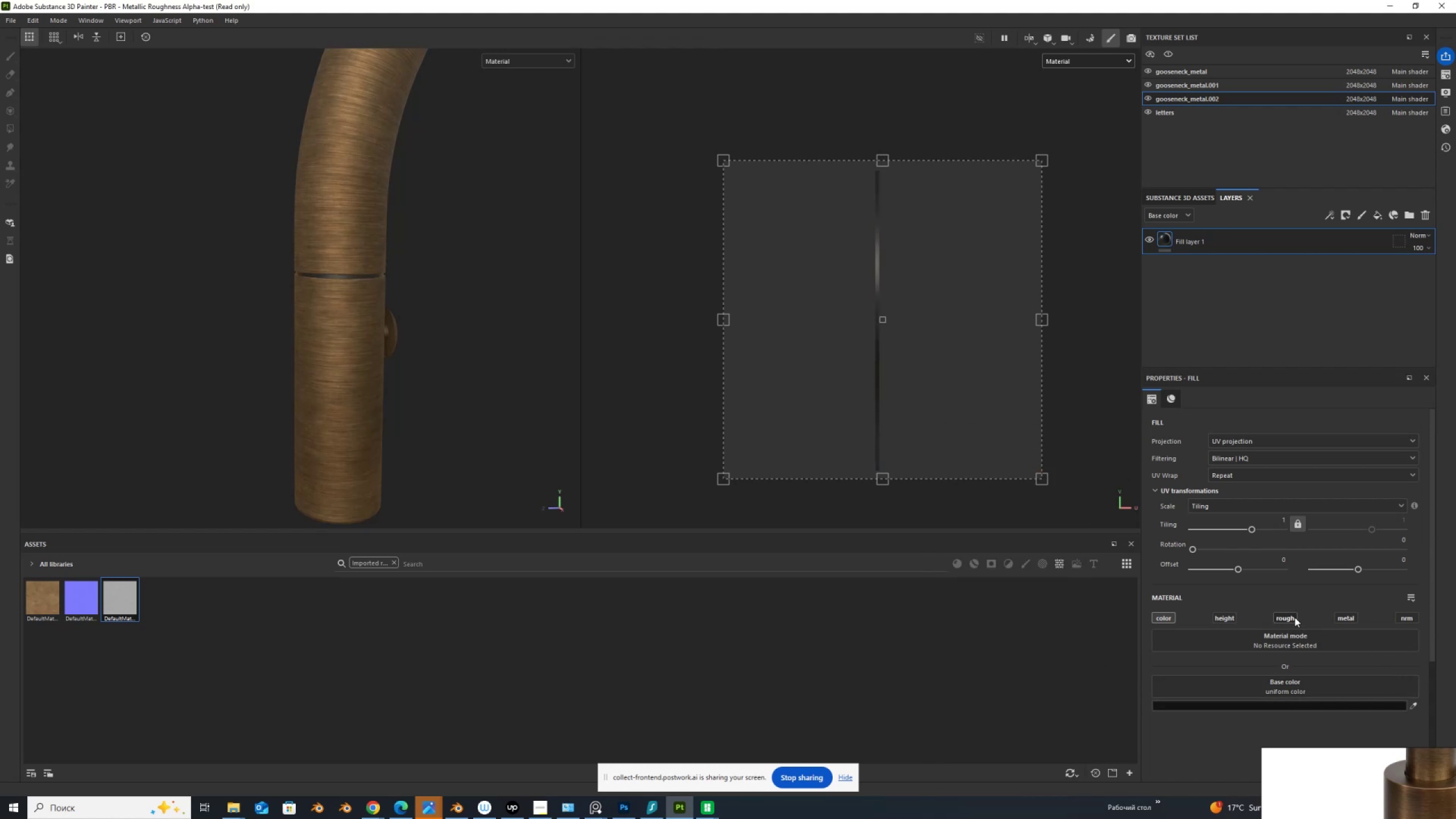 
left_click([1287, 618])
 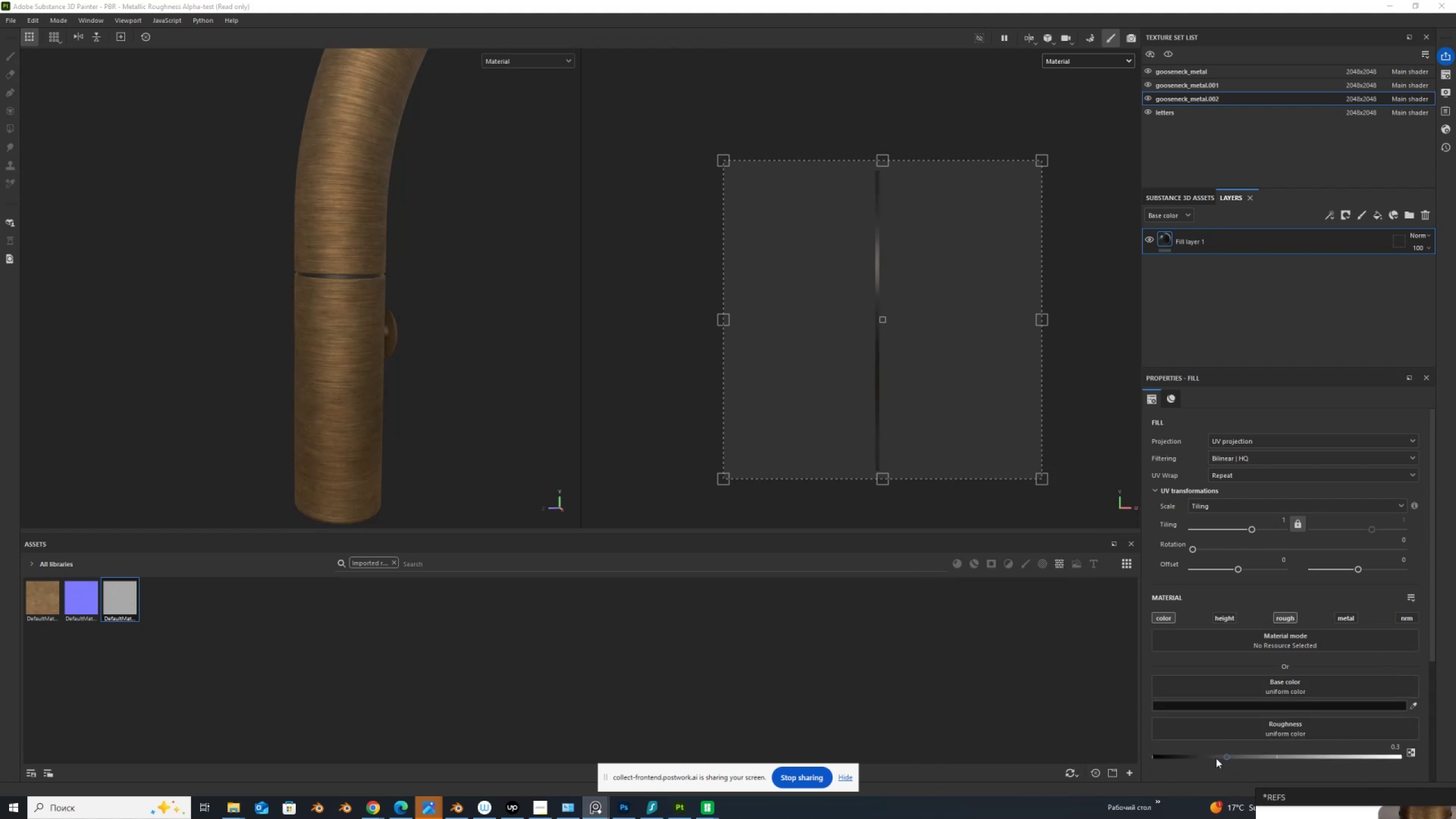 
left_click([1200, 755])
 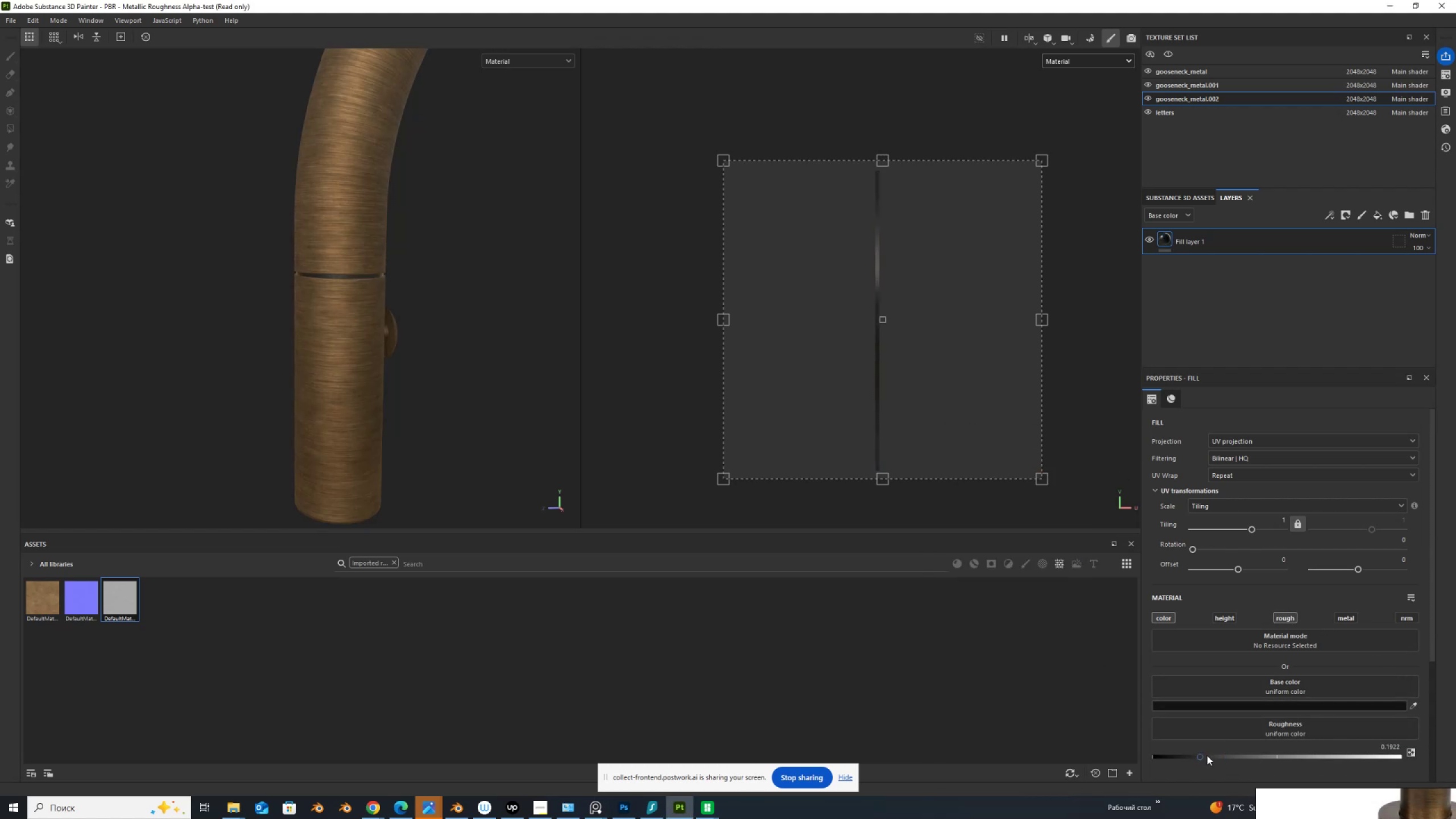 
left_click([1210, 755])
 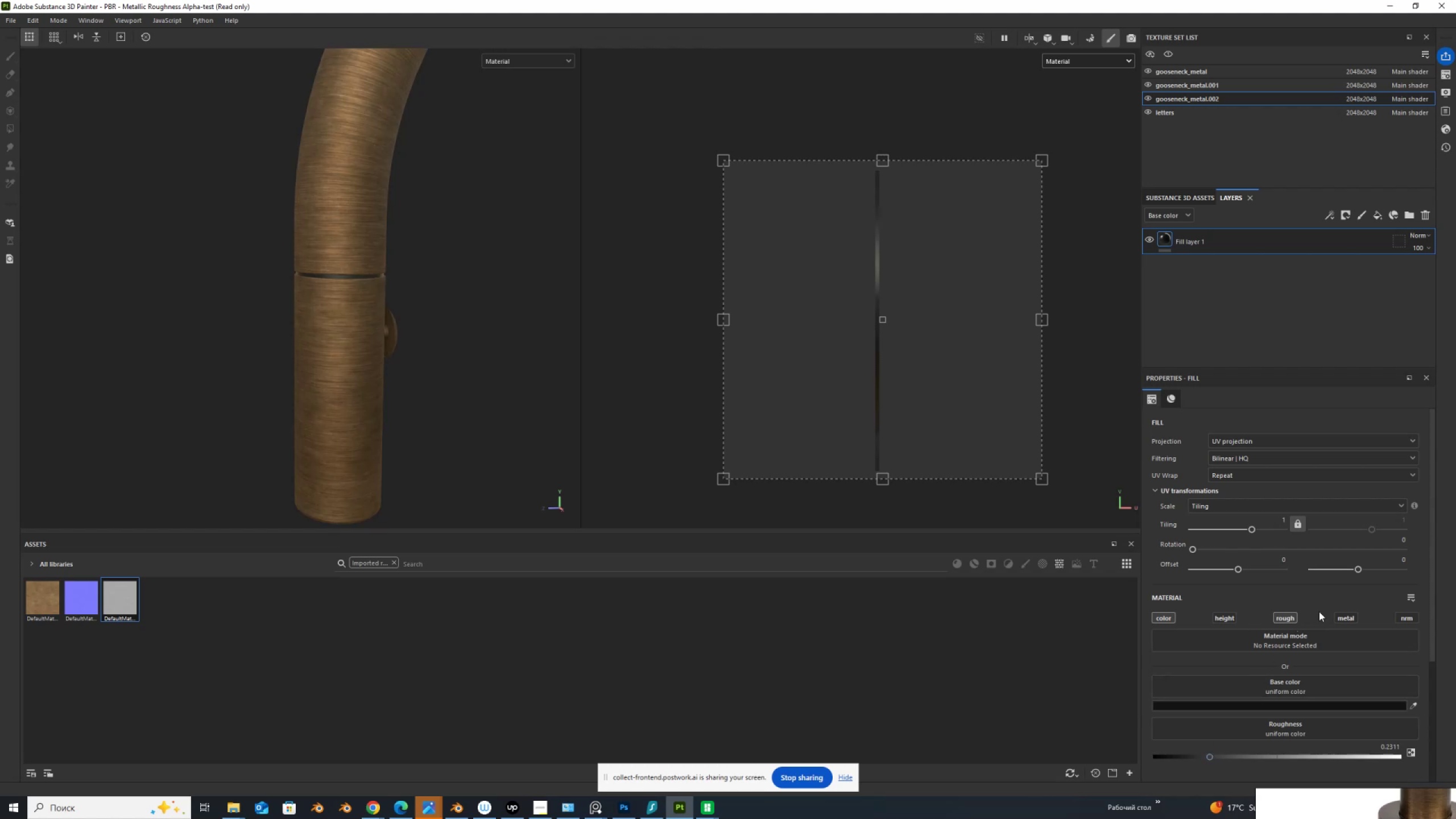 
left_click([1345, 615])
 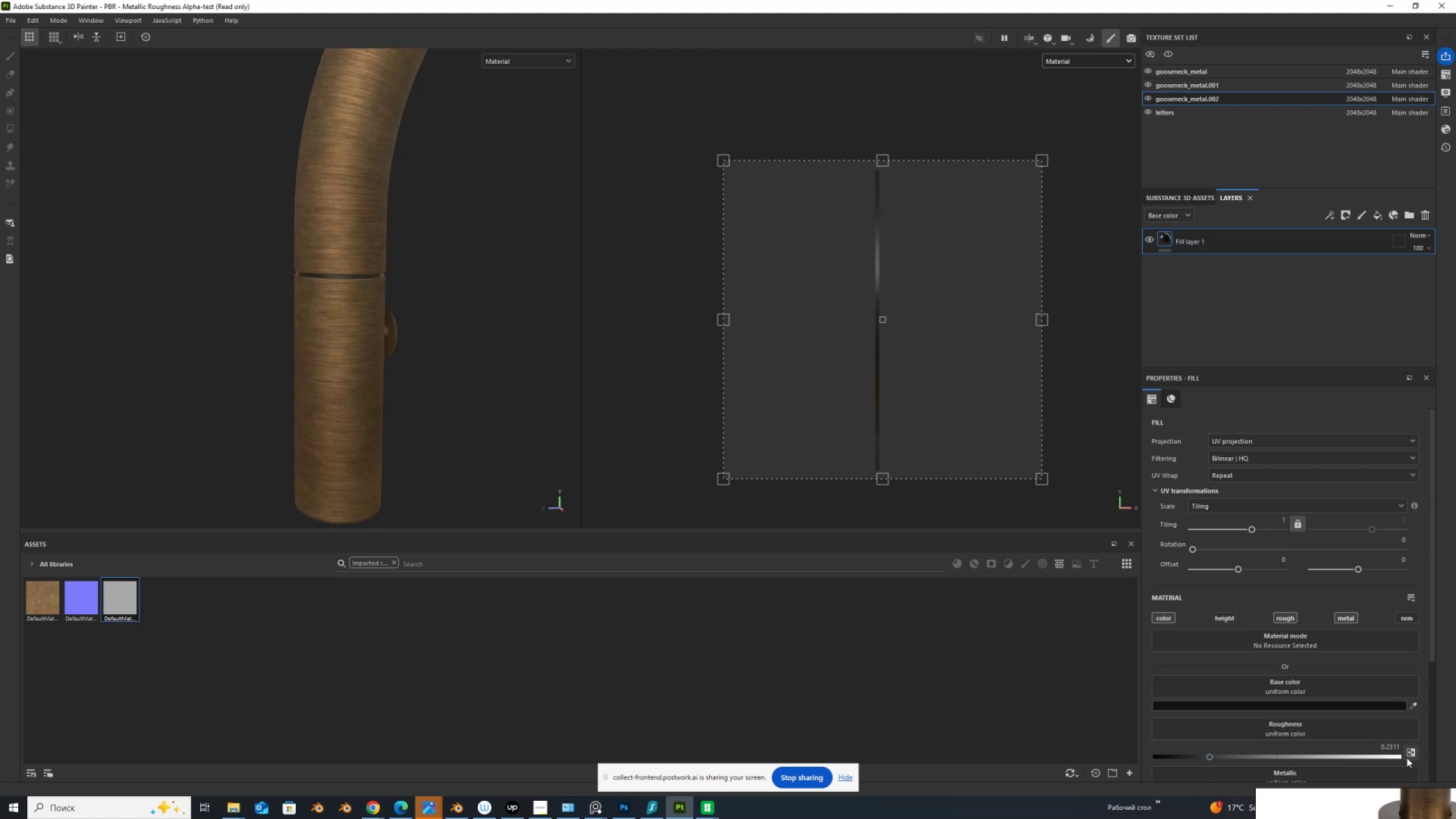 
scroll: coordinate [1404, 734], scroll_direction: down, amount: 3.0
 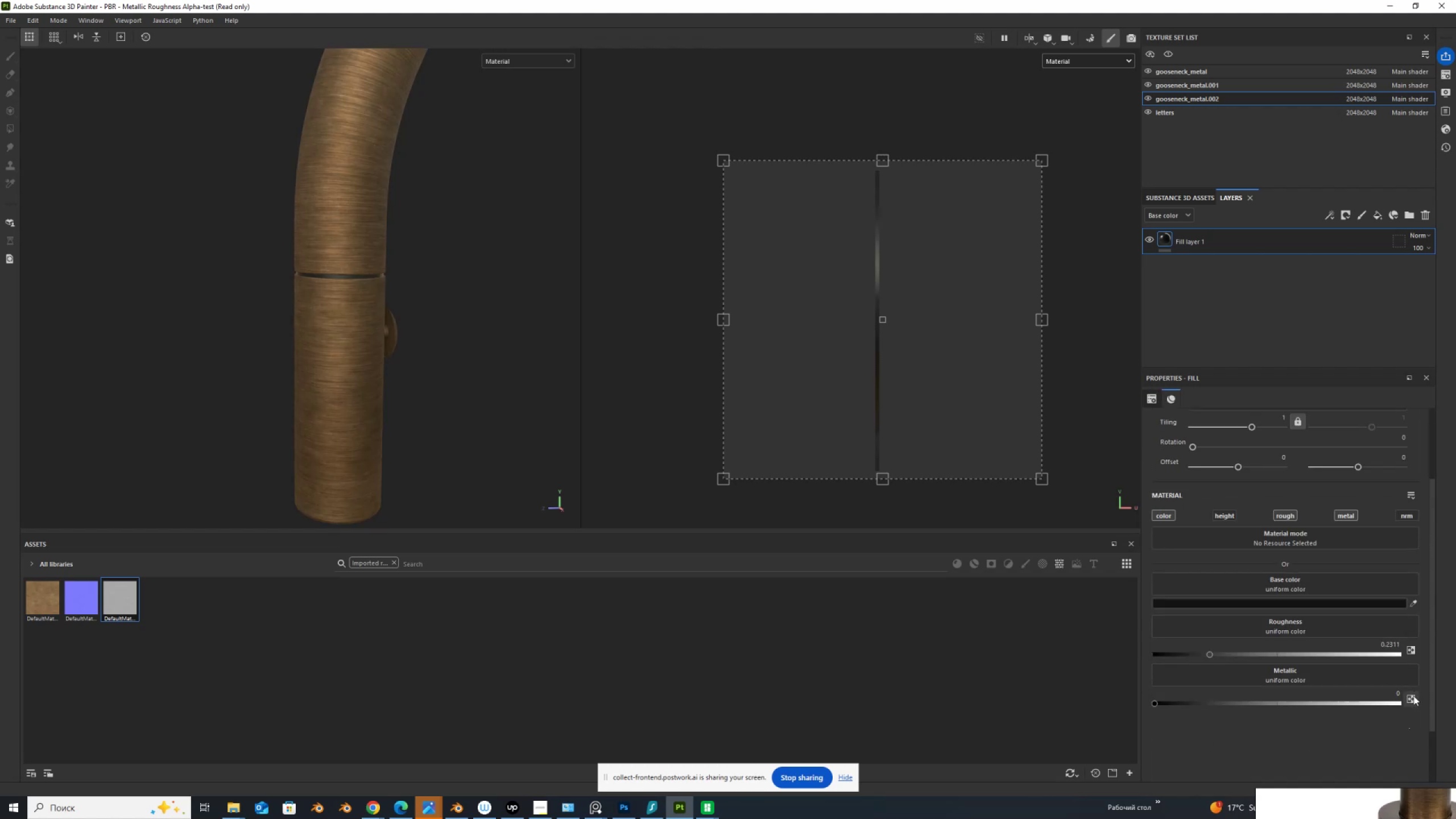 
left_click([1412, 700])
 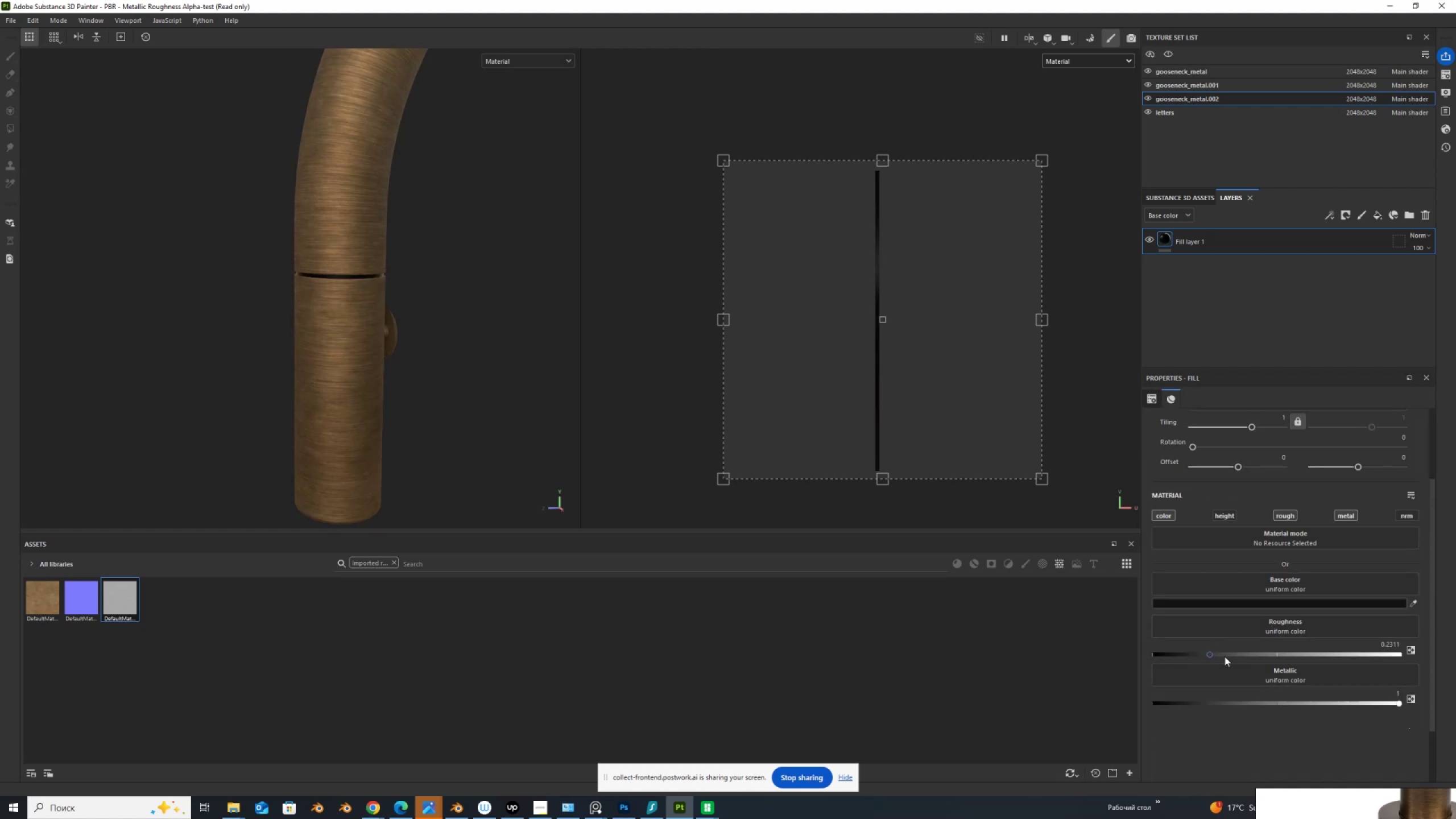 
left_click([1237, 653])
 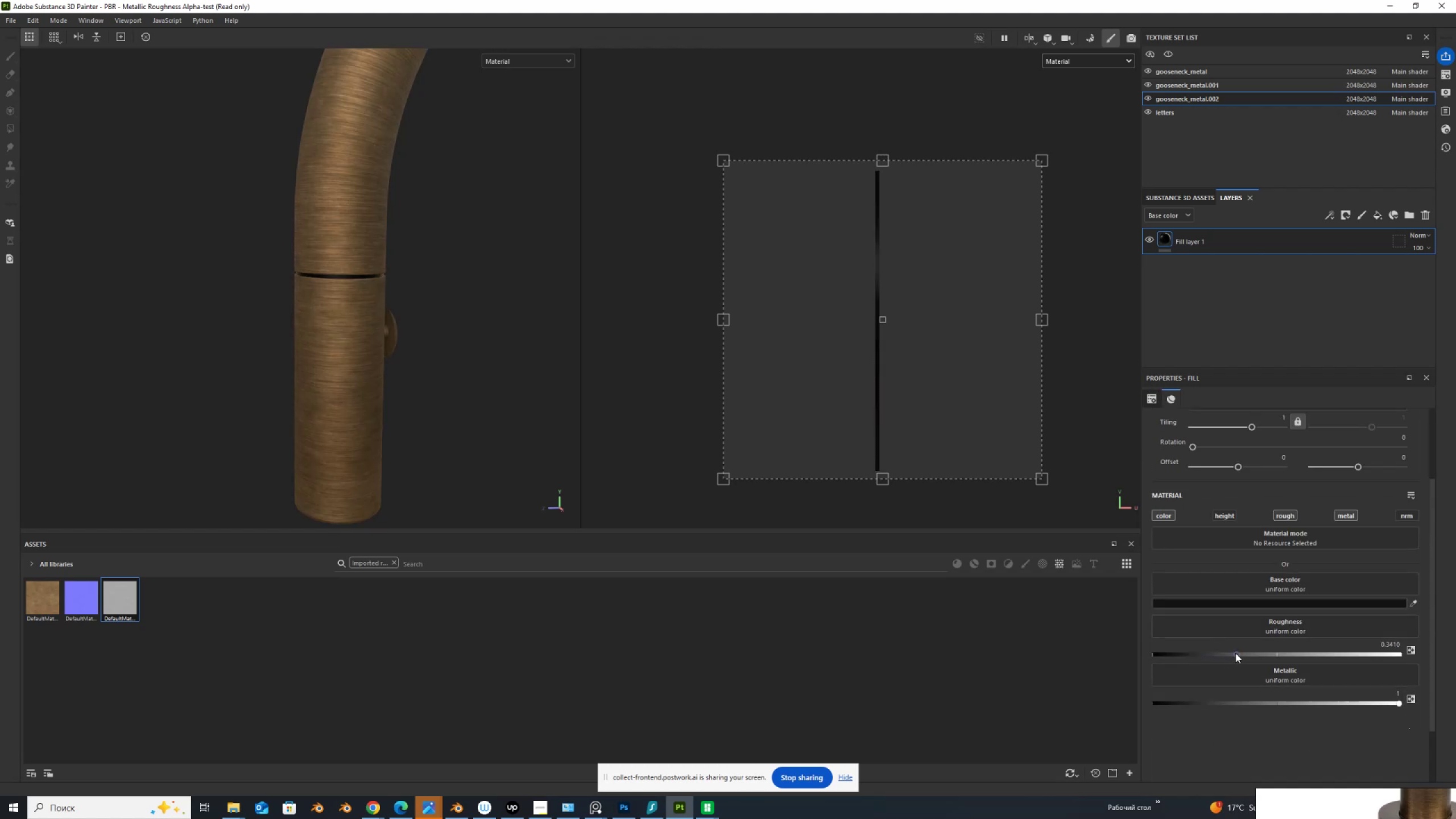 
scroll: coordinate [320, 265], scroll_direction: down, amount: 11.0
 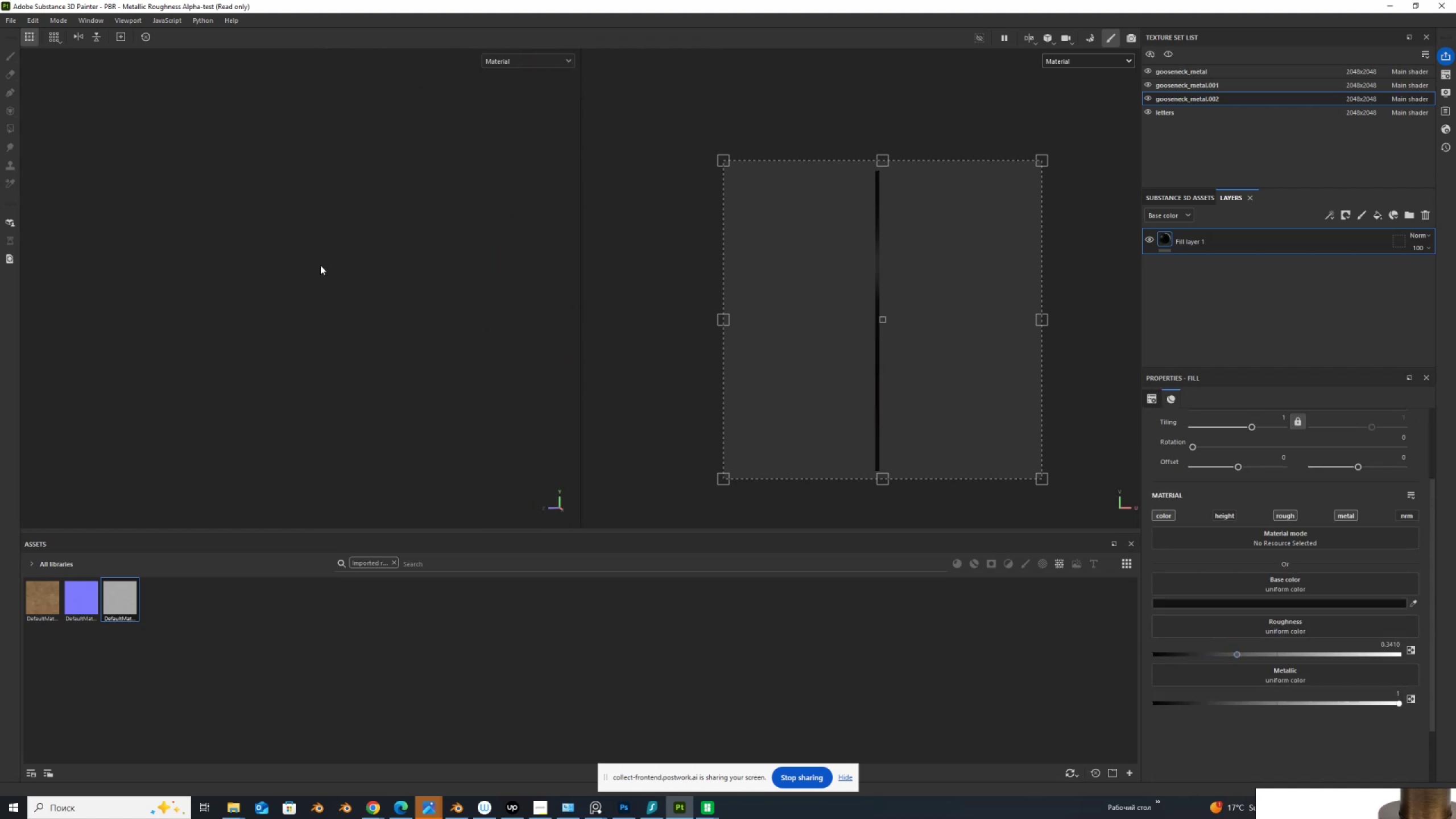 
key(F)
 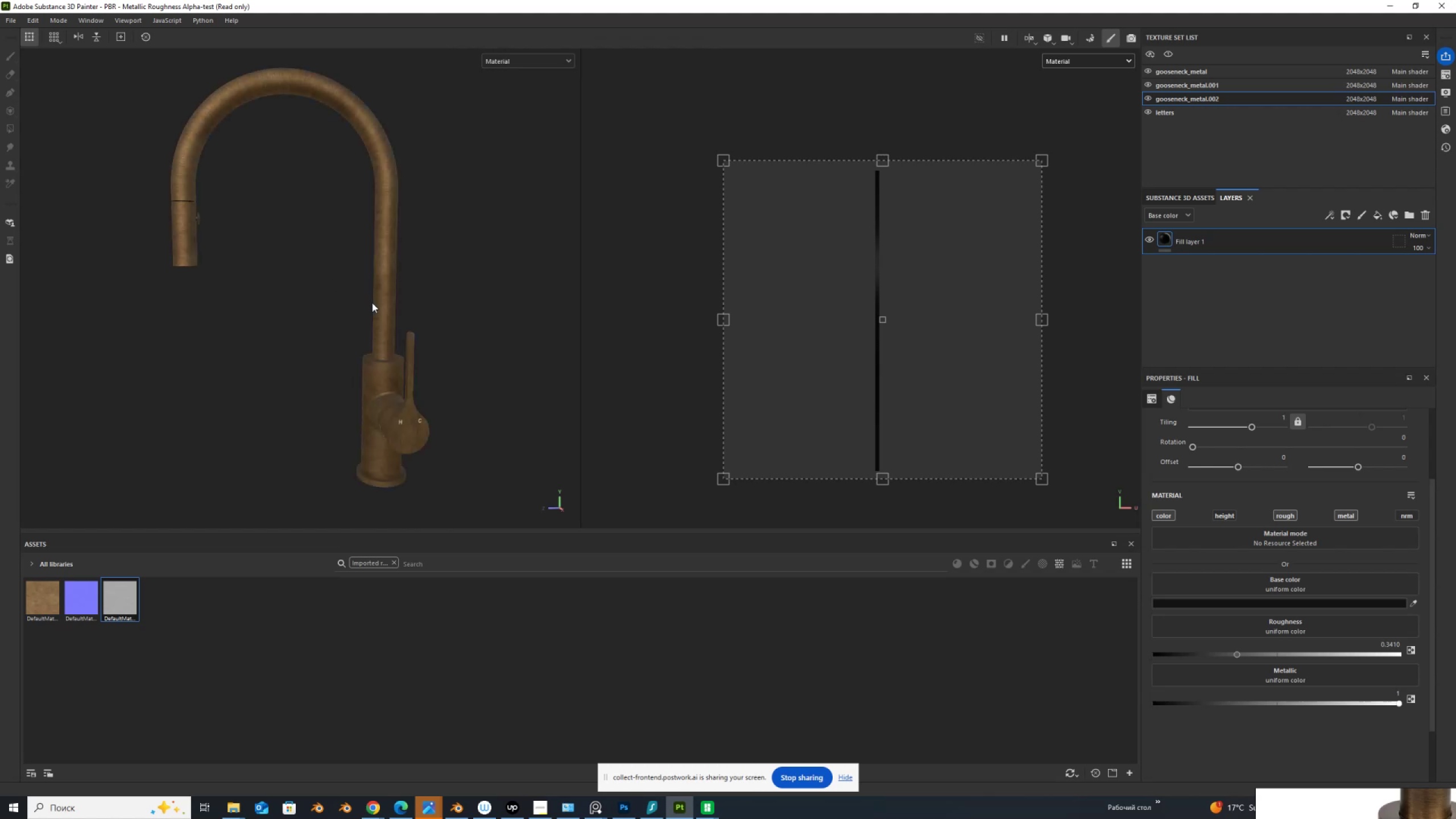 
scroll: coordinate [372, 303], scroll_direction: up, amount: 4.0
 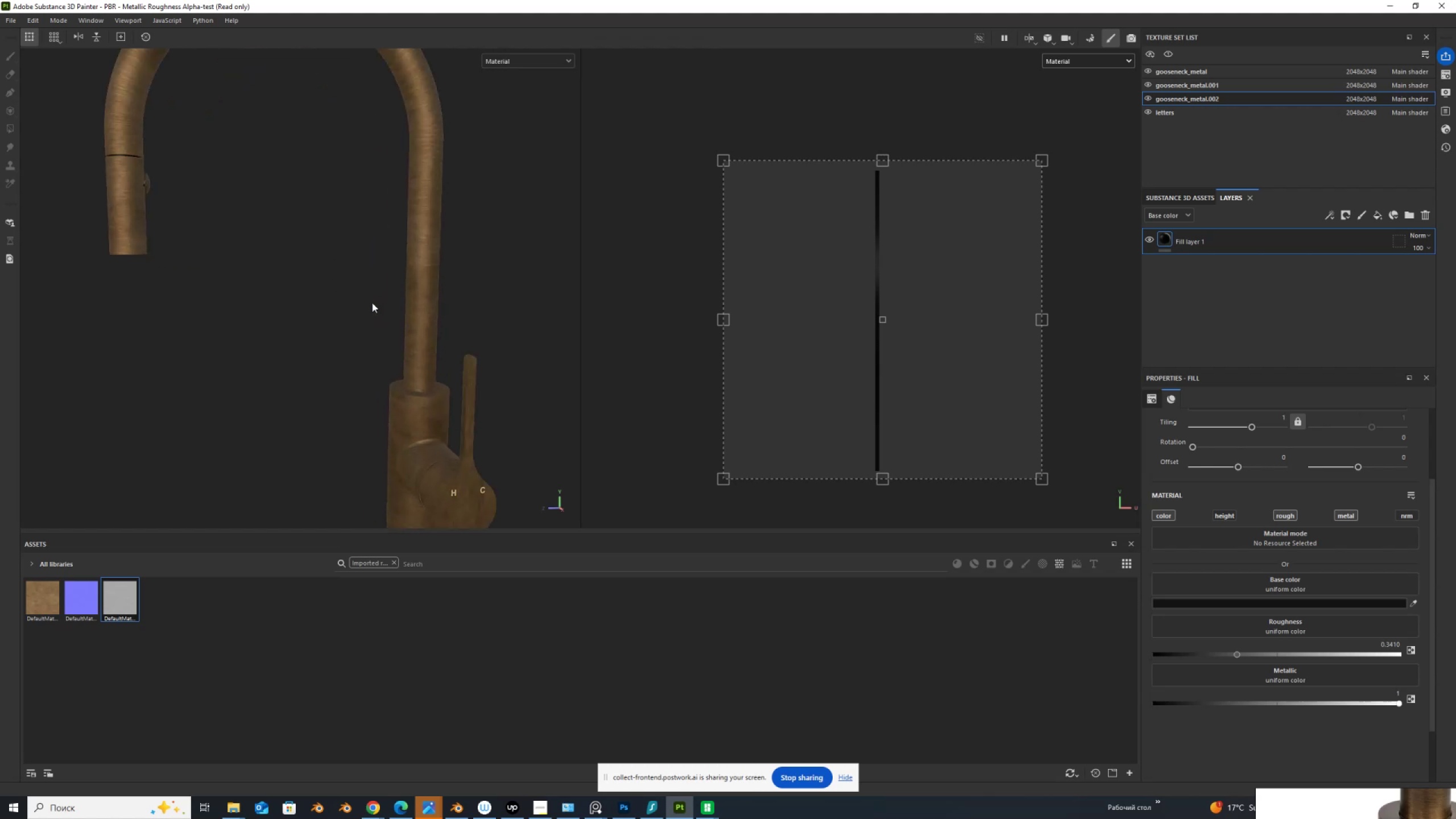 
scroll: coordinate [372, 303], scroll_direction: down, amount: 2.0
 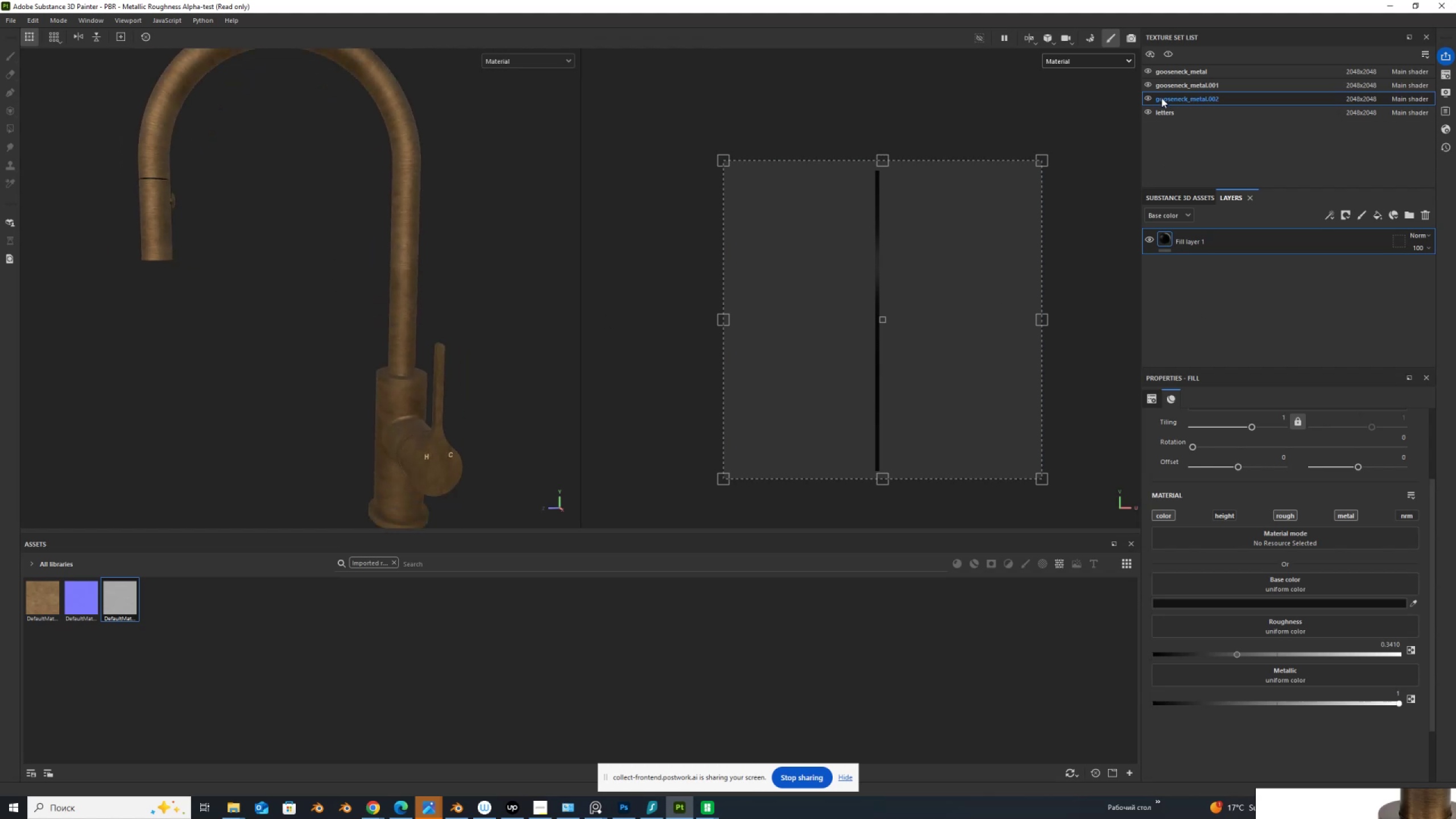 
wait(5.12)
 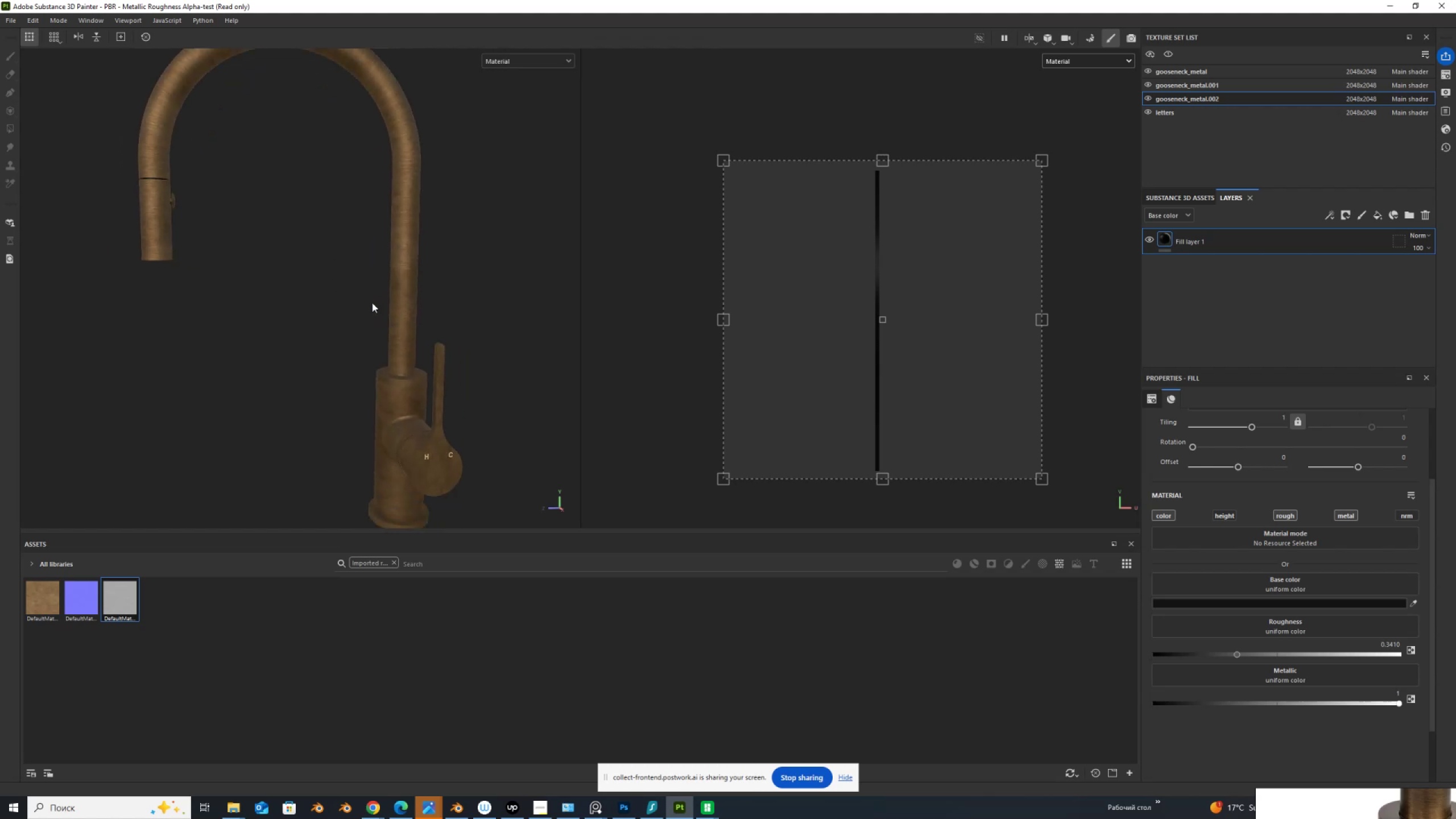 
left_click([1171, 75])
 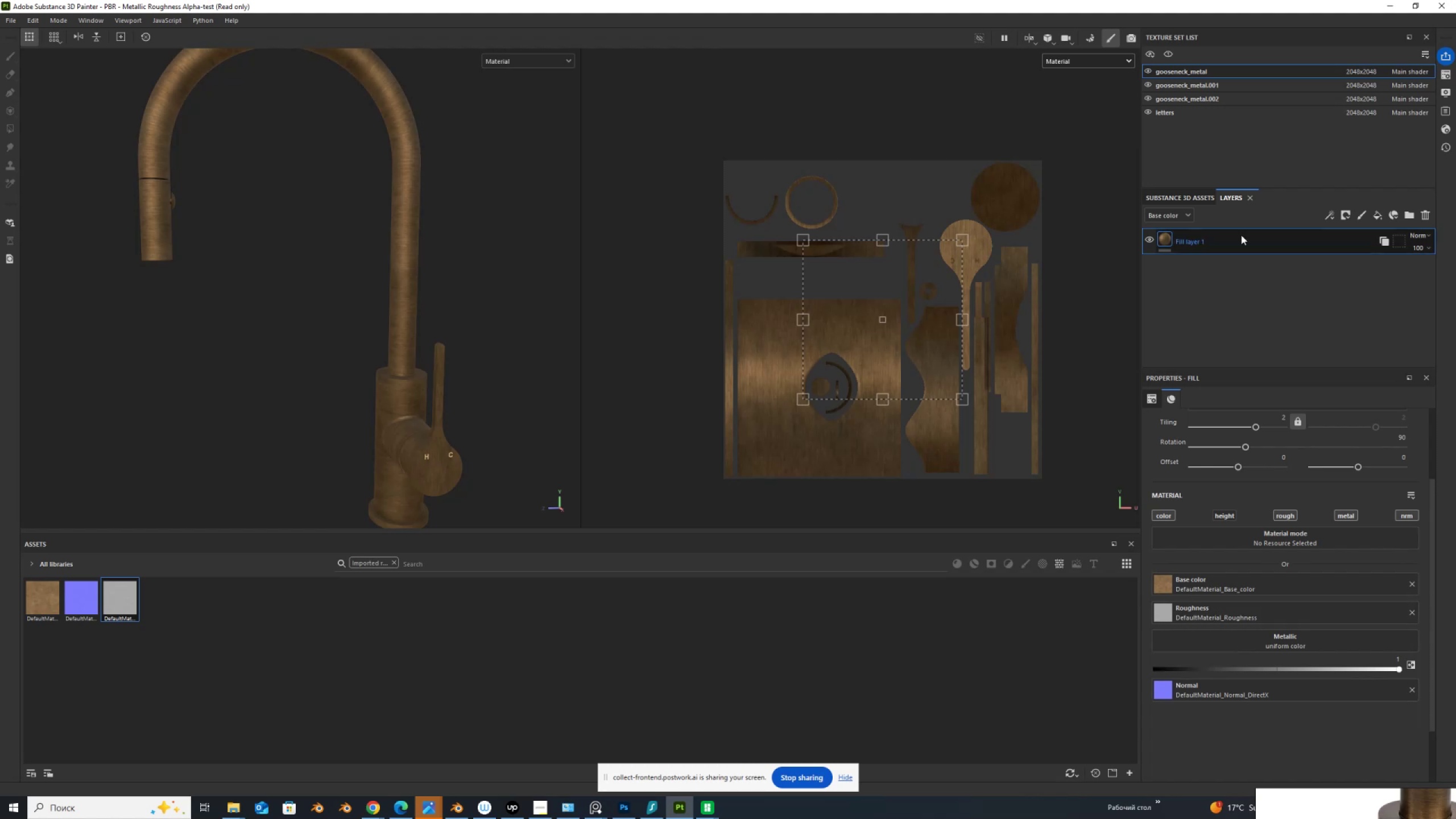 
right_click([1164, 243])
 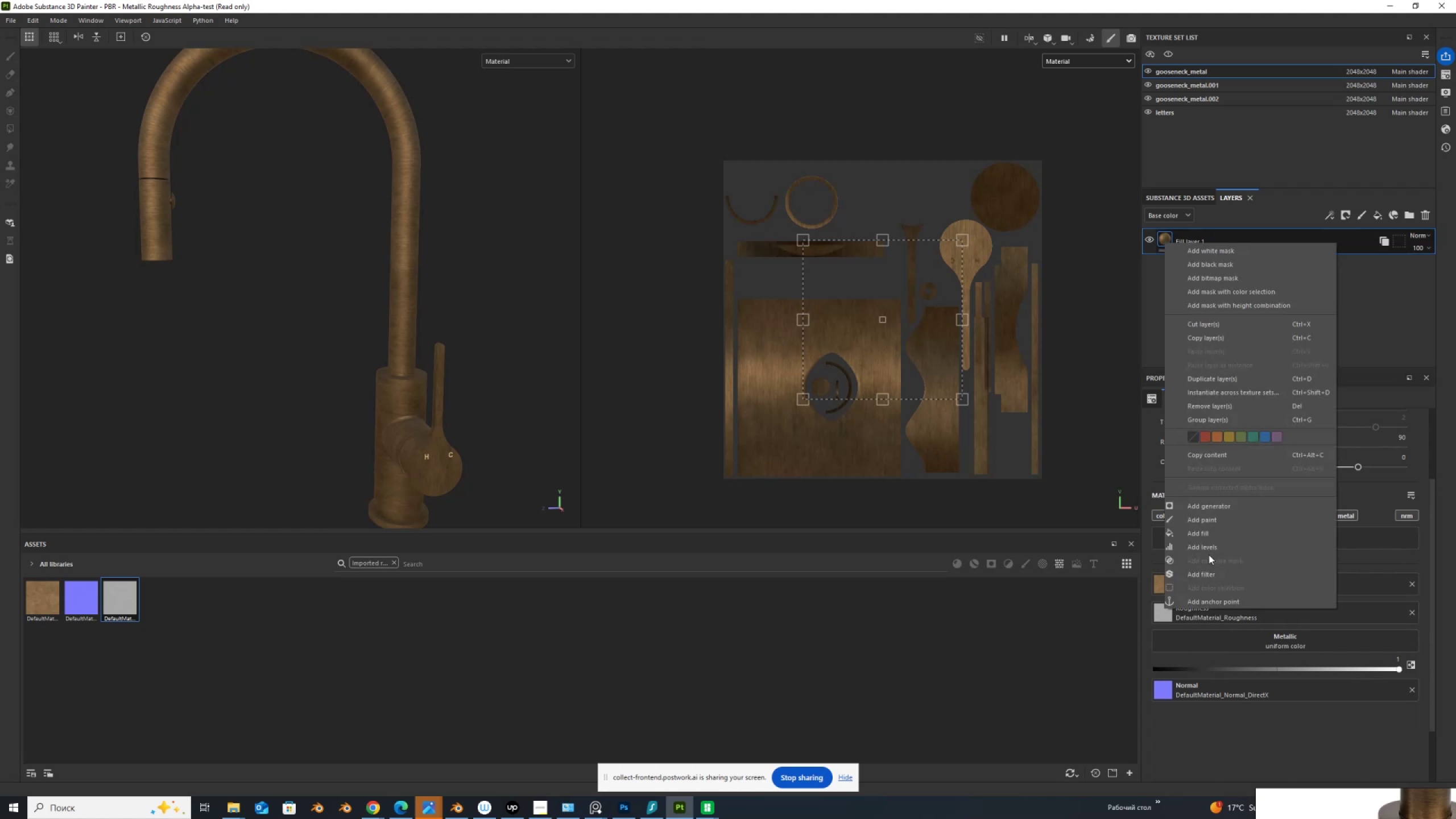 
left_click([1214, 547])
 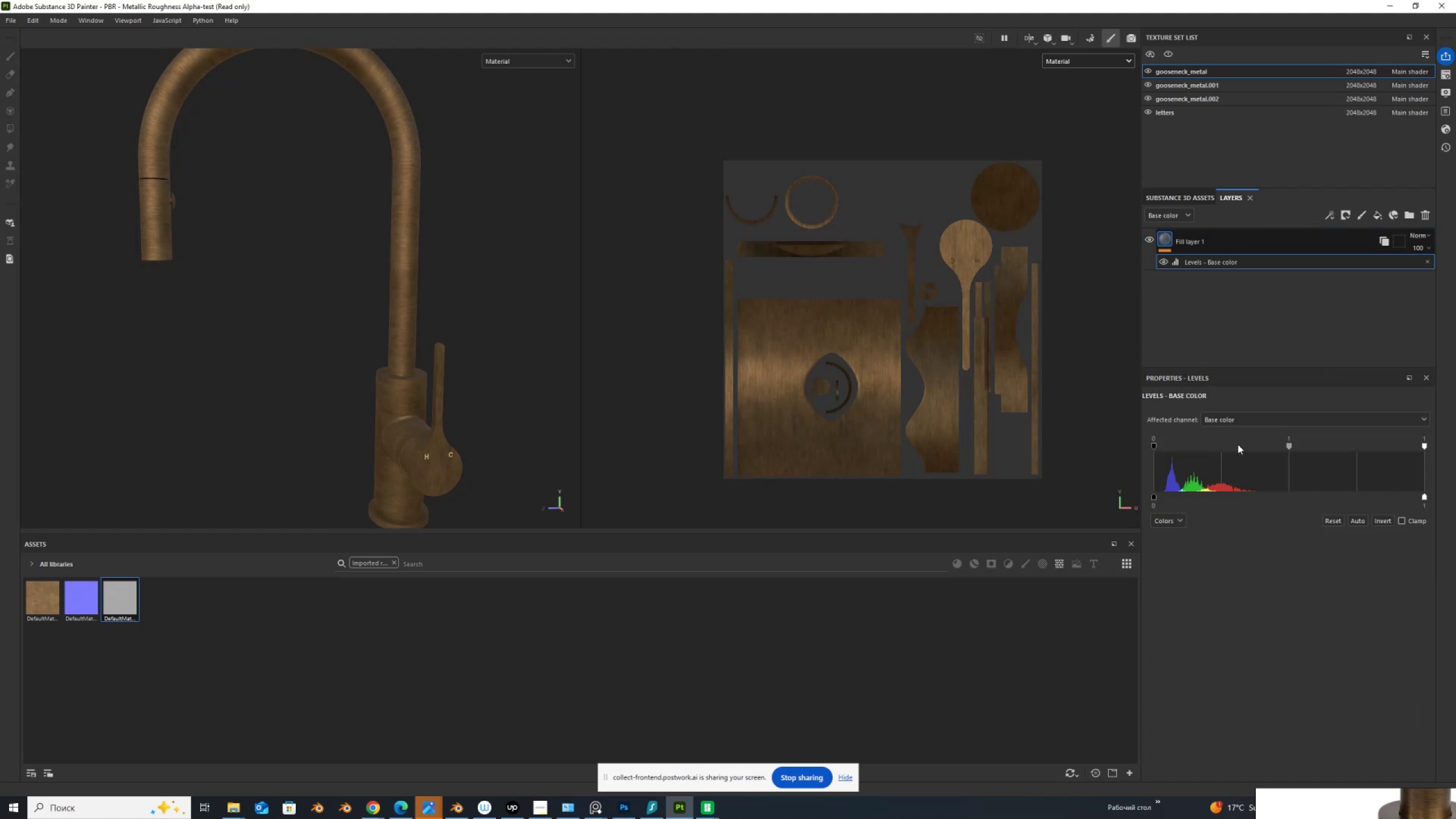 
left_click([1234, 417])
 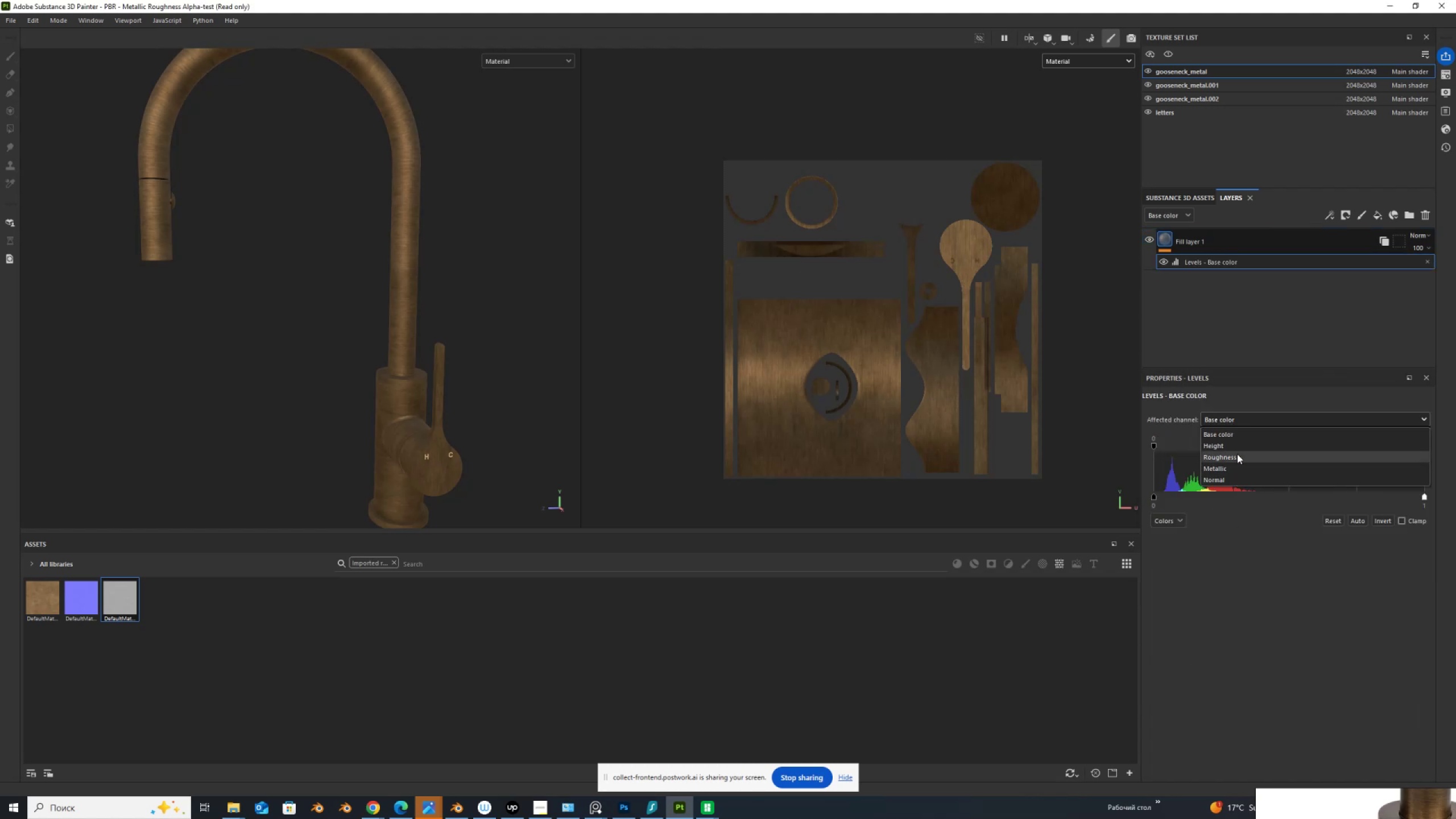 
left_click([1237, 458])
 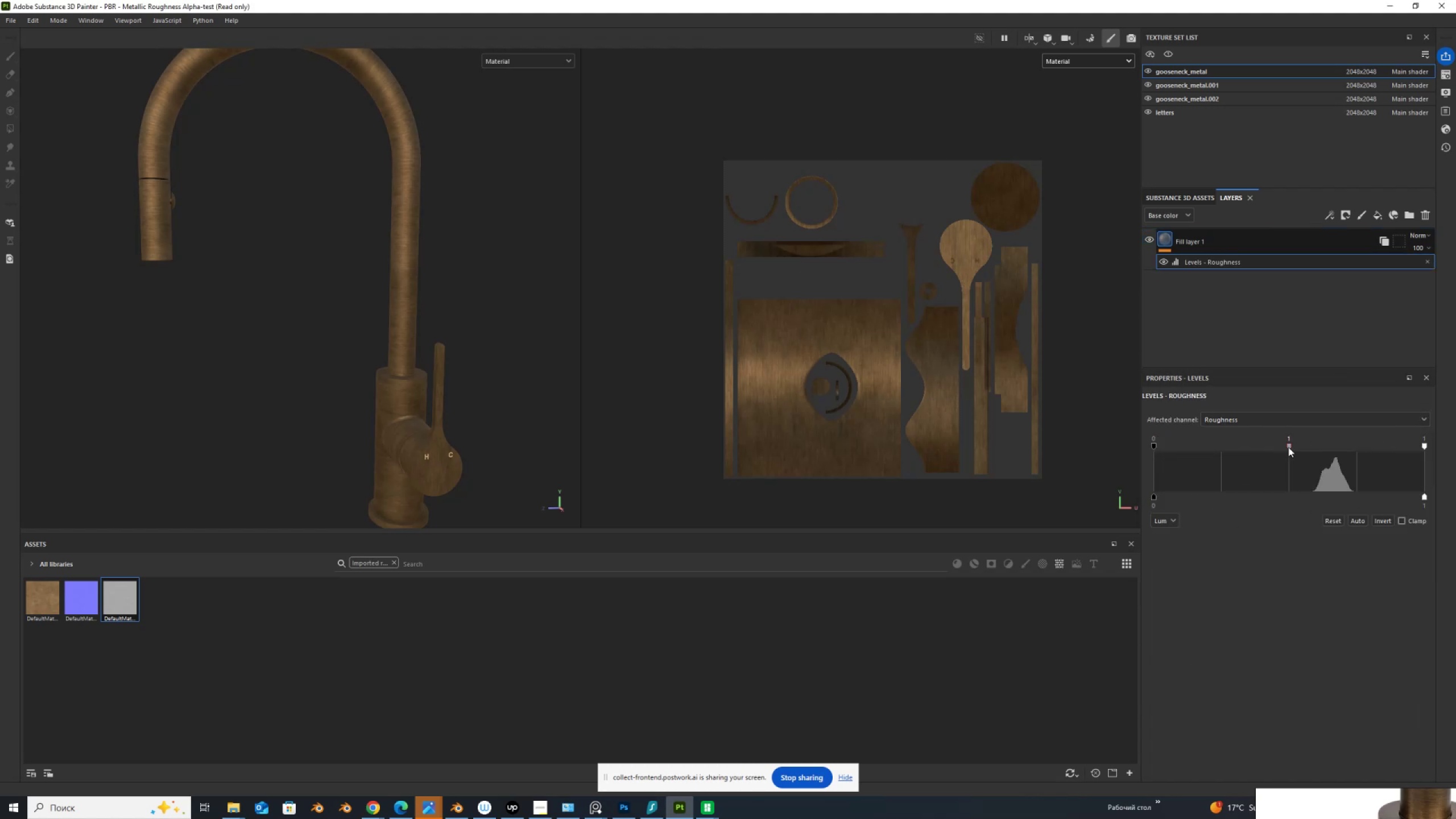 
left_click_drag(start_coordinate=[1288, 446], to_coordinate=[1294, 449])
 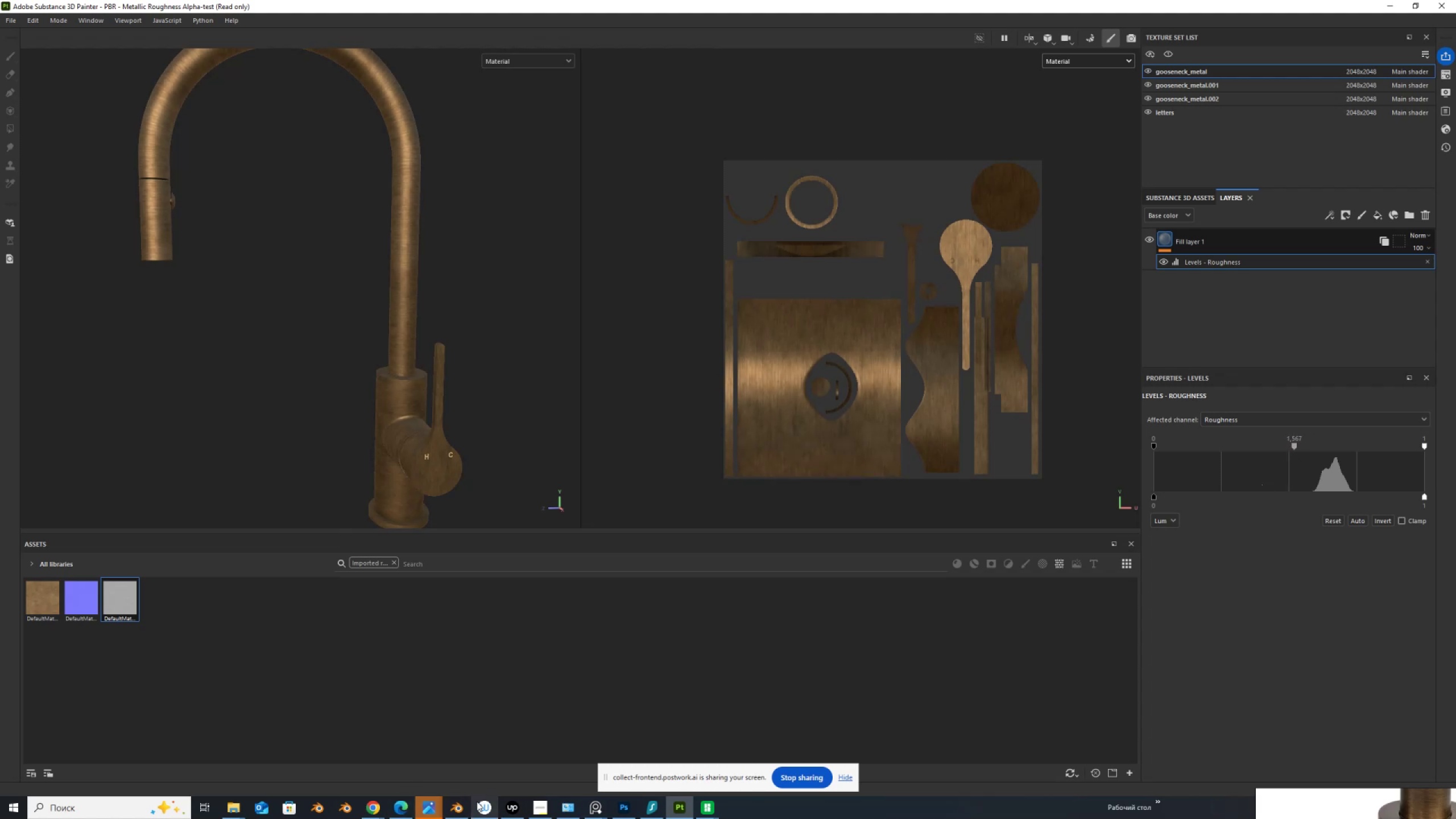 
left_click([460, 810])
 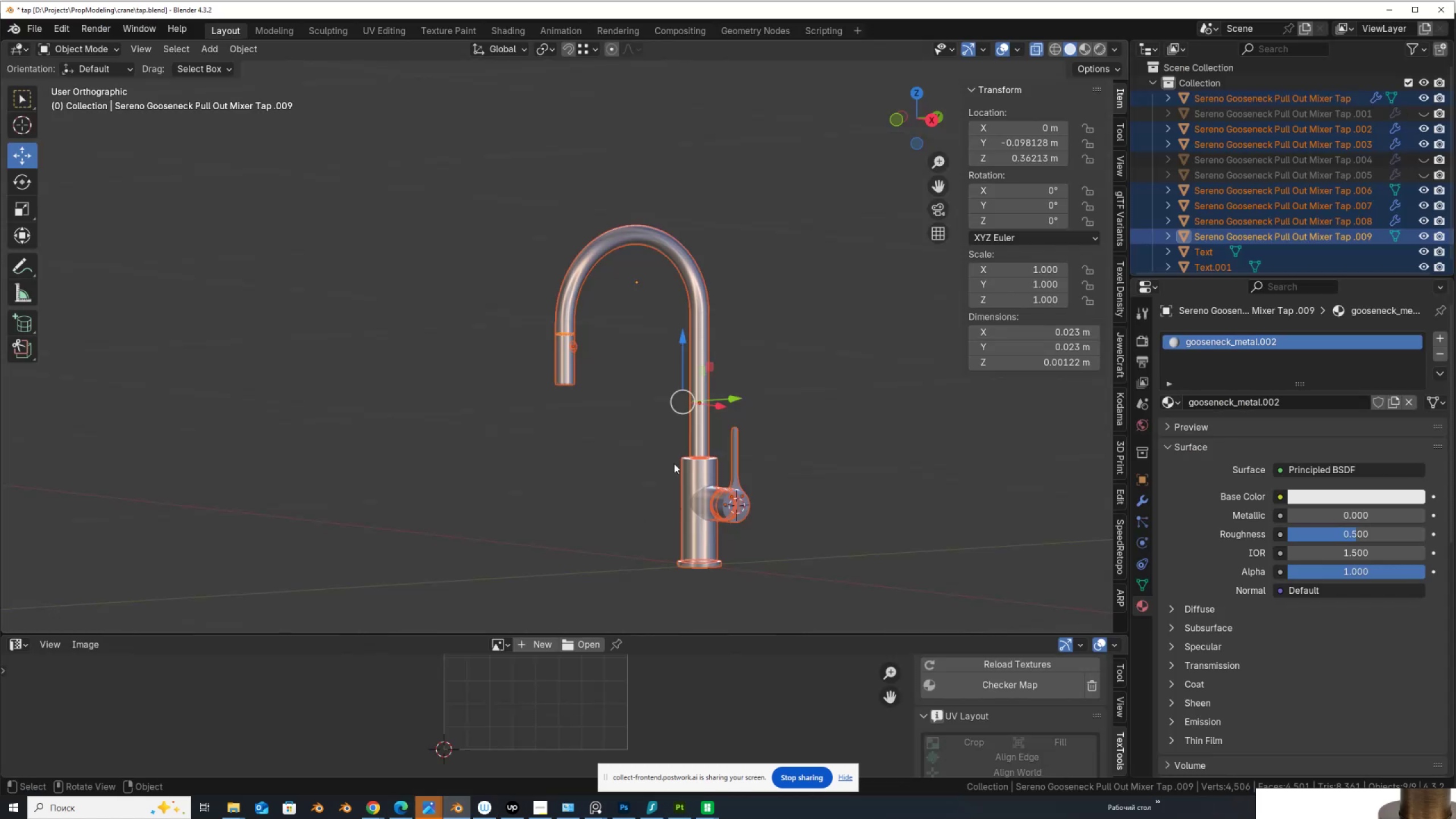 
scroll: coordinate [689, 446], scroll_direction: up, amount: 2.0
 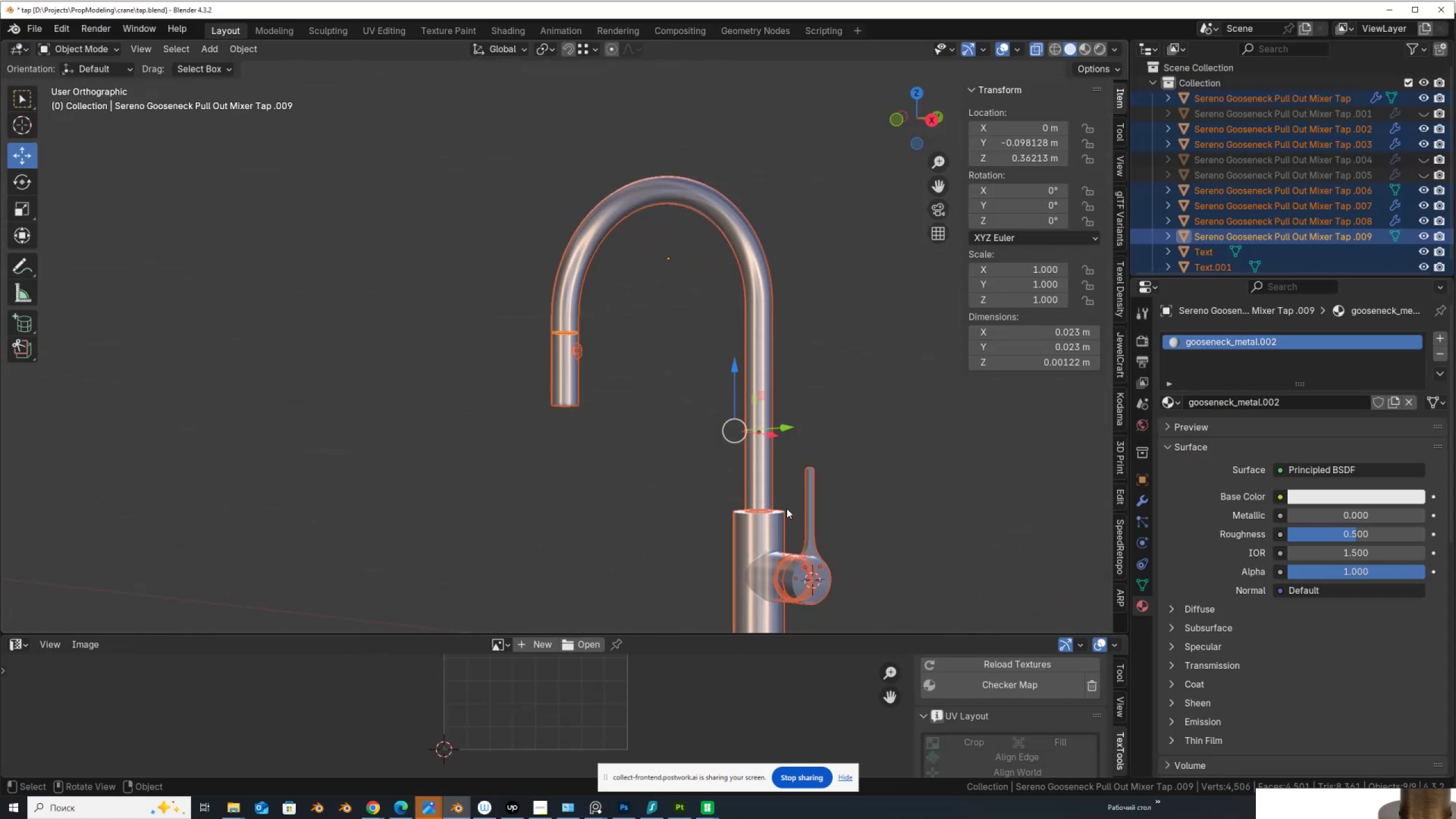 
hold_key(key=ShiftLeft, duration=0.34)
 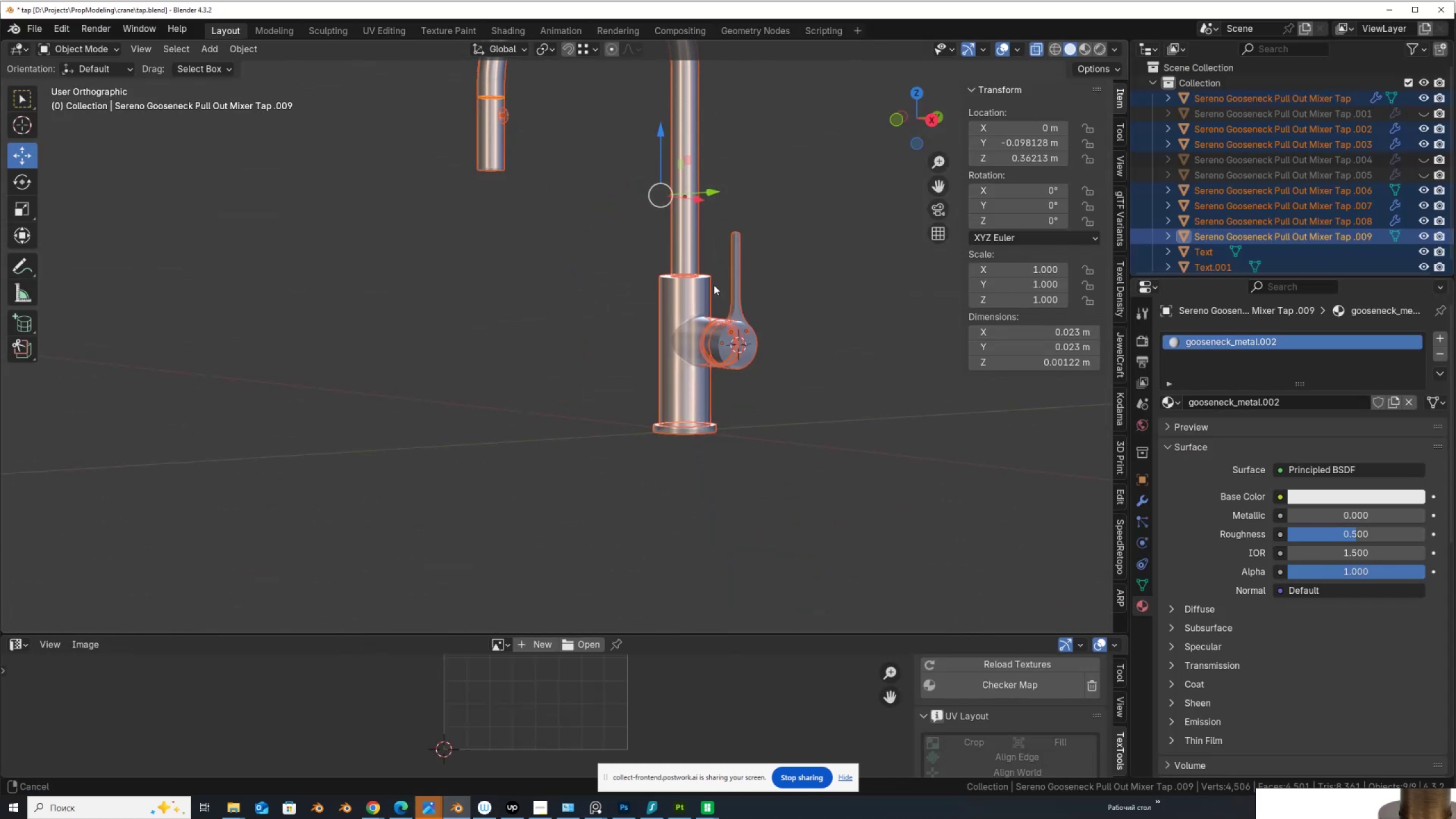 
scroll: coordinate [721, 318], scroll_direction: up, amount: 10.0
 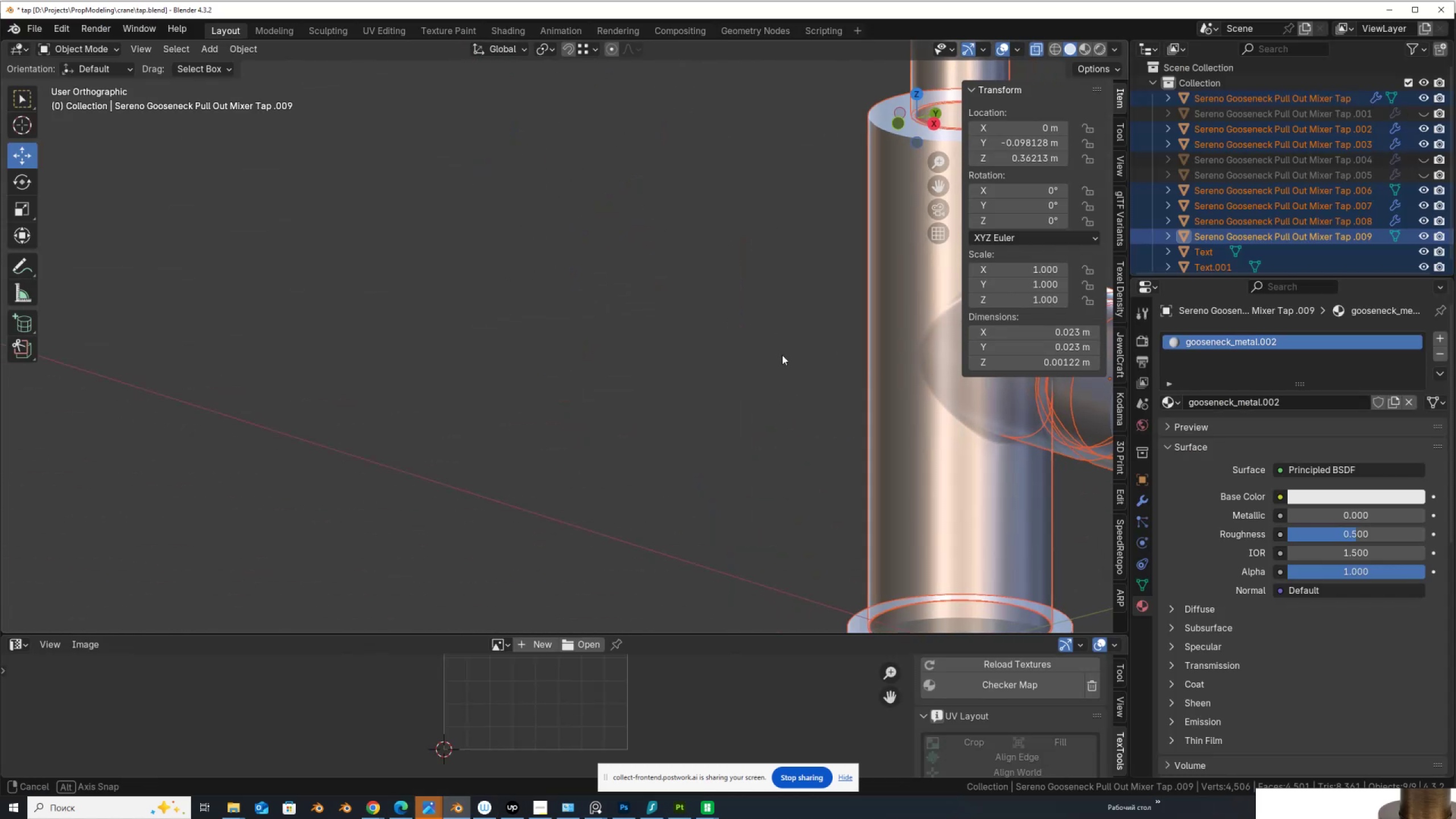 
hold_key(key=ShiftLeft, duration=0.42)
 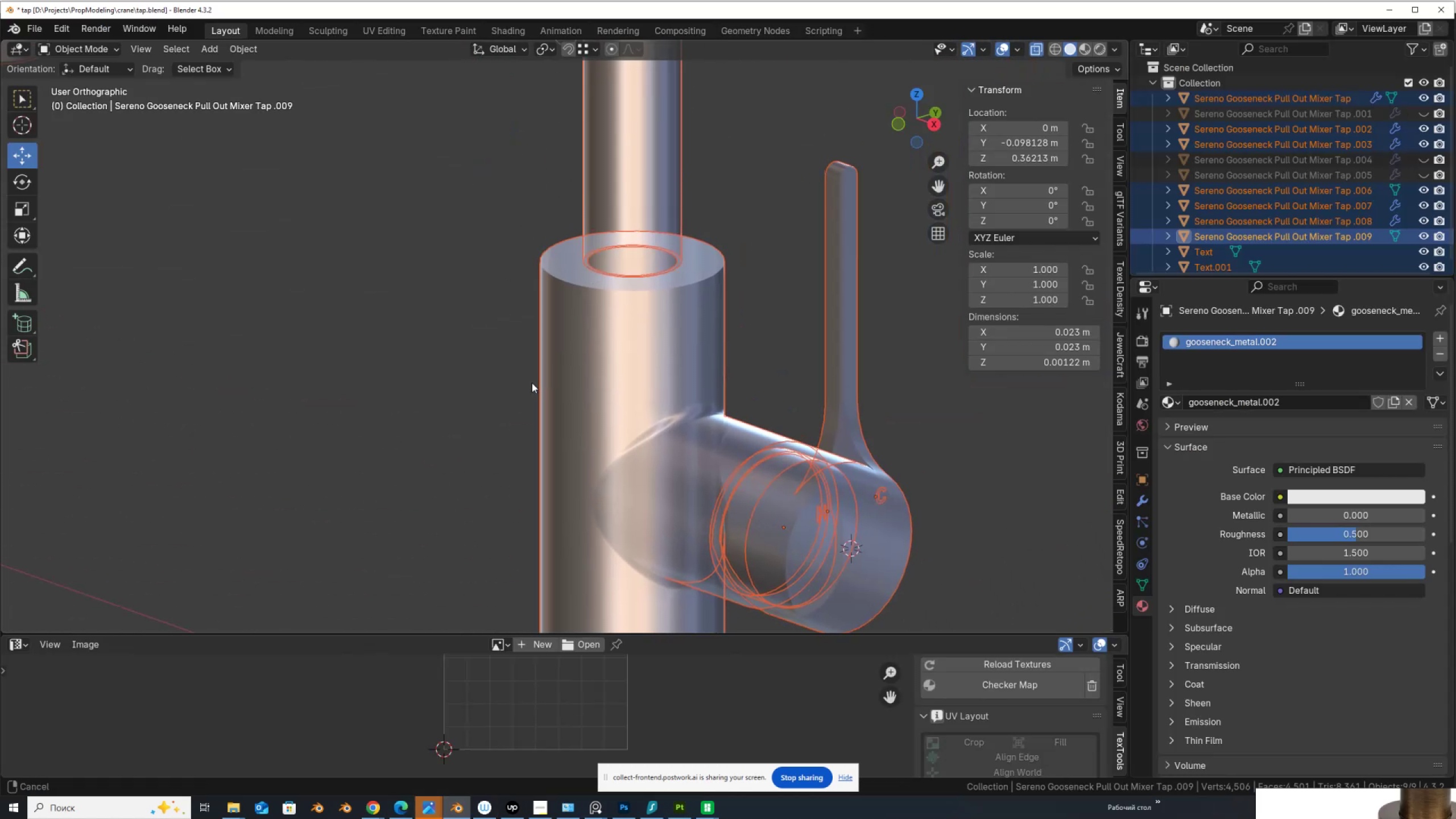 
scroll: coordinate [744, 308], scroll_direction: up, amount: 5.0
 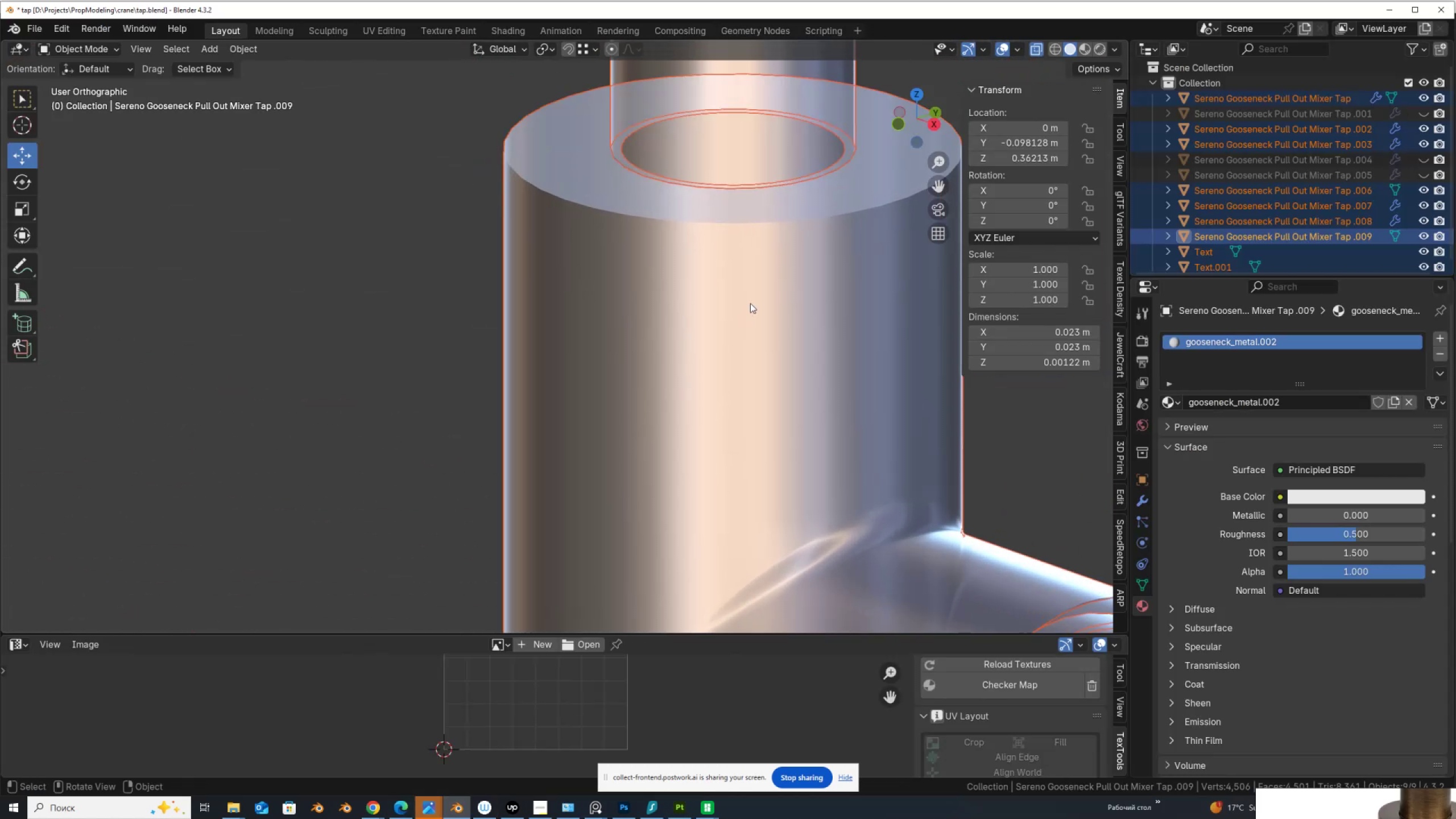 
left_click([751, 302])
 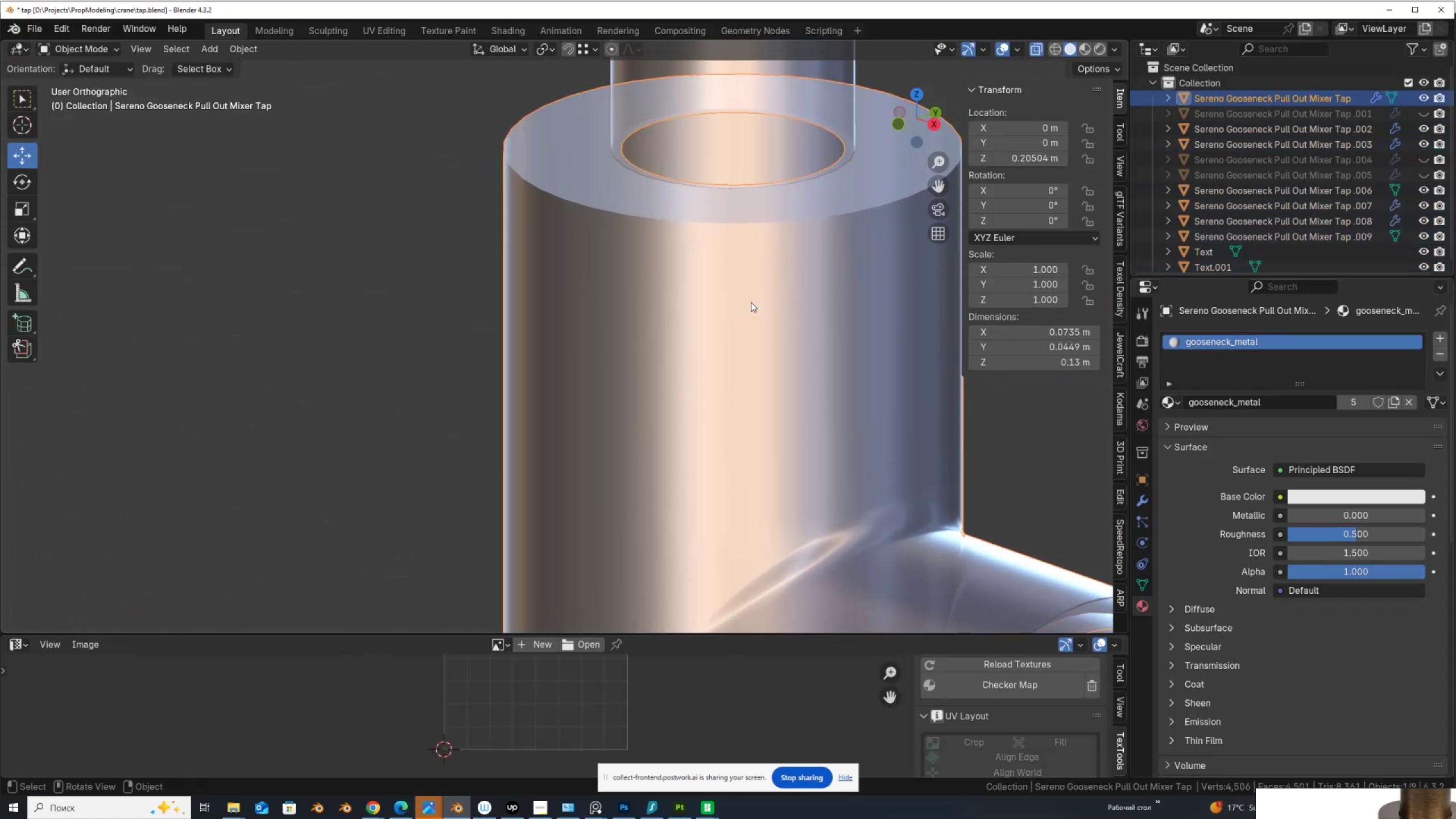 
key(Tab)
 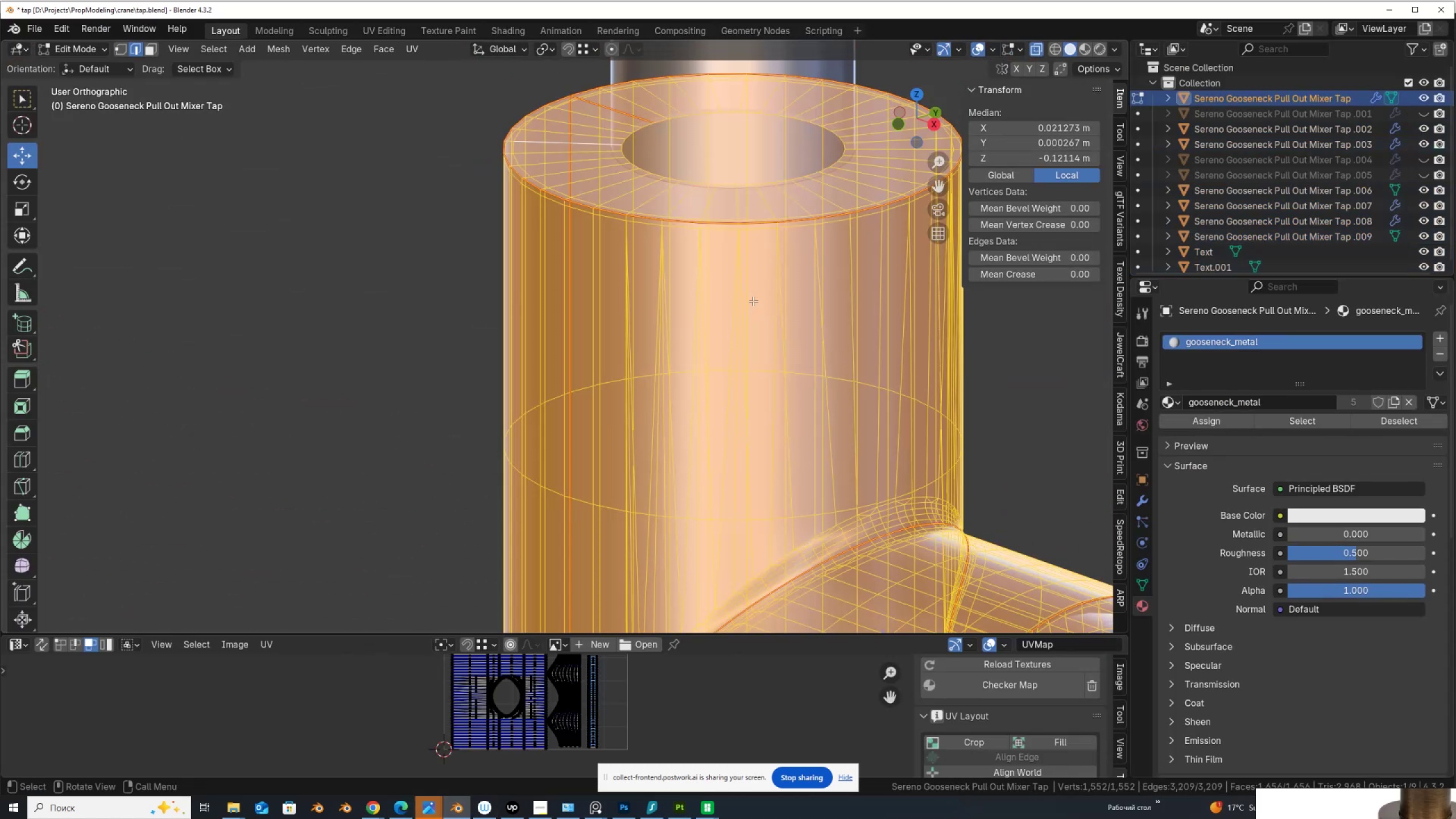 
hold_key(key=ShiftLeft, duration=0.34)
 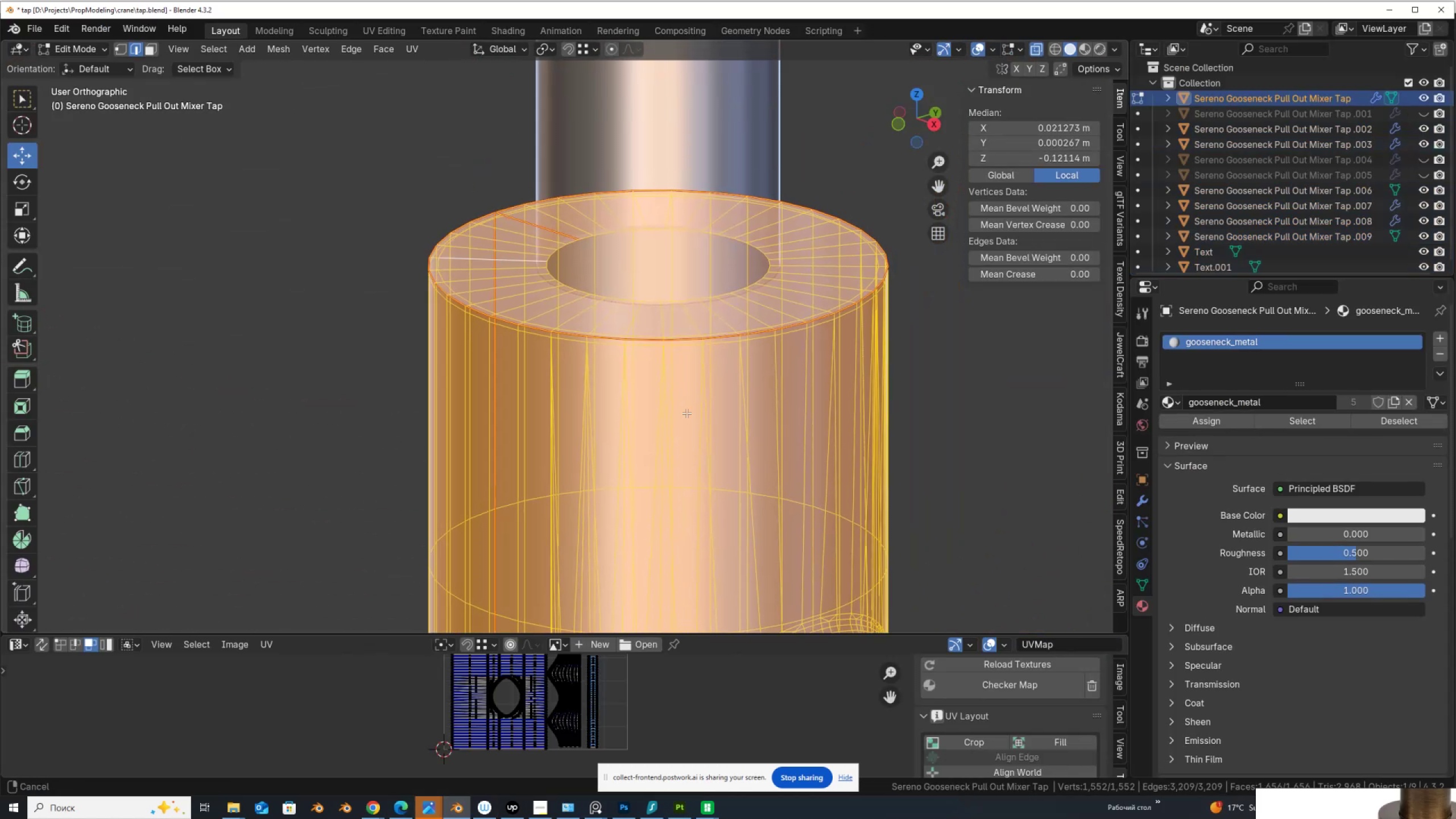 
scroll: coordinate [686, 413], scroll_direction: up, amount: 6.0
 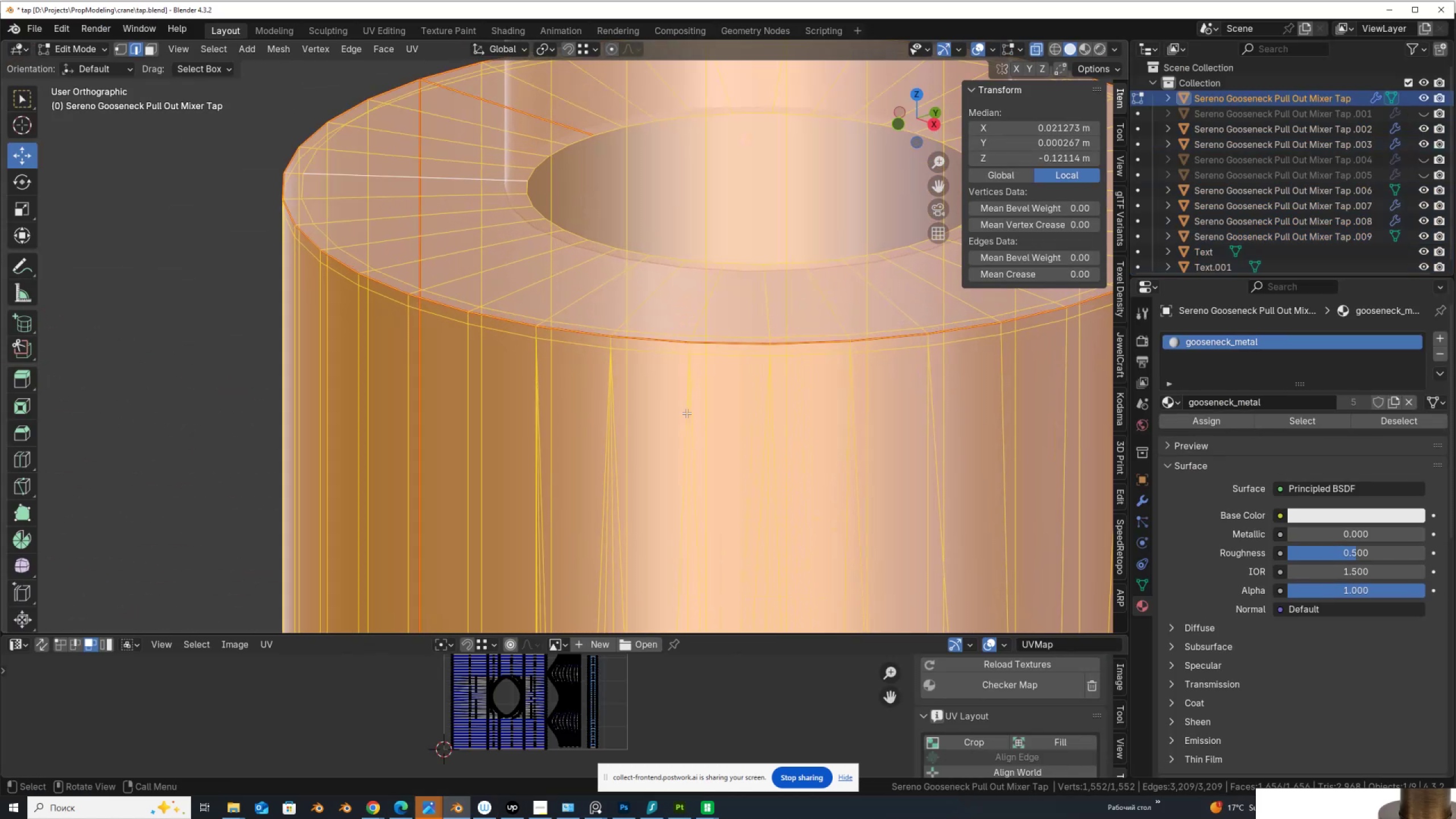 
key(2)
 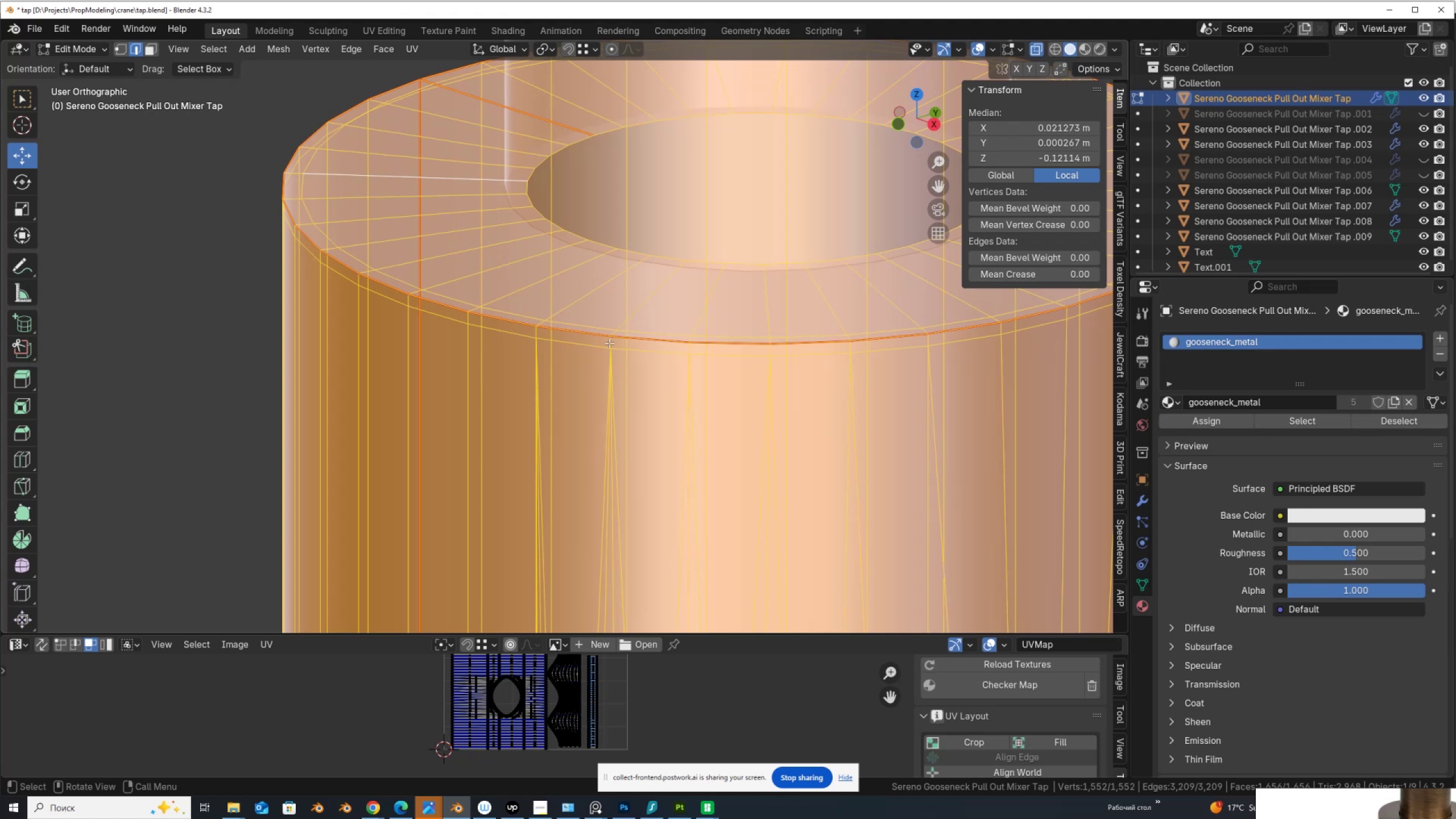 
key(Control+R)
 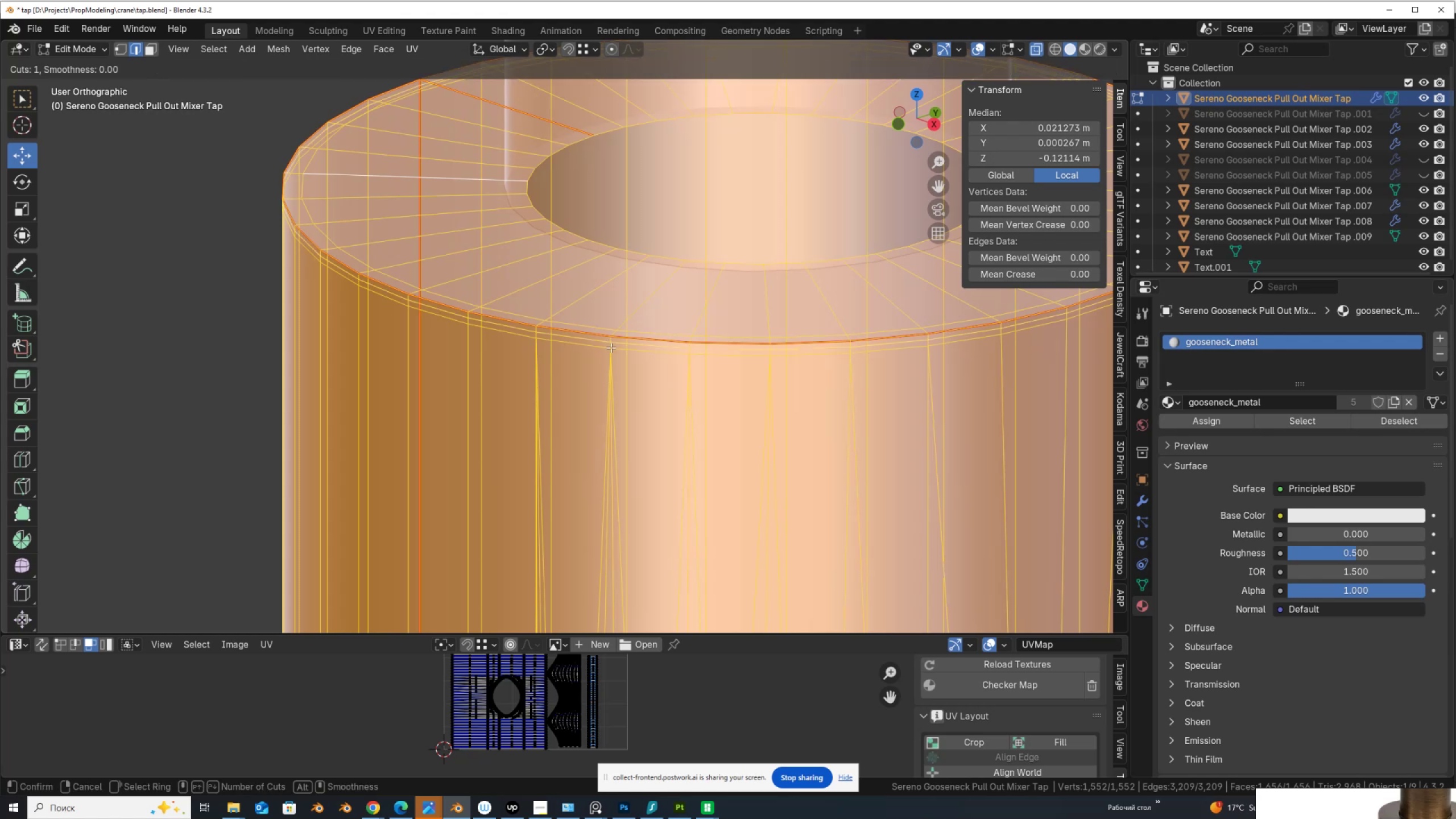 
left_click([611, 348])
 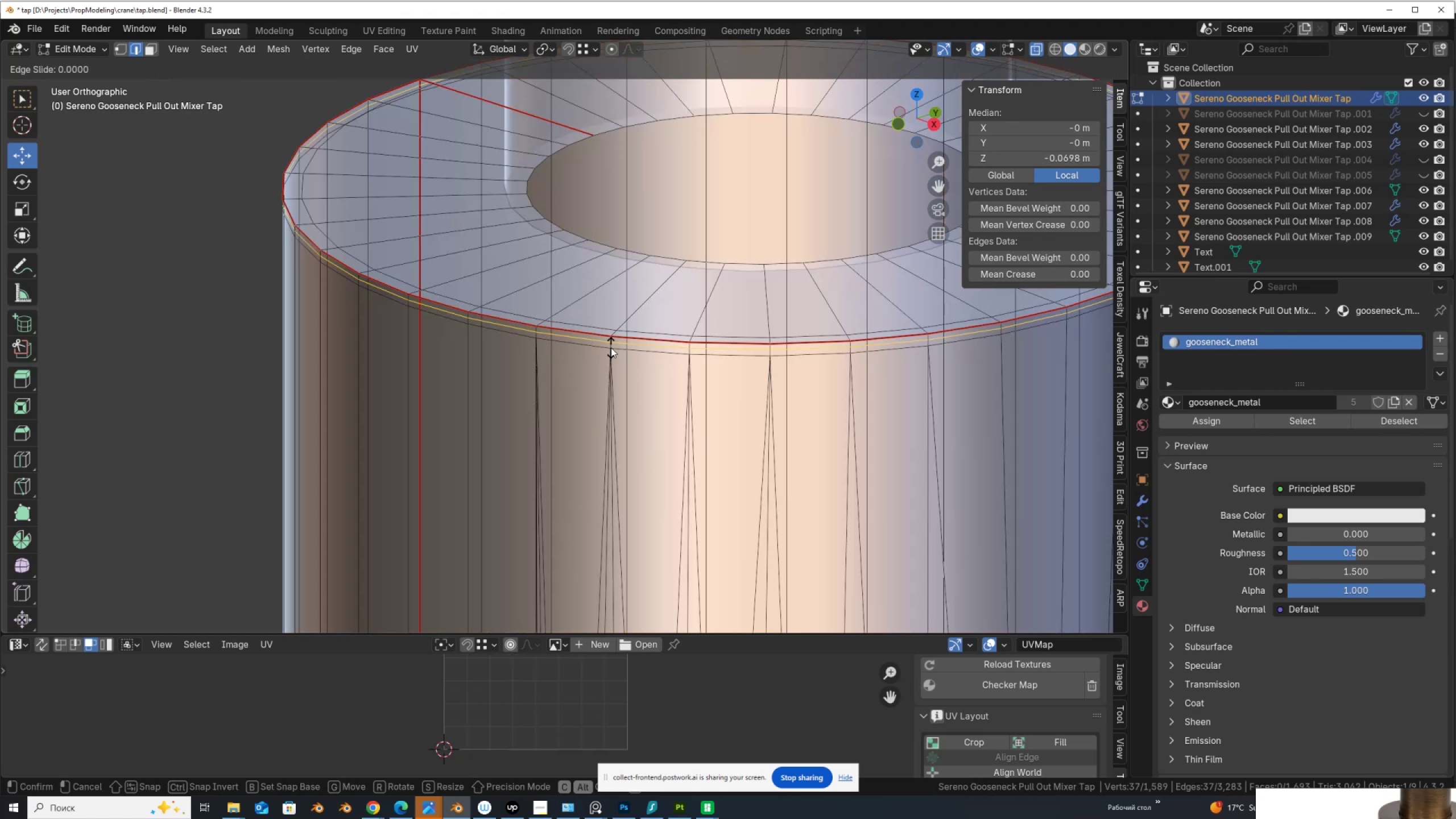 
right_click([611, 348])
 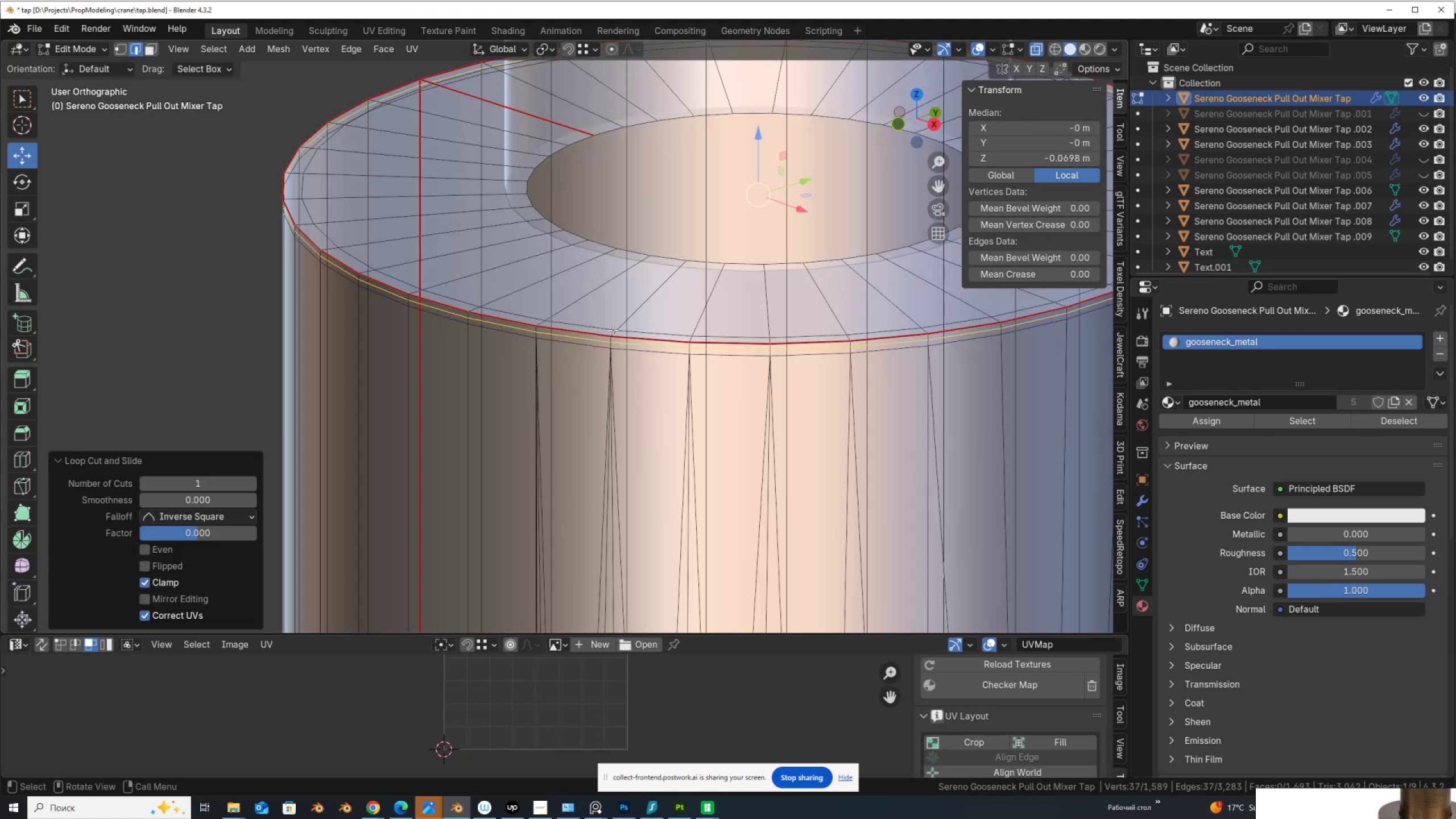 
key(Control+R)
 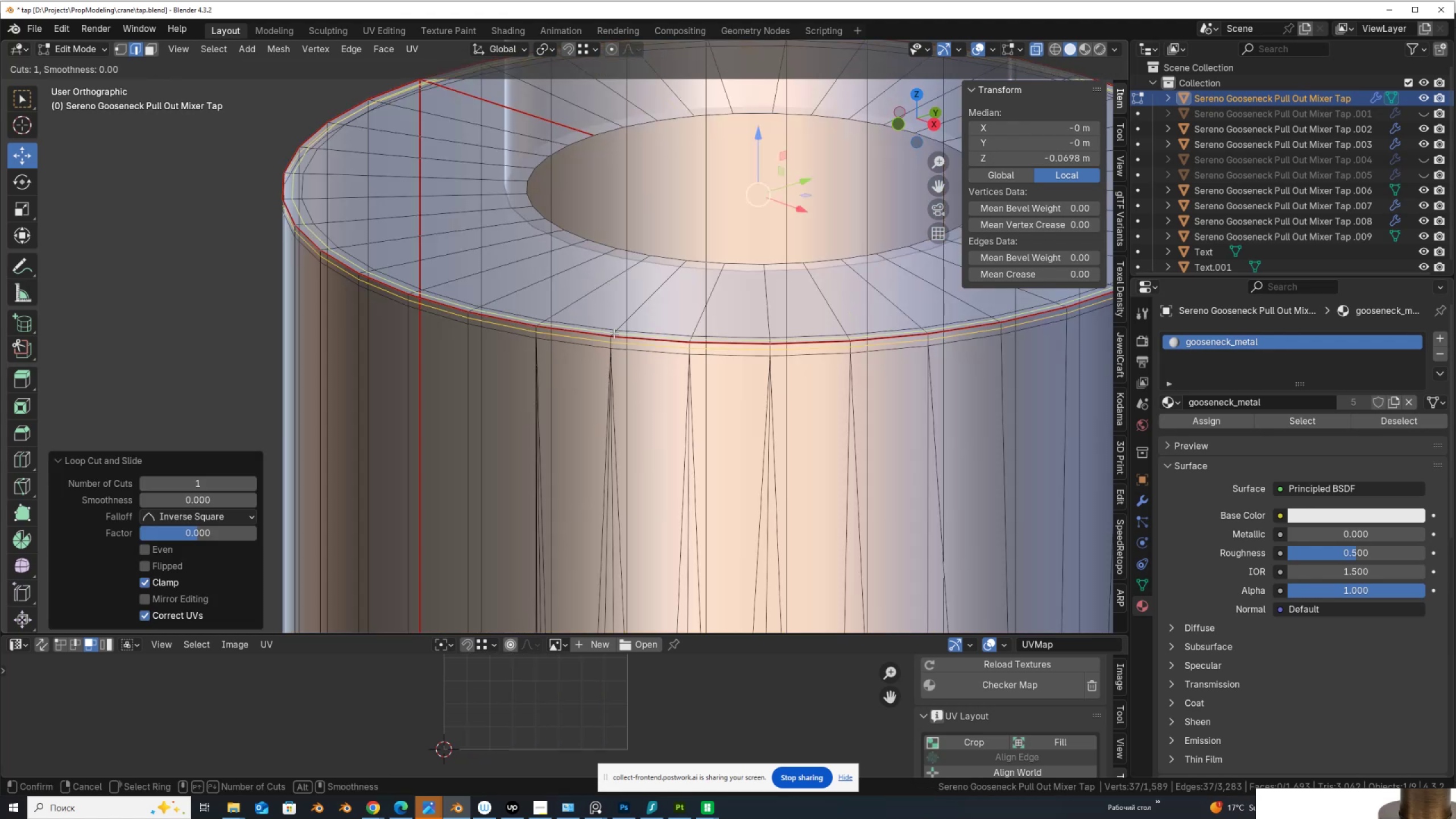 
left_click([614, 333])
 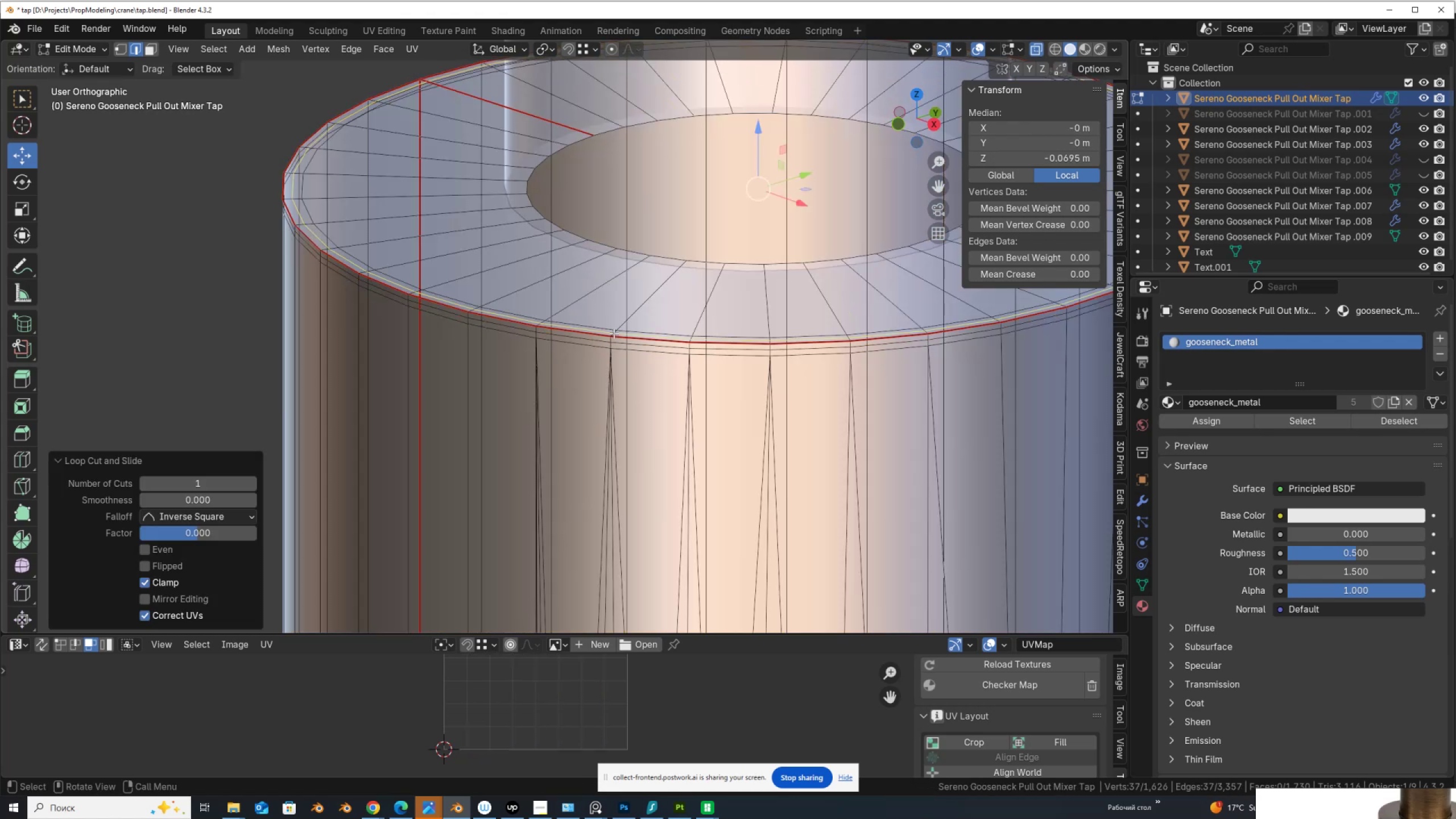 
right_click([614, 333])
 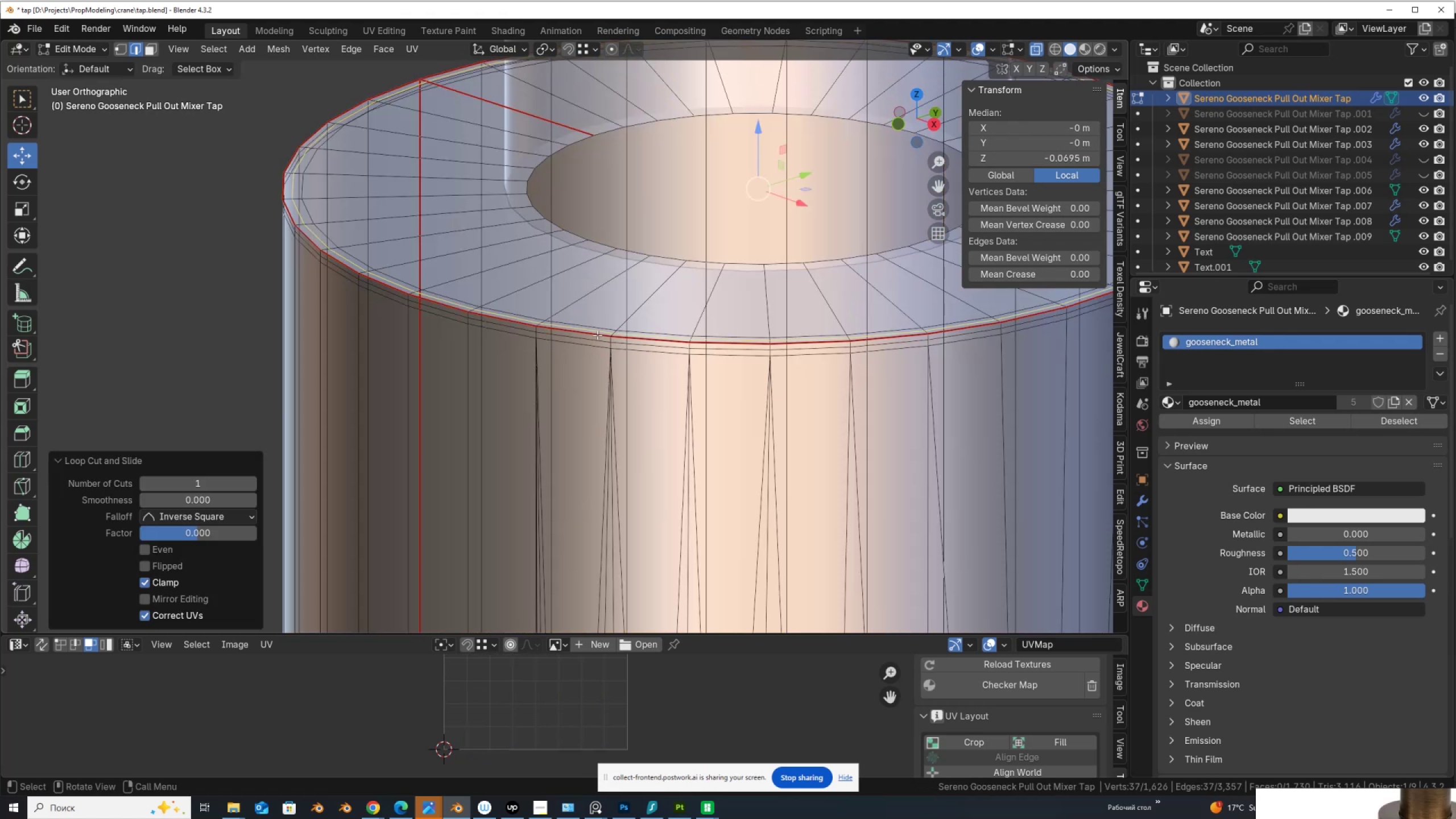 
key(Alt+AltLeft)
 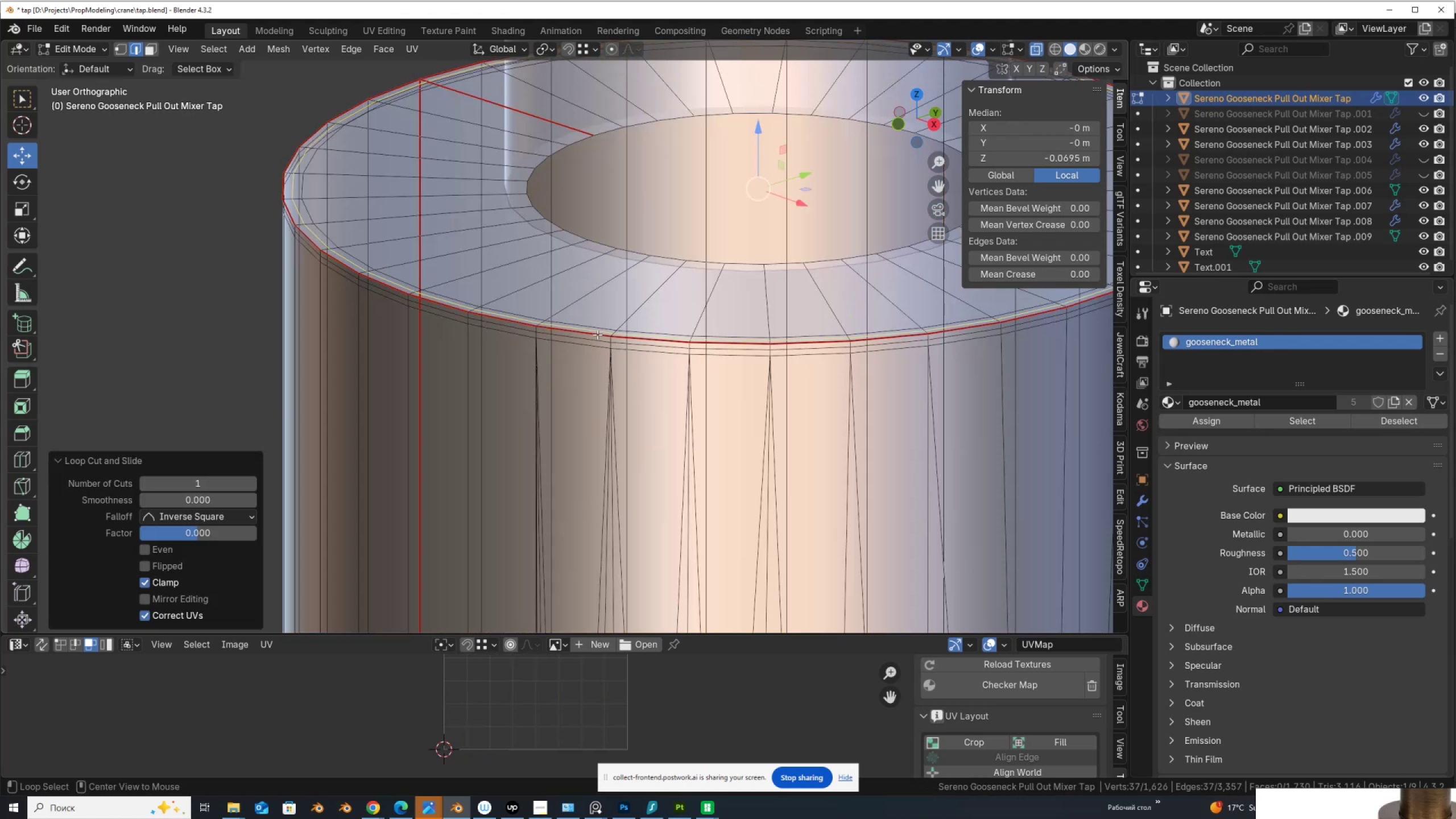 
left_click([597, 334])
 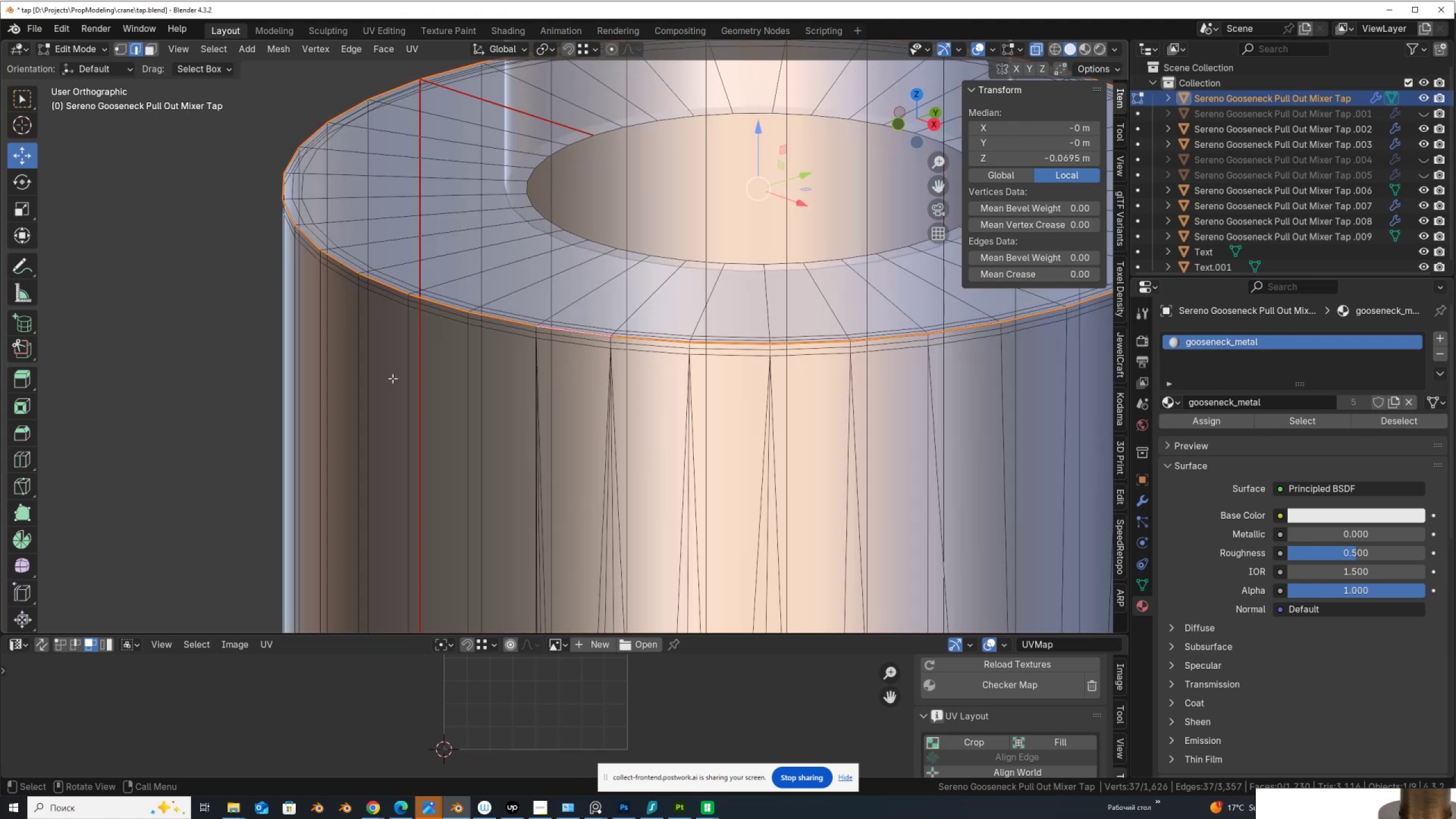 
right_click([274, 334])
 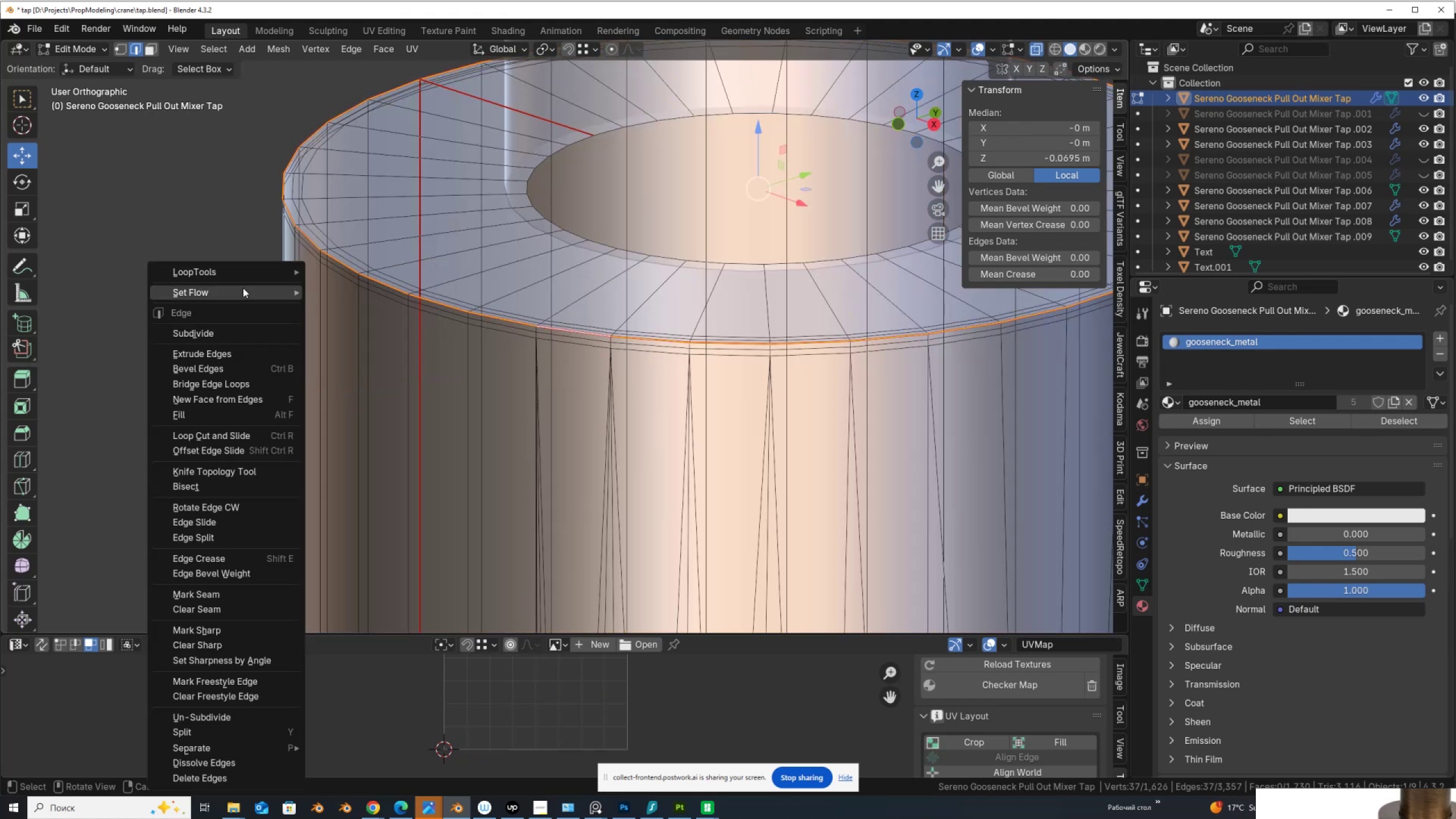 
left_click([336, 290])
 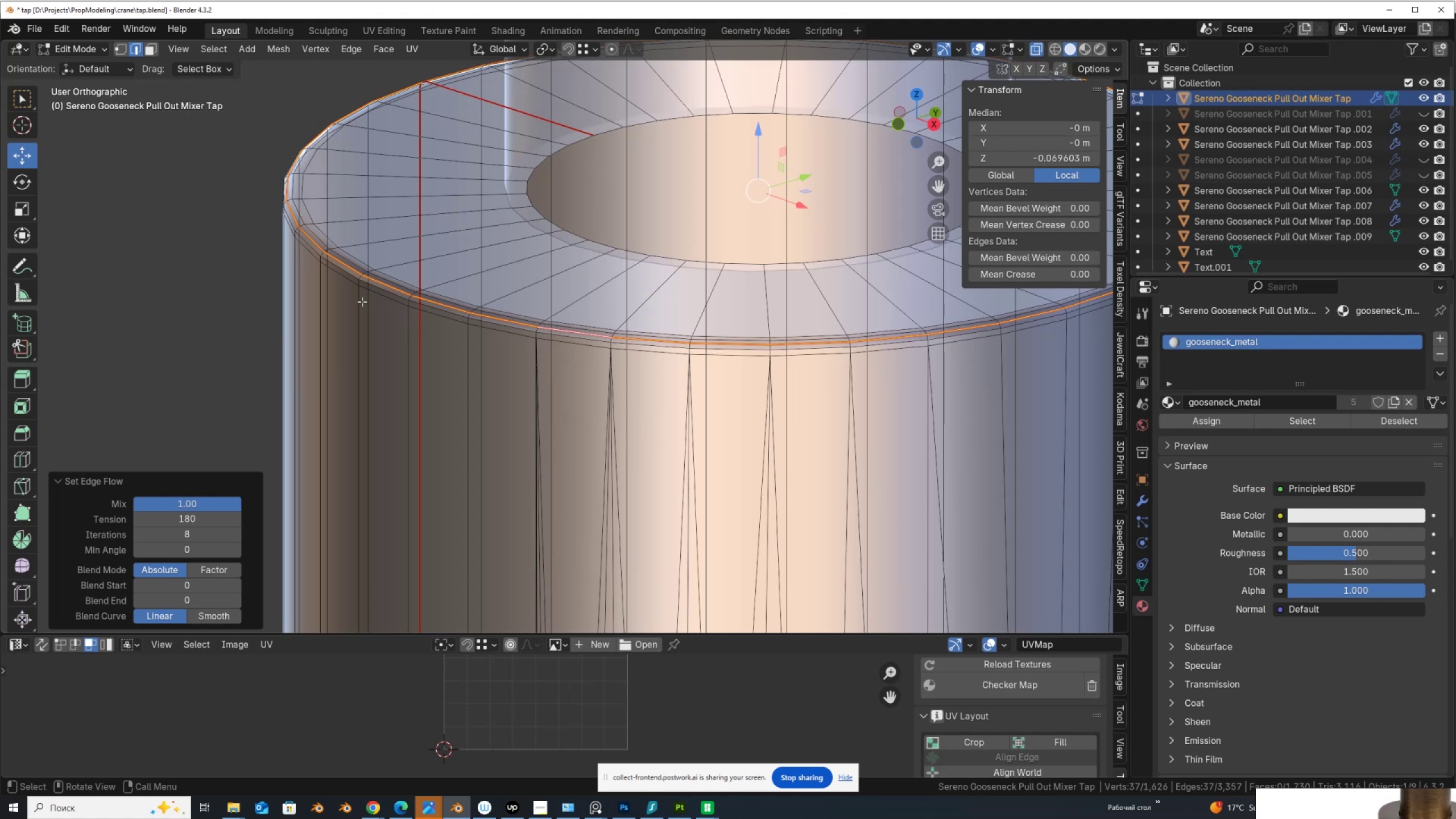 
scroll: coordinate [629, 296], scroll_direction: down, amount: 11.0
 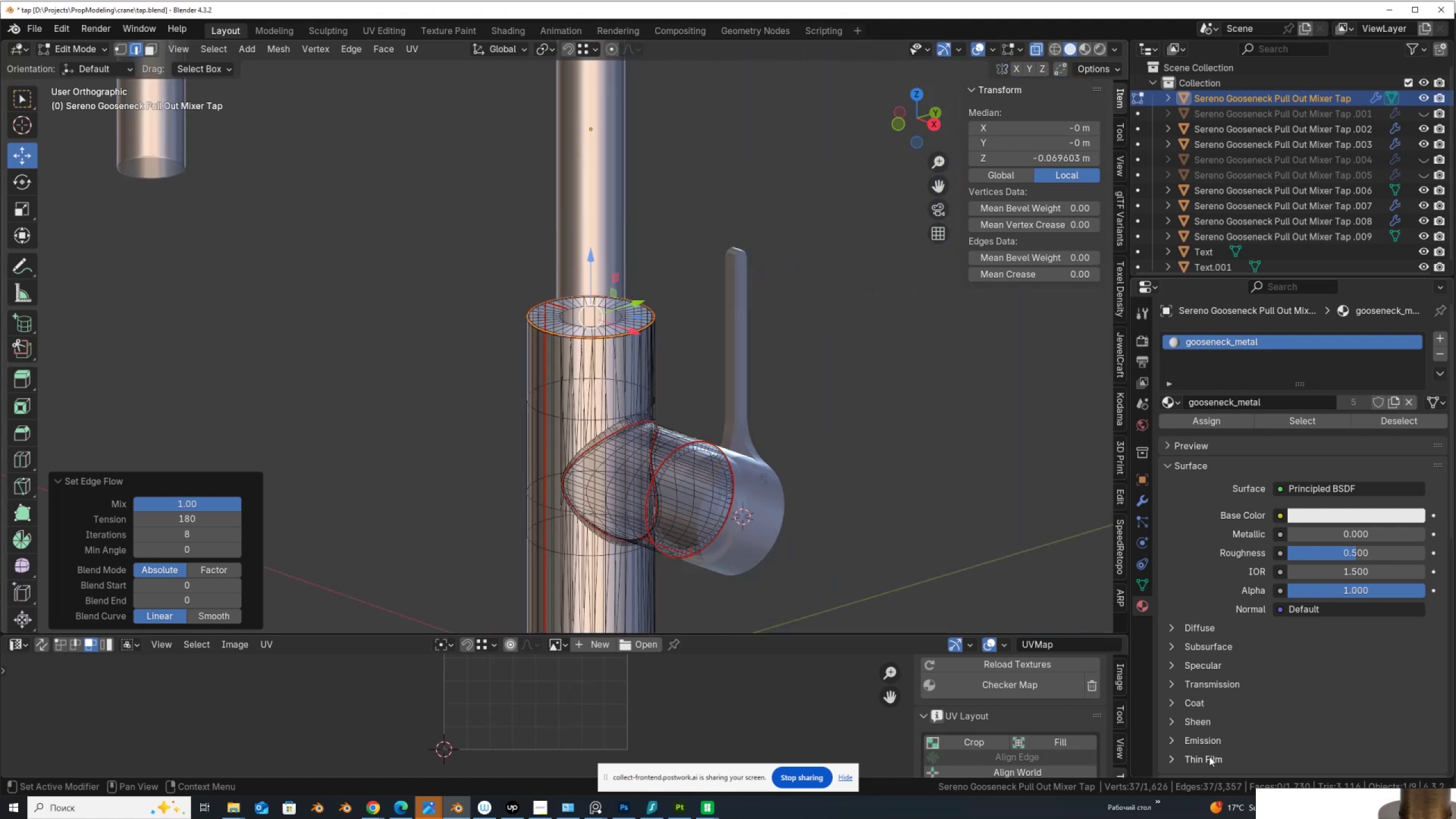 
scroll: coordinate [702, 448], scroll_direction: up, amount: 3.0
 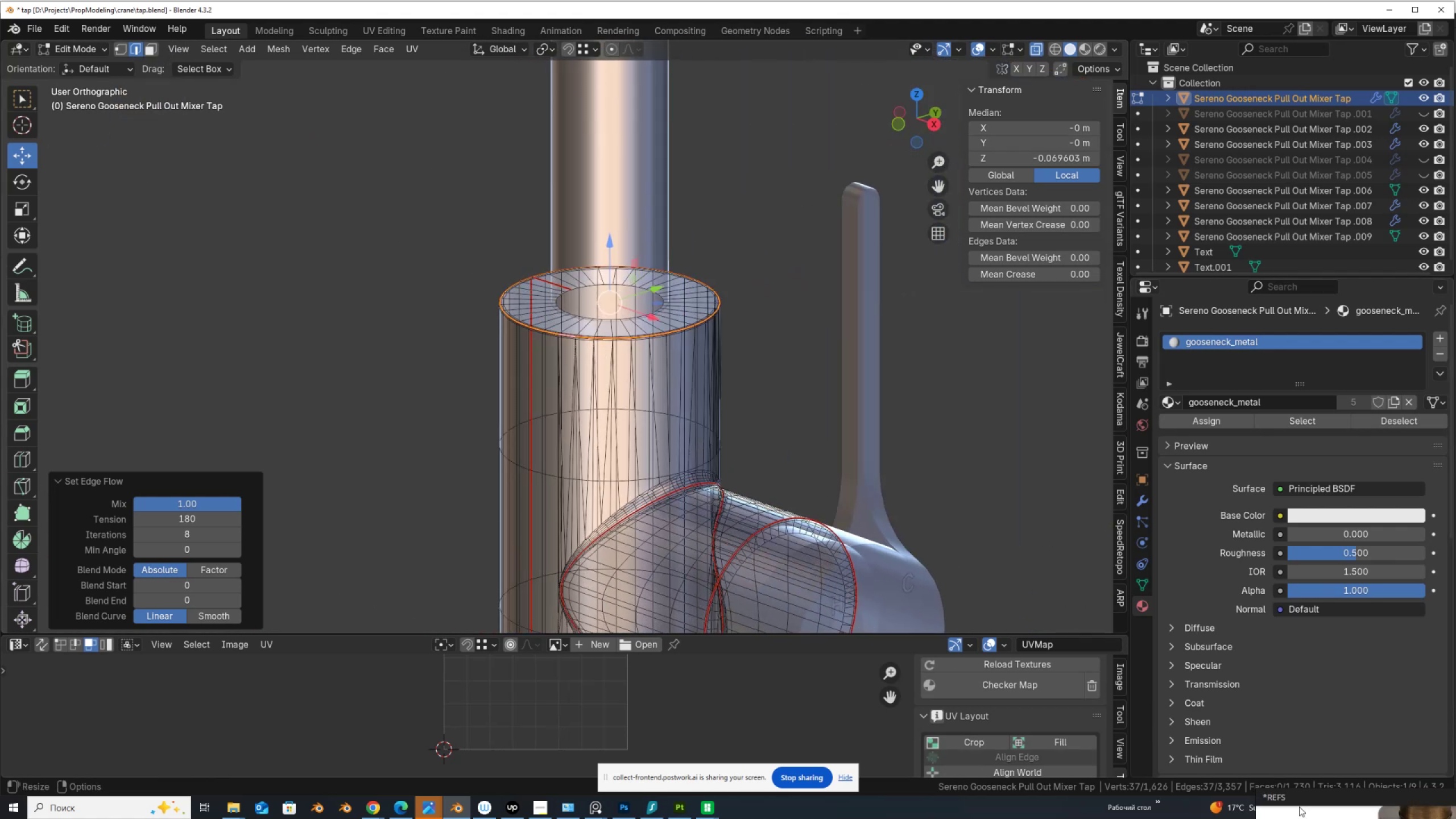 
scroll: coordinate [469, 287], scroll_direction: down, amount: 3.0
 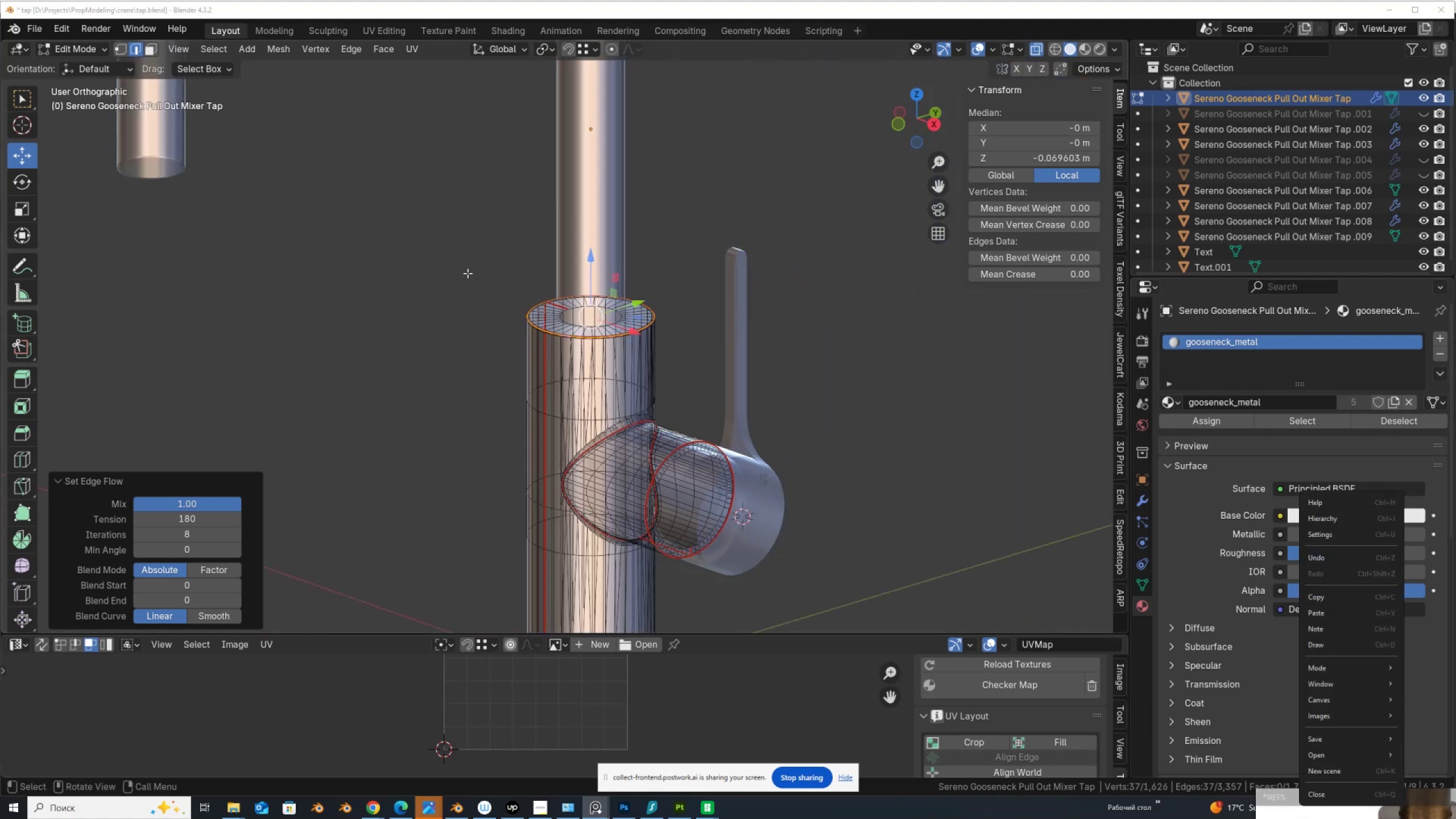 
hold_key(key=ShiftLeft, duration=0.58)
 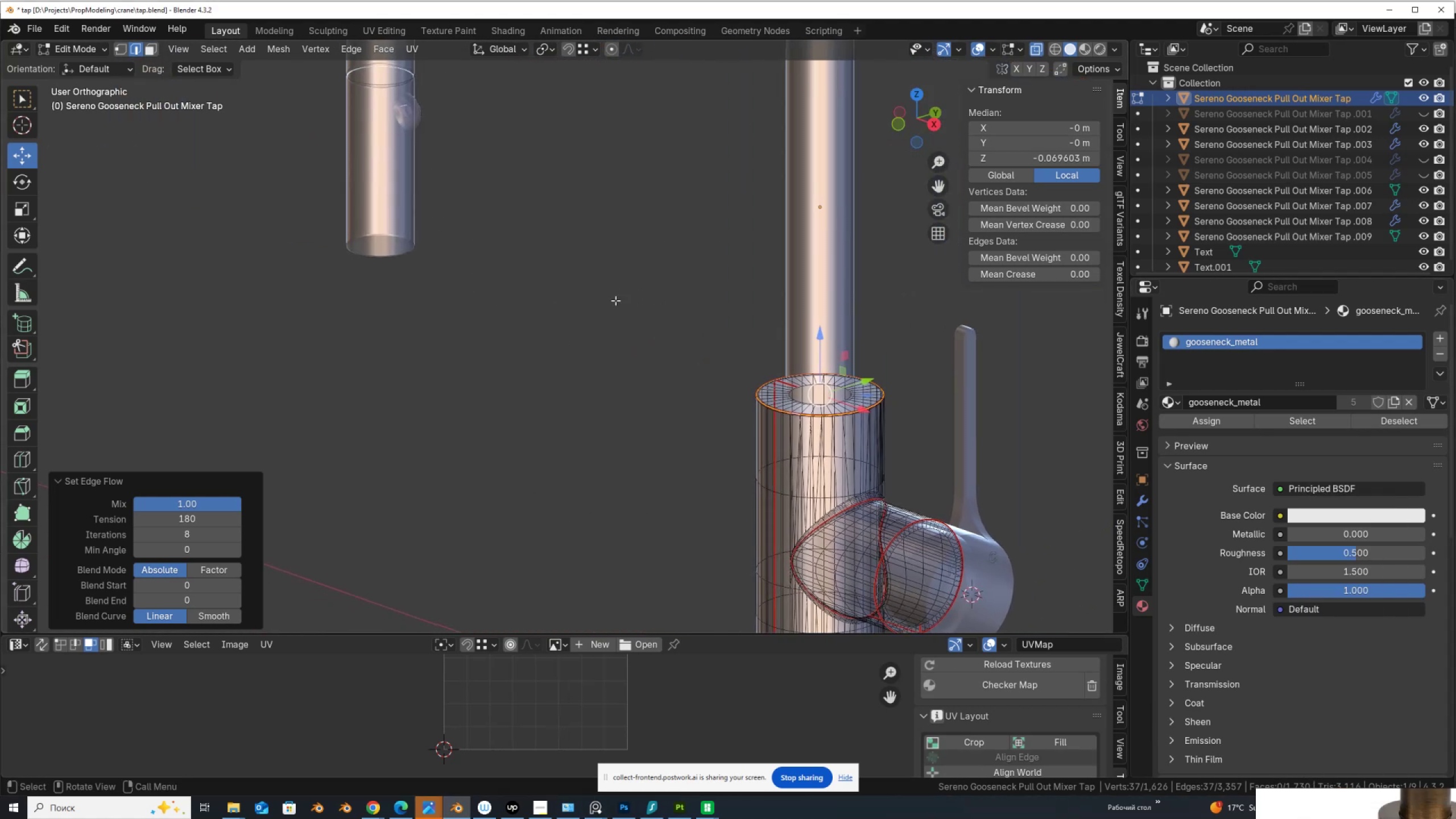 
scroll: coordinate [603, 299], scroll_direction: up, amount: 2.0
 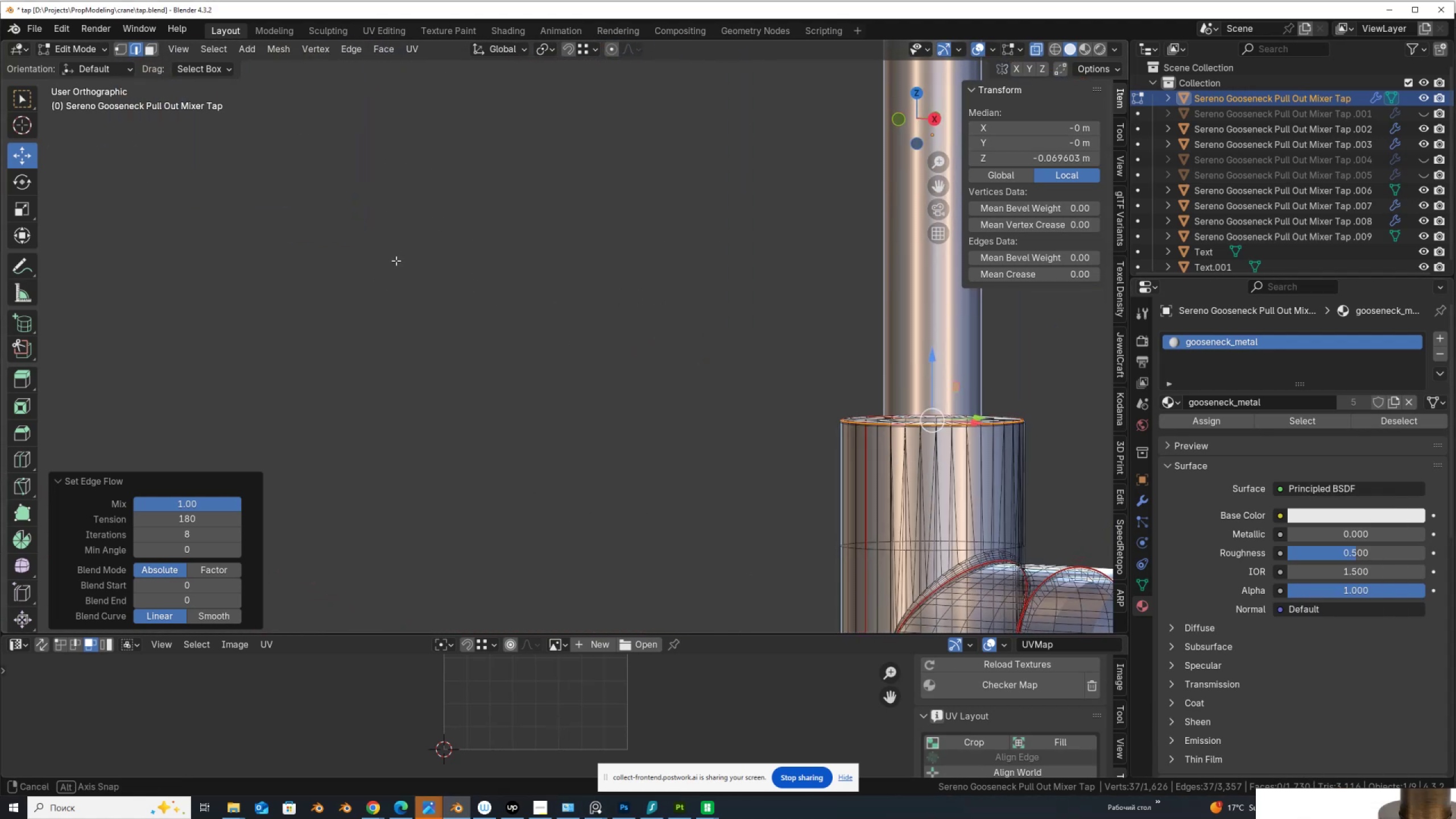 
hold_key(key=ShiftLeft, duration=1.38)
scroll: coordinate [607, 494], scroll_direction: up, amount: 5.0
 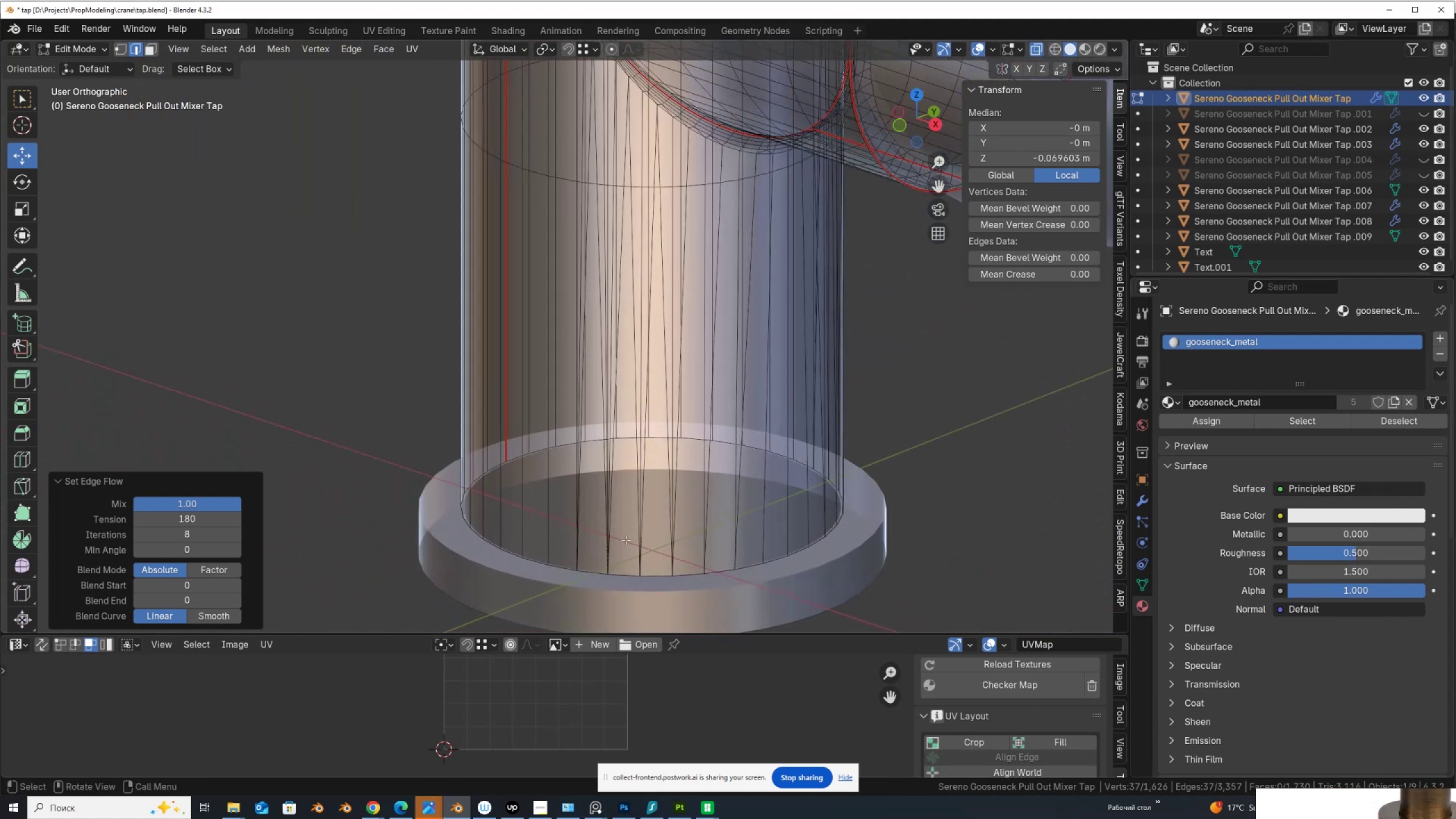 
key(Tab)
 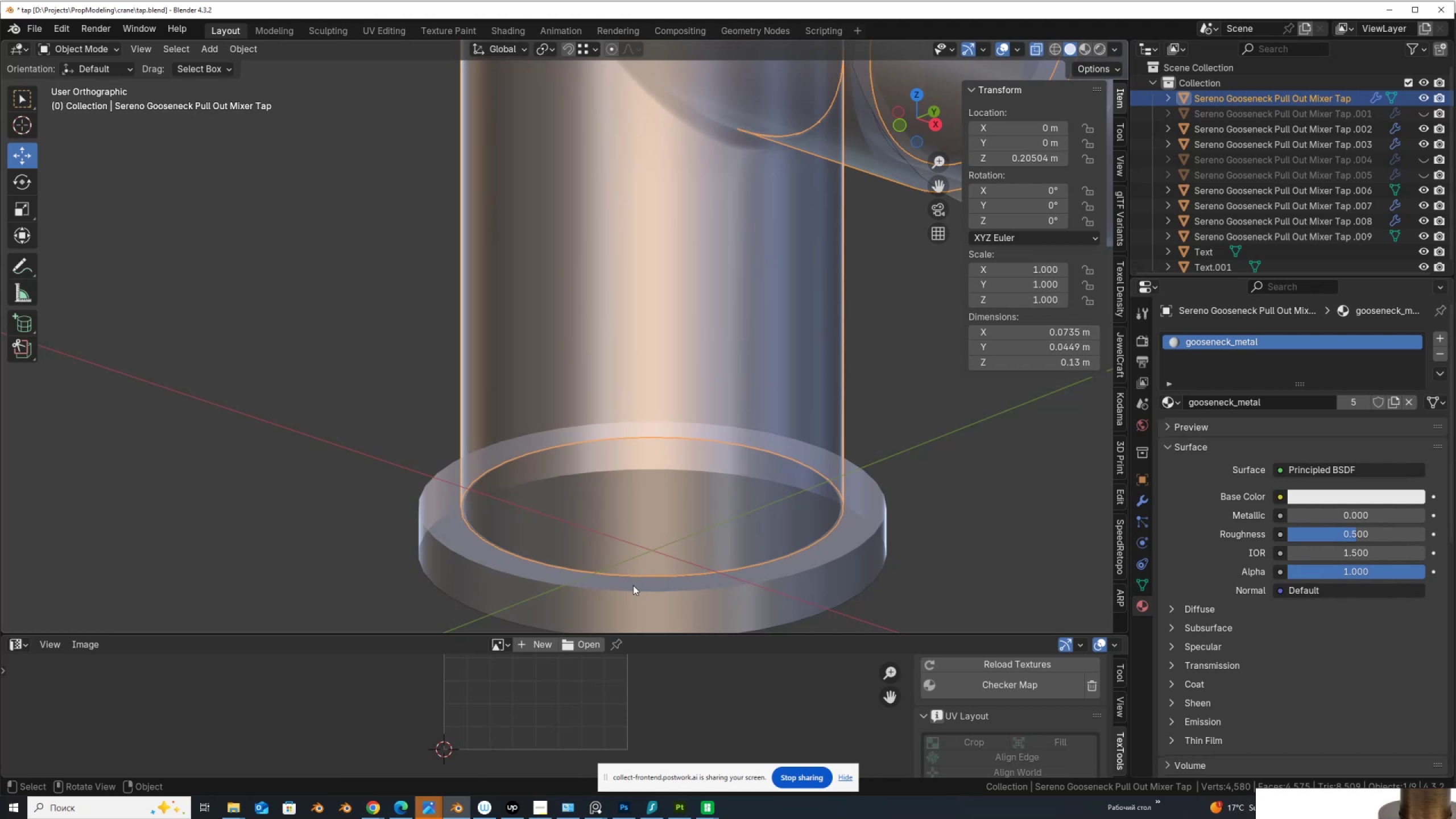 
left_click([633, 585])
 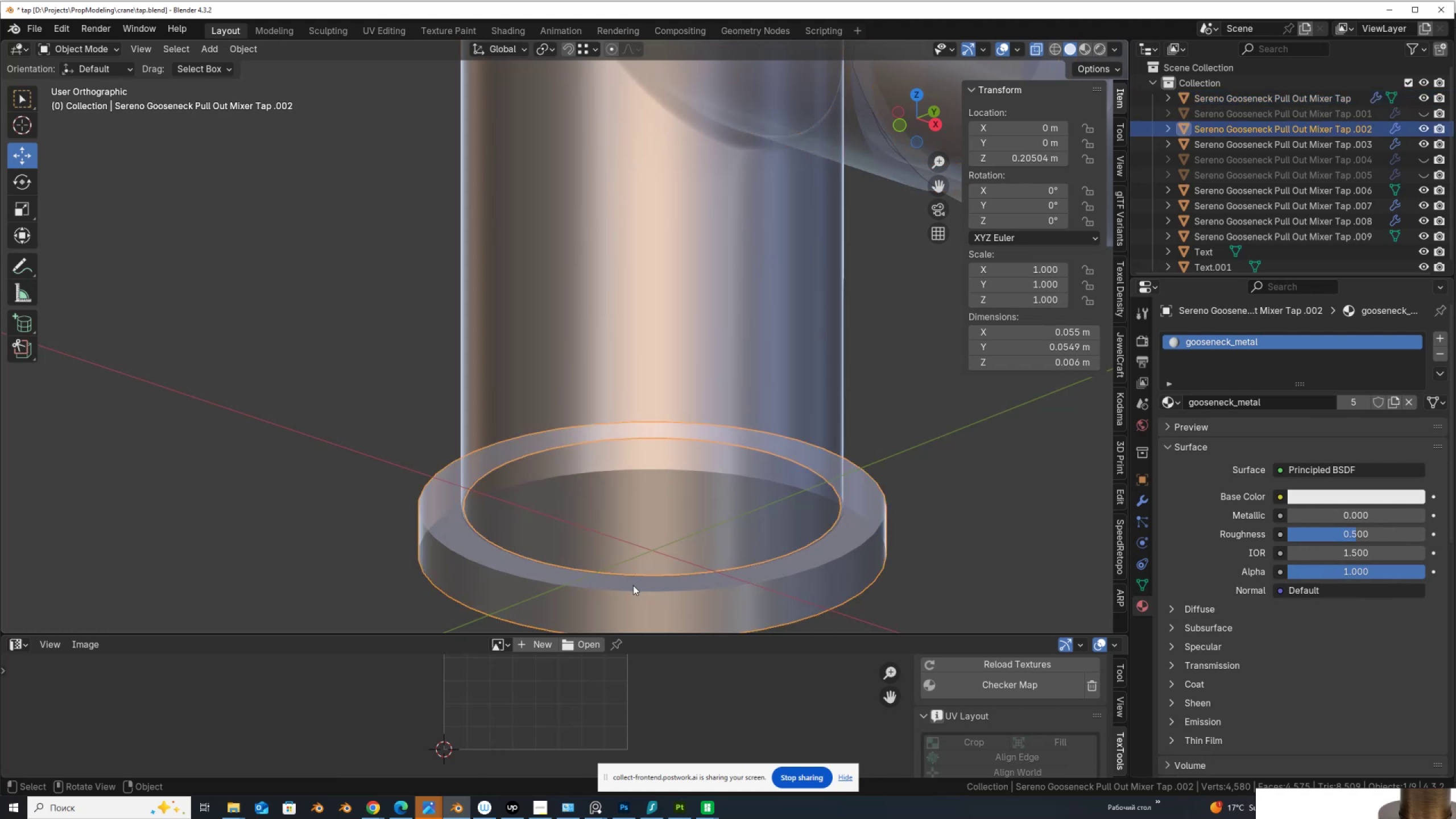 
key(Tab)
 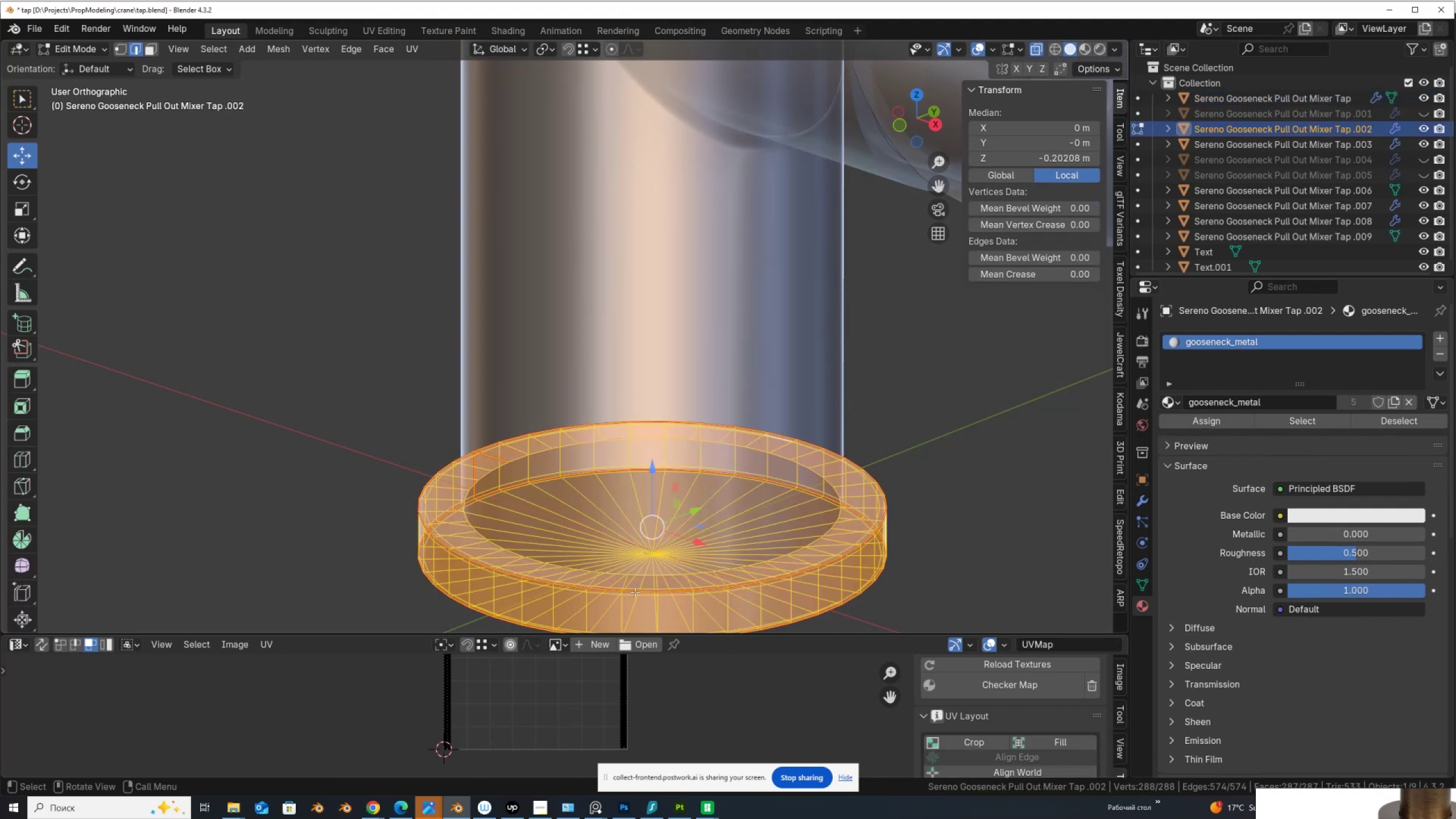 
scroll: coordinate [636, 595], scroll_direction: up, amount: 2.0
 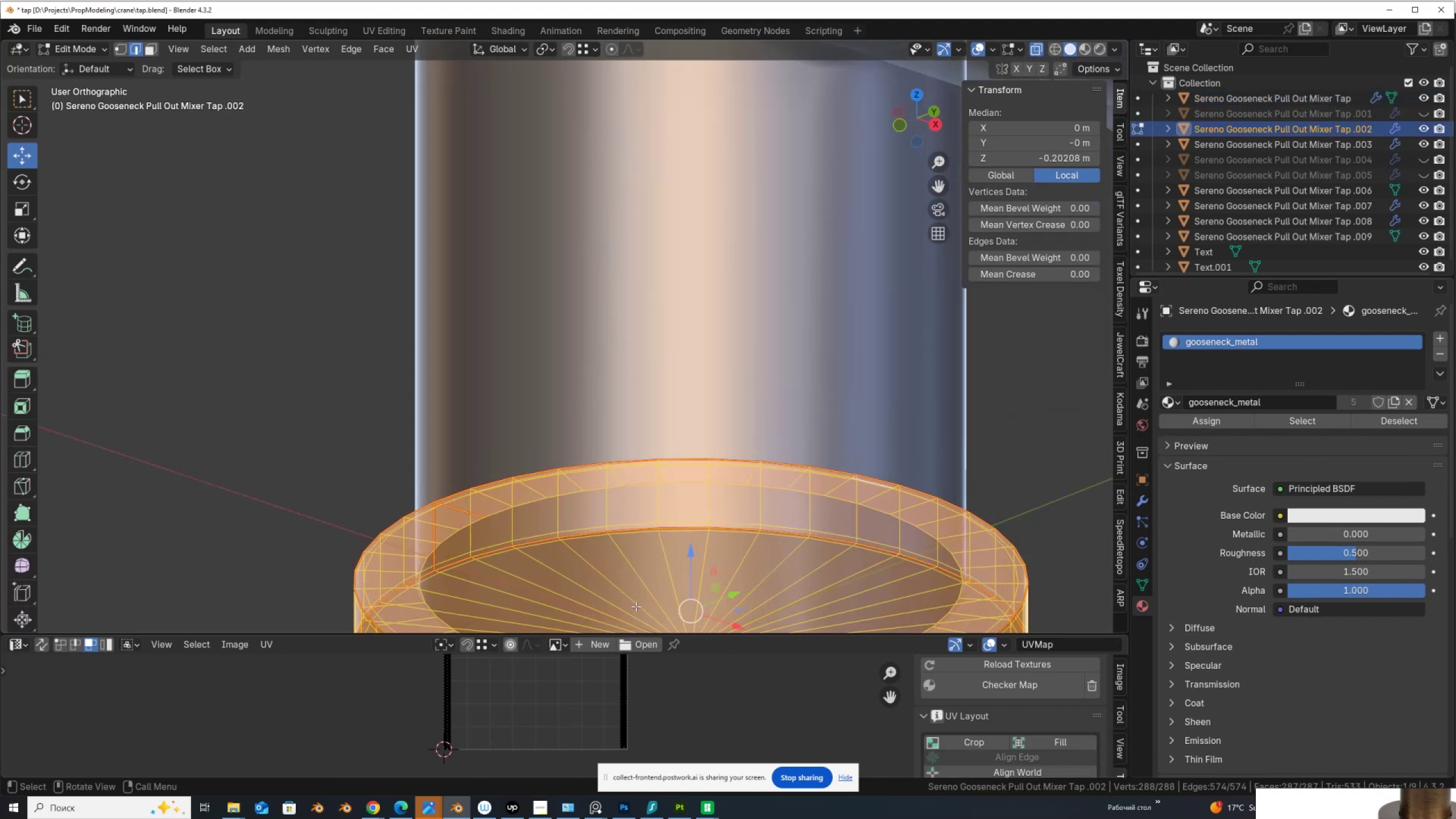 
hold_key(key=ShiftLeft, duration=0.38)
 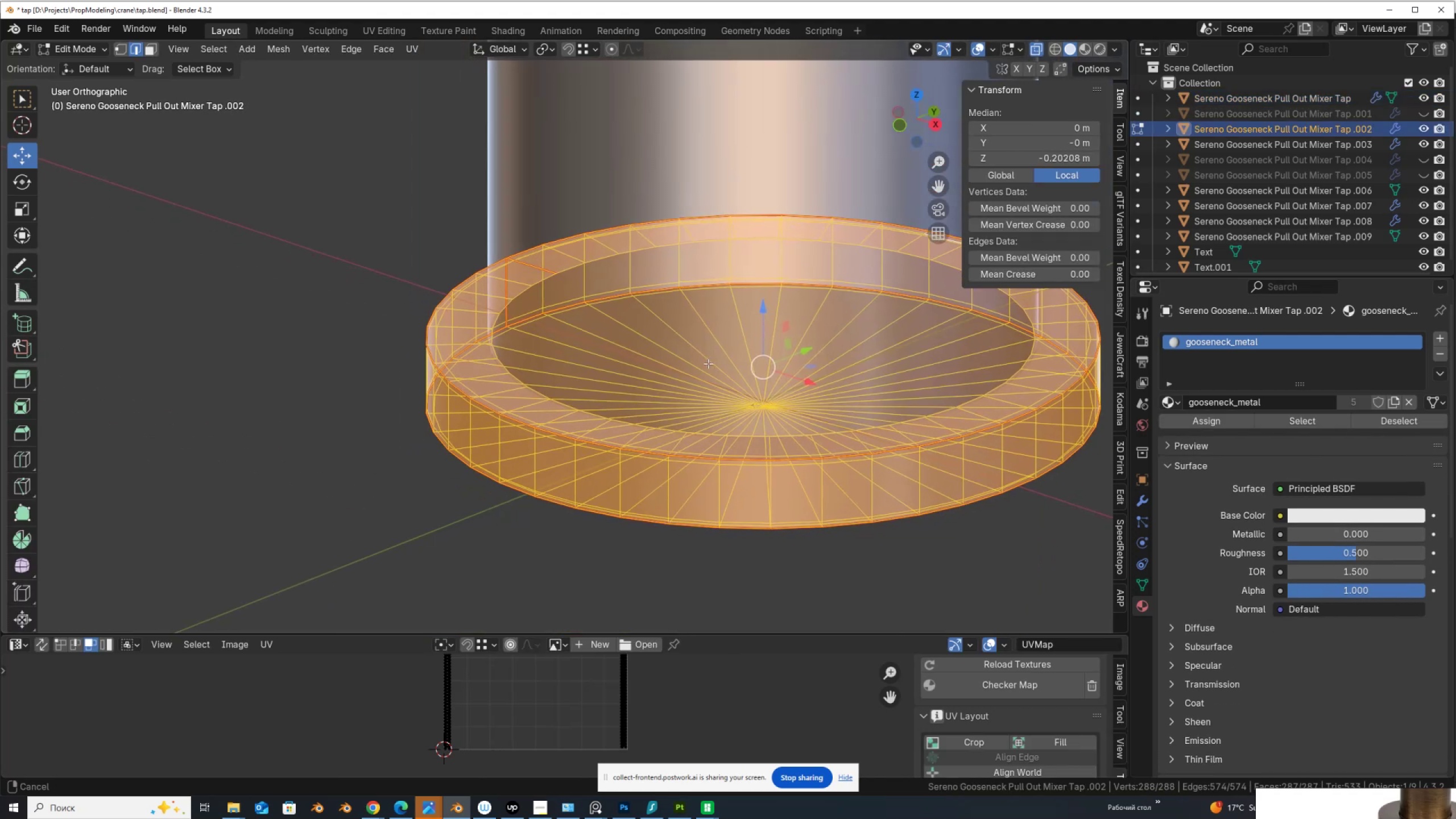 
scroll: coordinate [568, 555], scroll_direction: up, amount: 4.0
 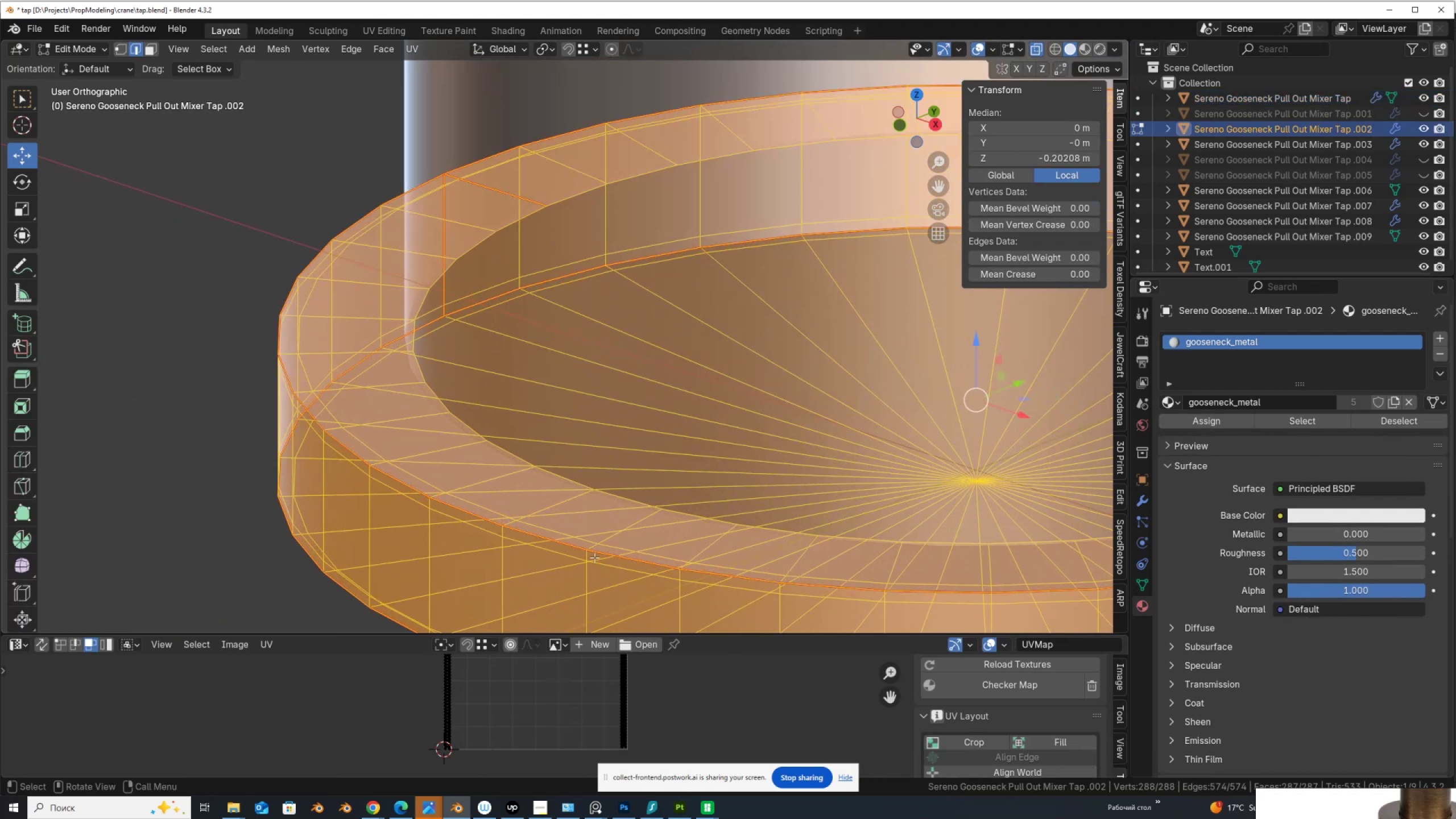 
key(Control+R)
 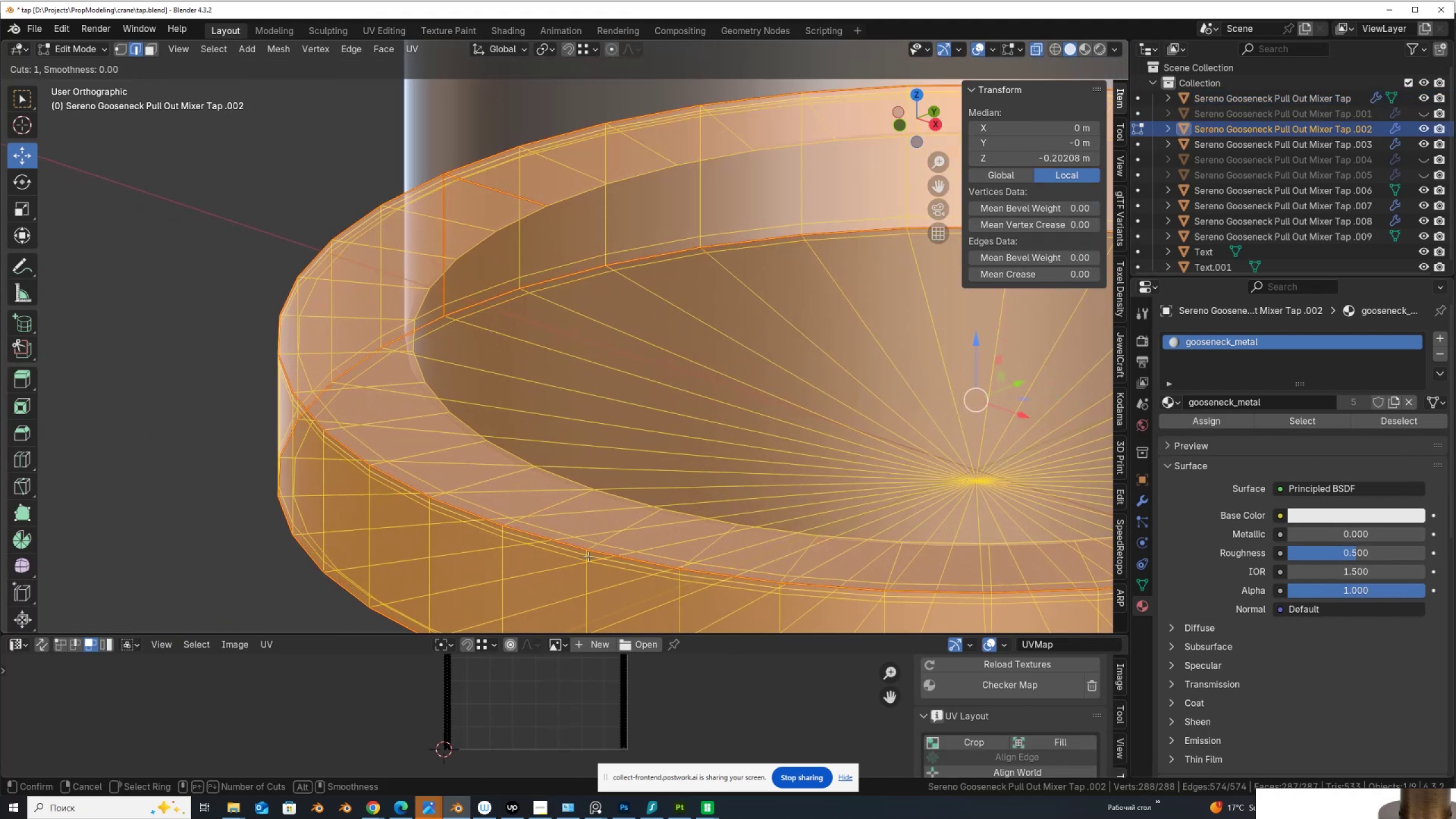 
left_click([588, 556])
 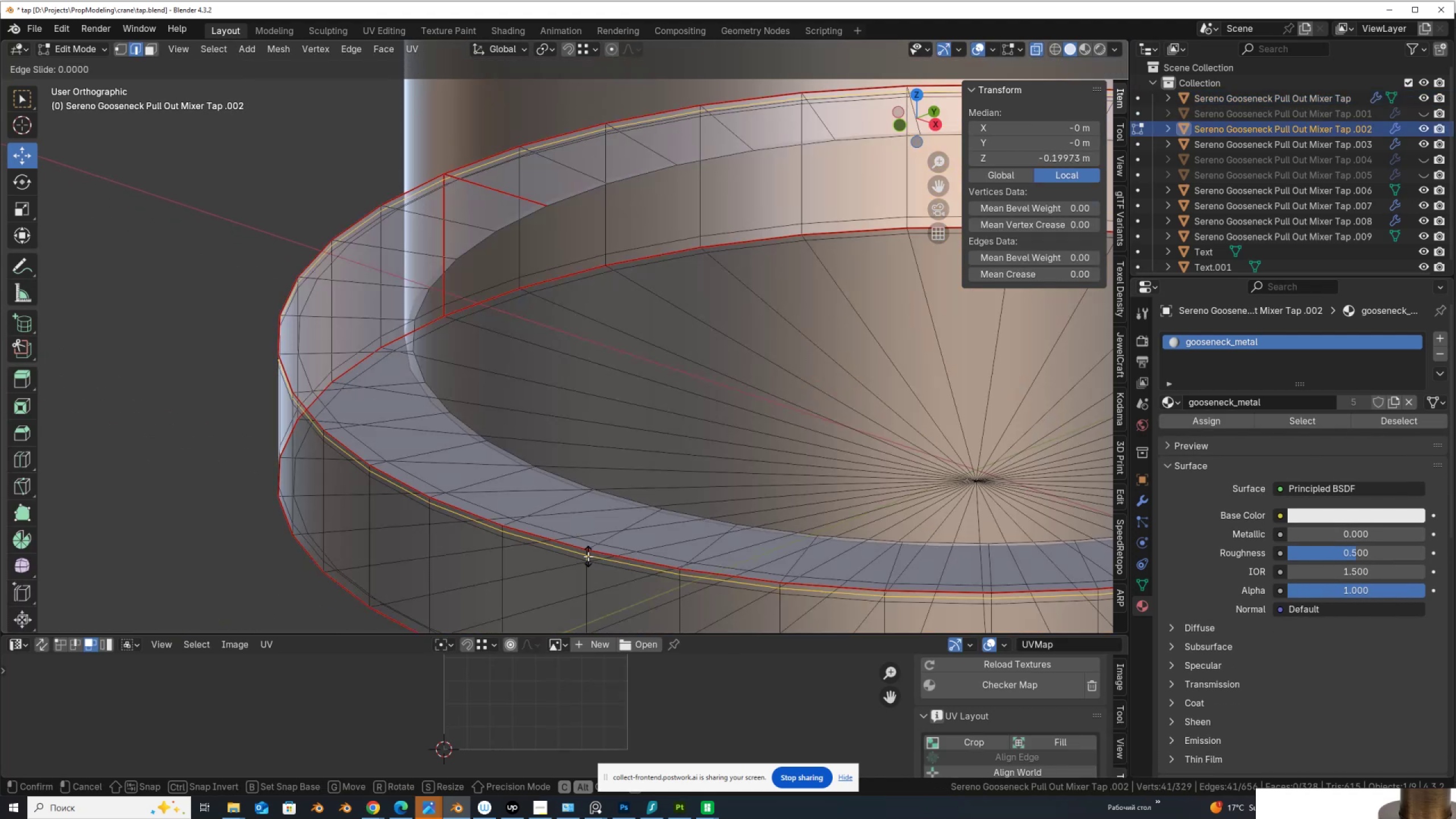 
right_click([588, 556])
 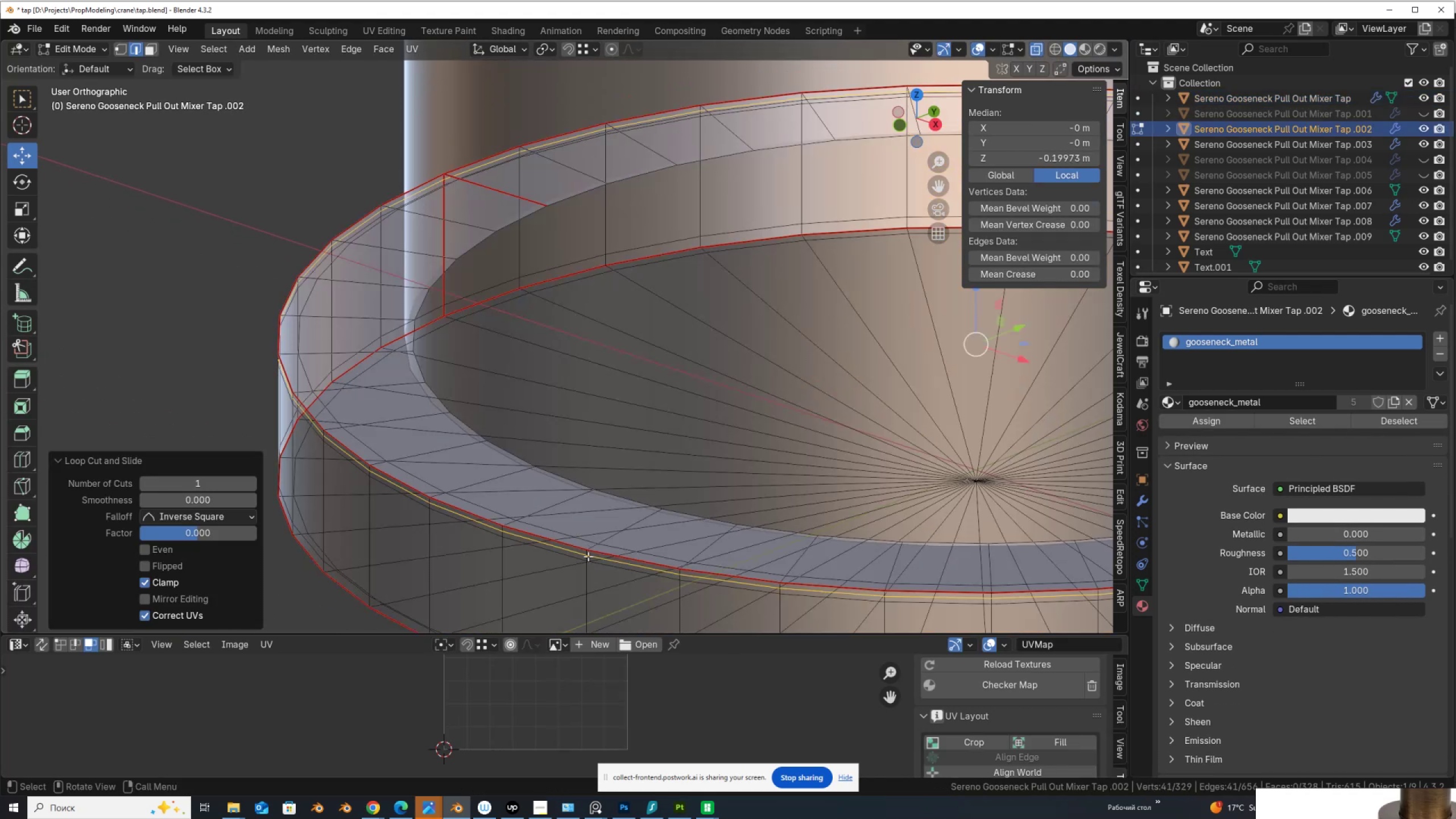 
hold_key(key=ControlLeft, duration=0.46)
 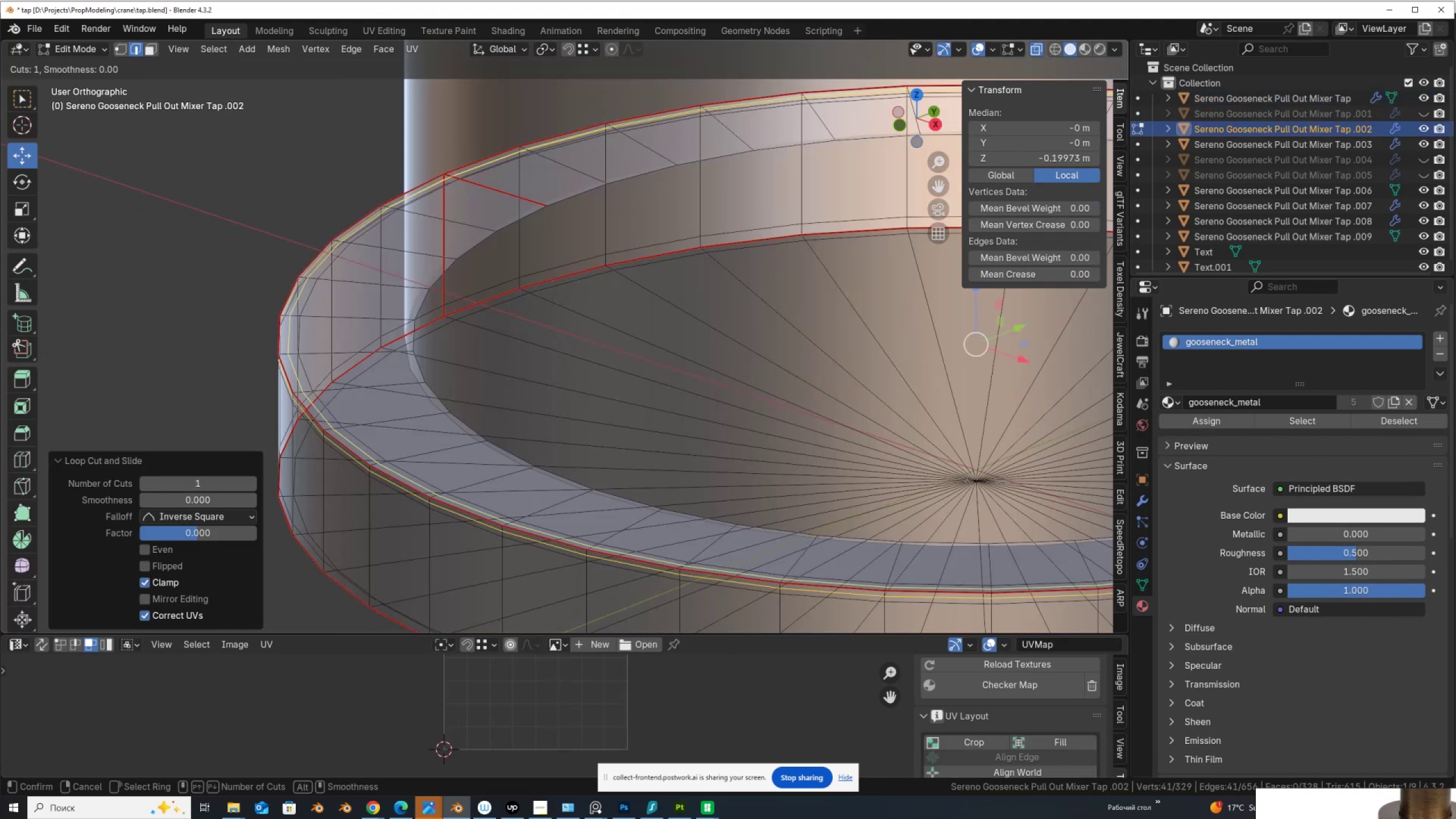 
key(R)
 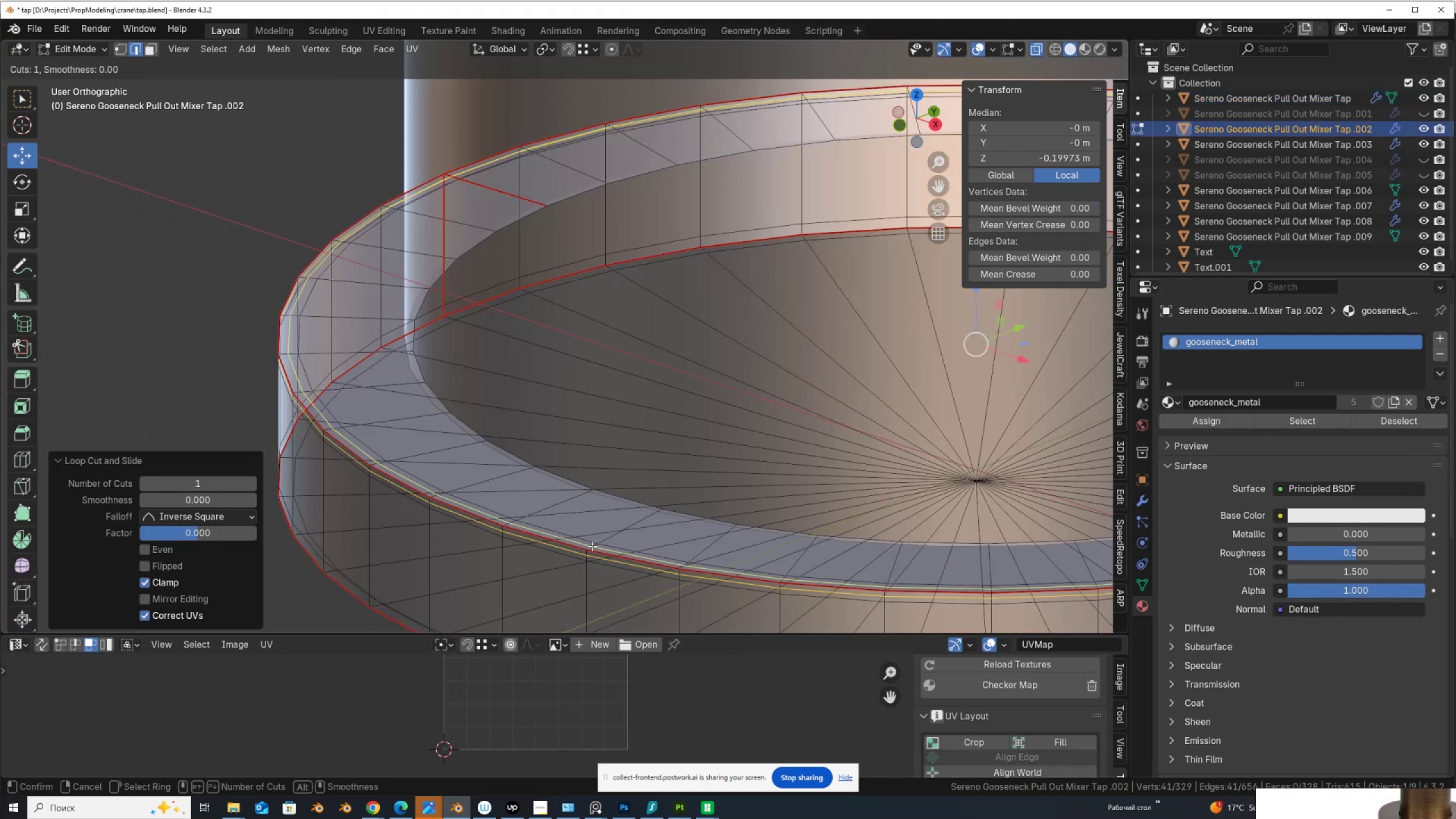 
left_click([592, 545])
 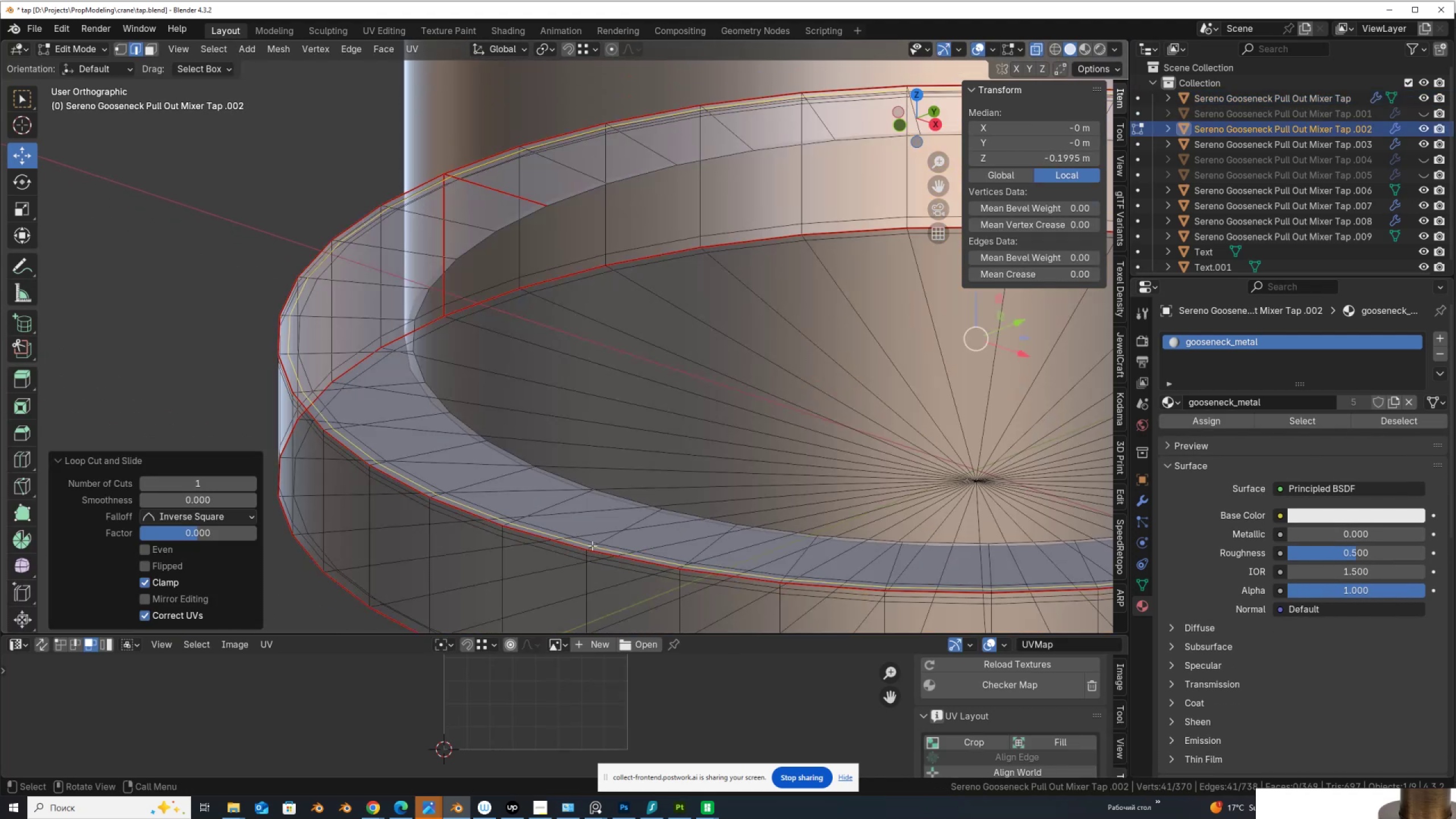 
right_click([592, 545])
 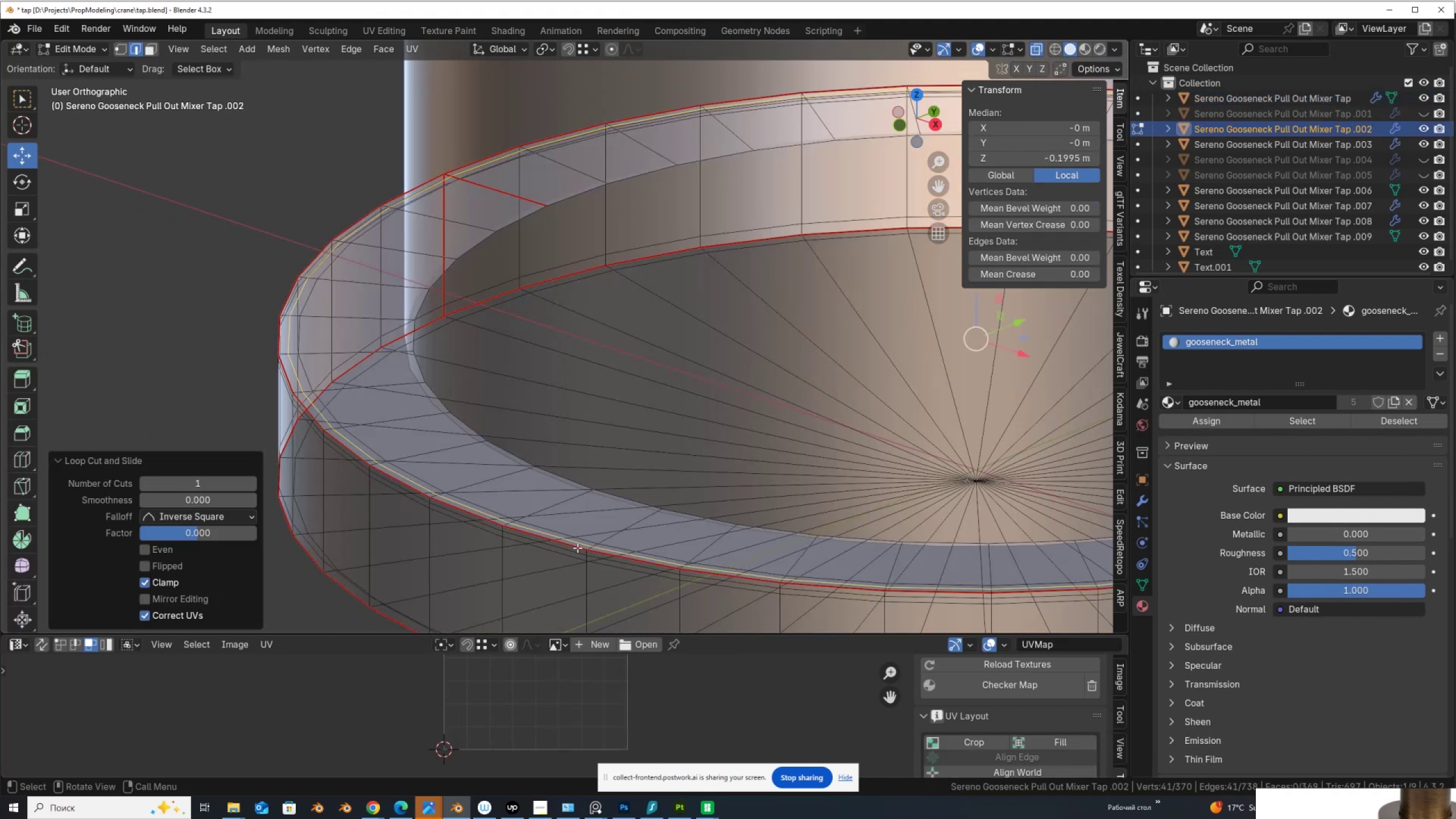 
hold_key(key=AltLeft, duration=0.8)
left_click([576, 546])
 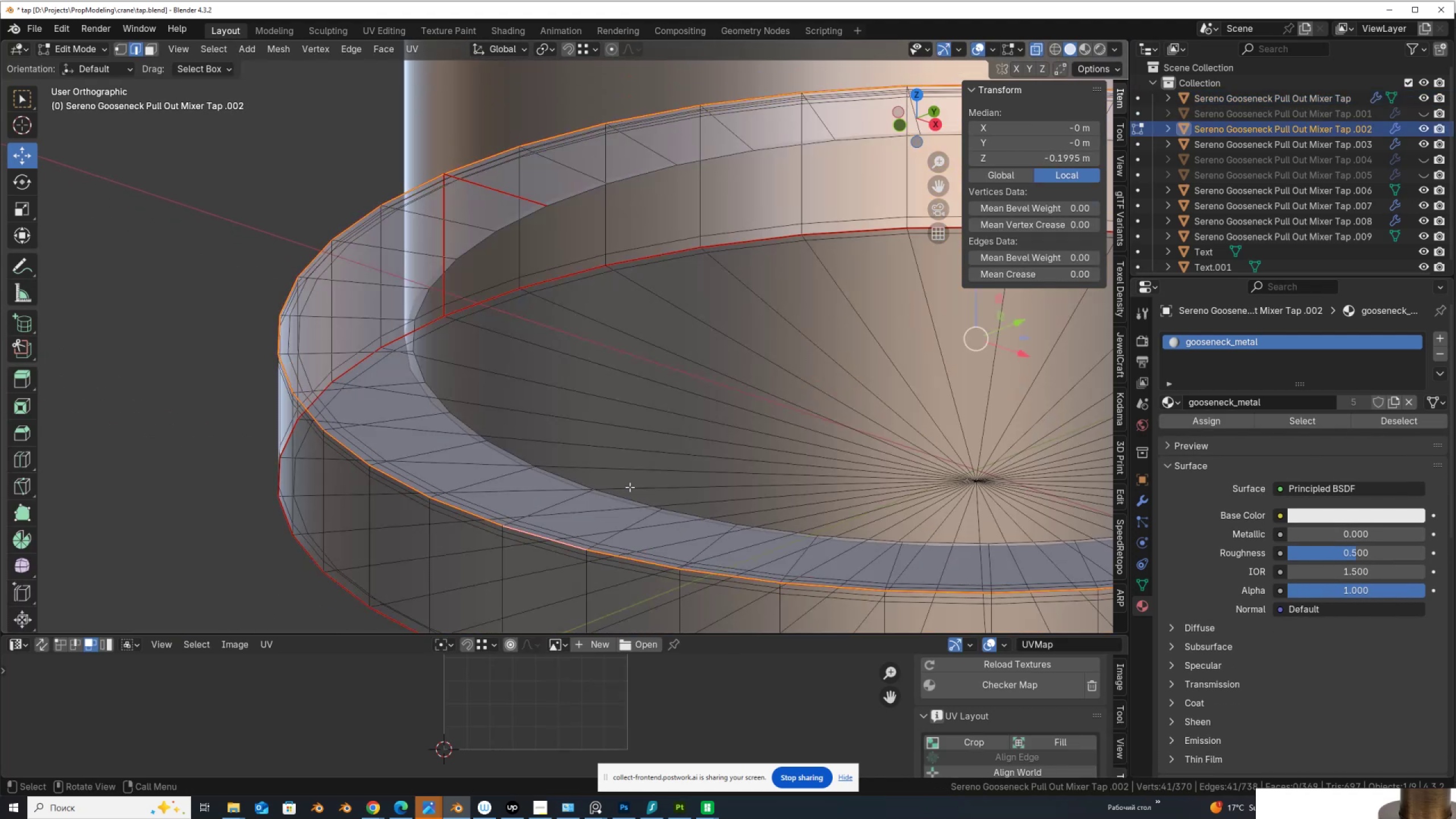 
right_click([630, 486])
 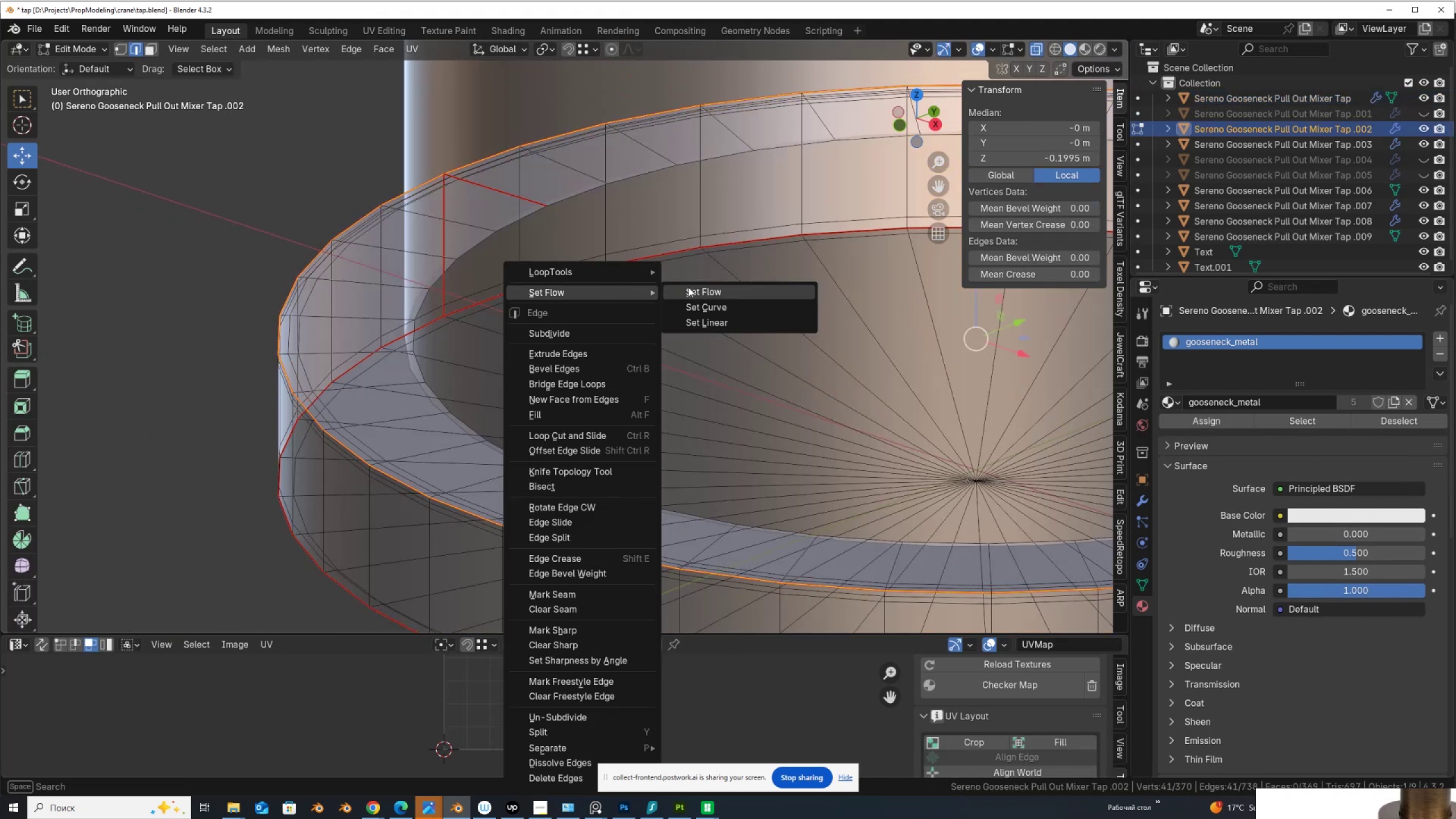 
scroll: coordinate [578, 253], scroll_direction: down, amount: 9.0
 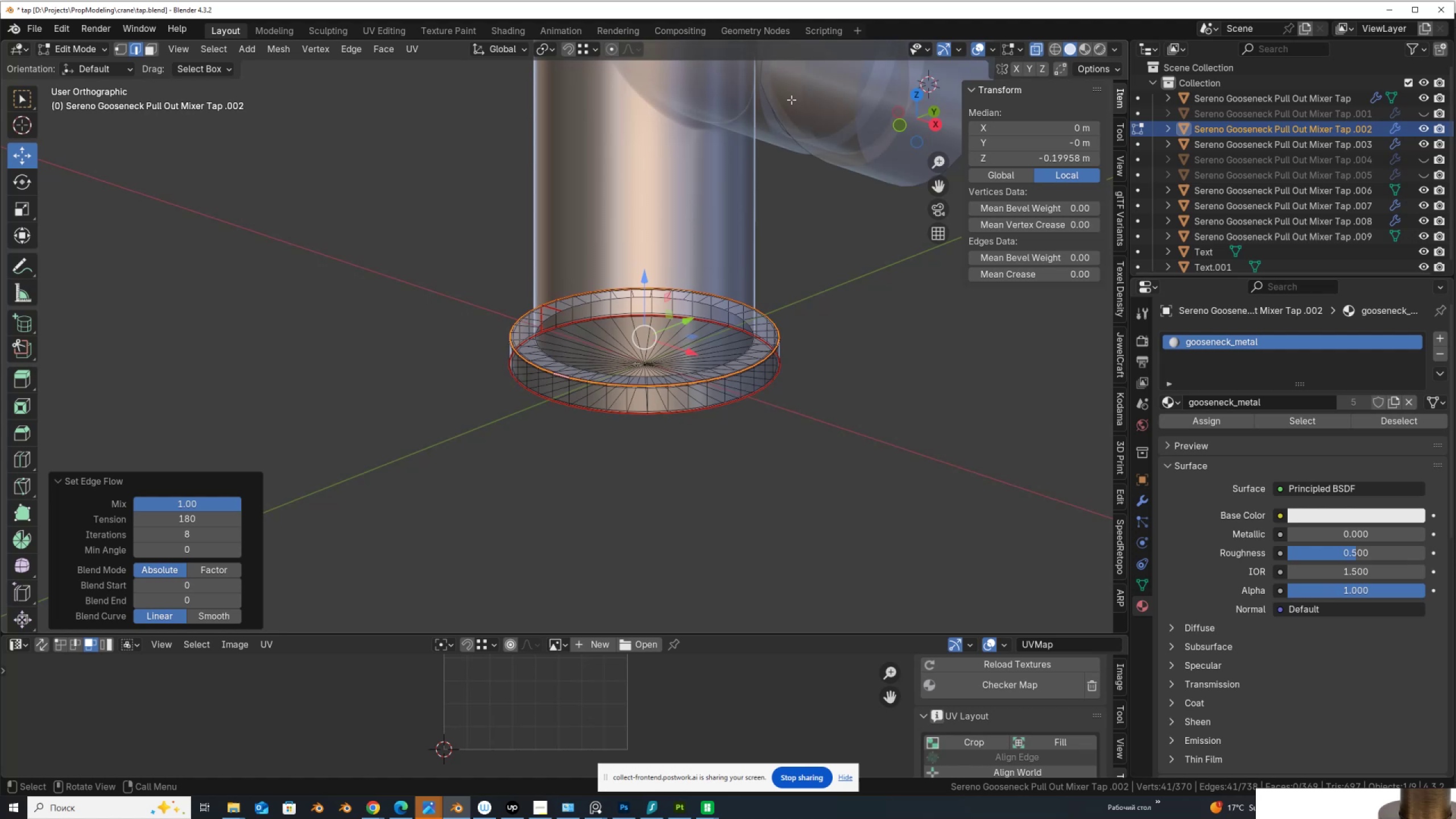 
hold_key(key=ShiftLeft, duration=0.39)
 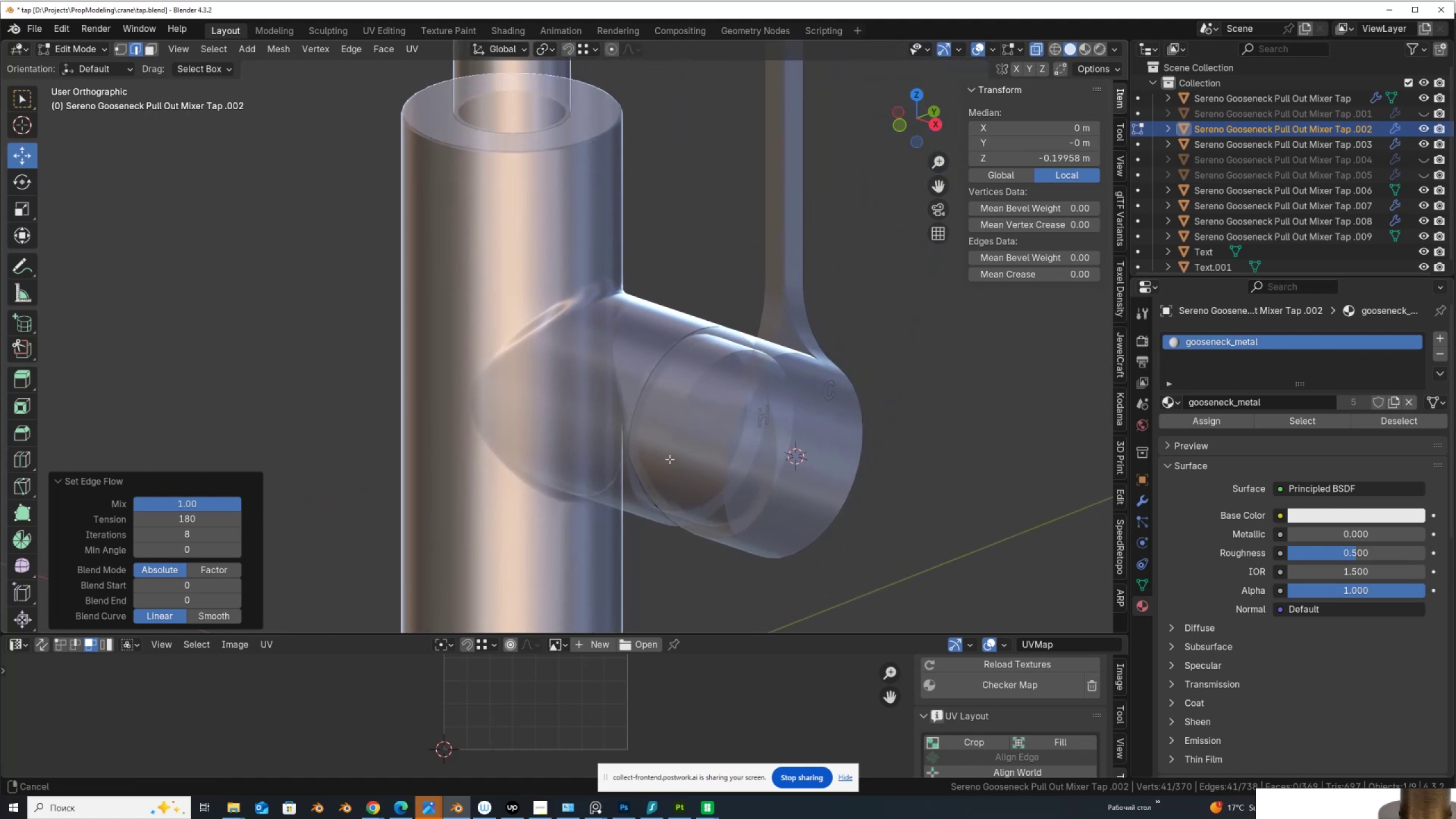 
scroll: coordinate [666, 459], scroll_direction: up, amount: 4.0
 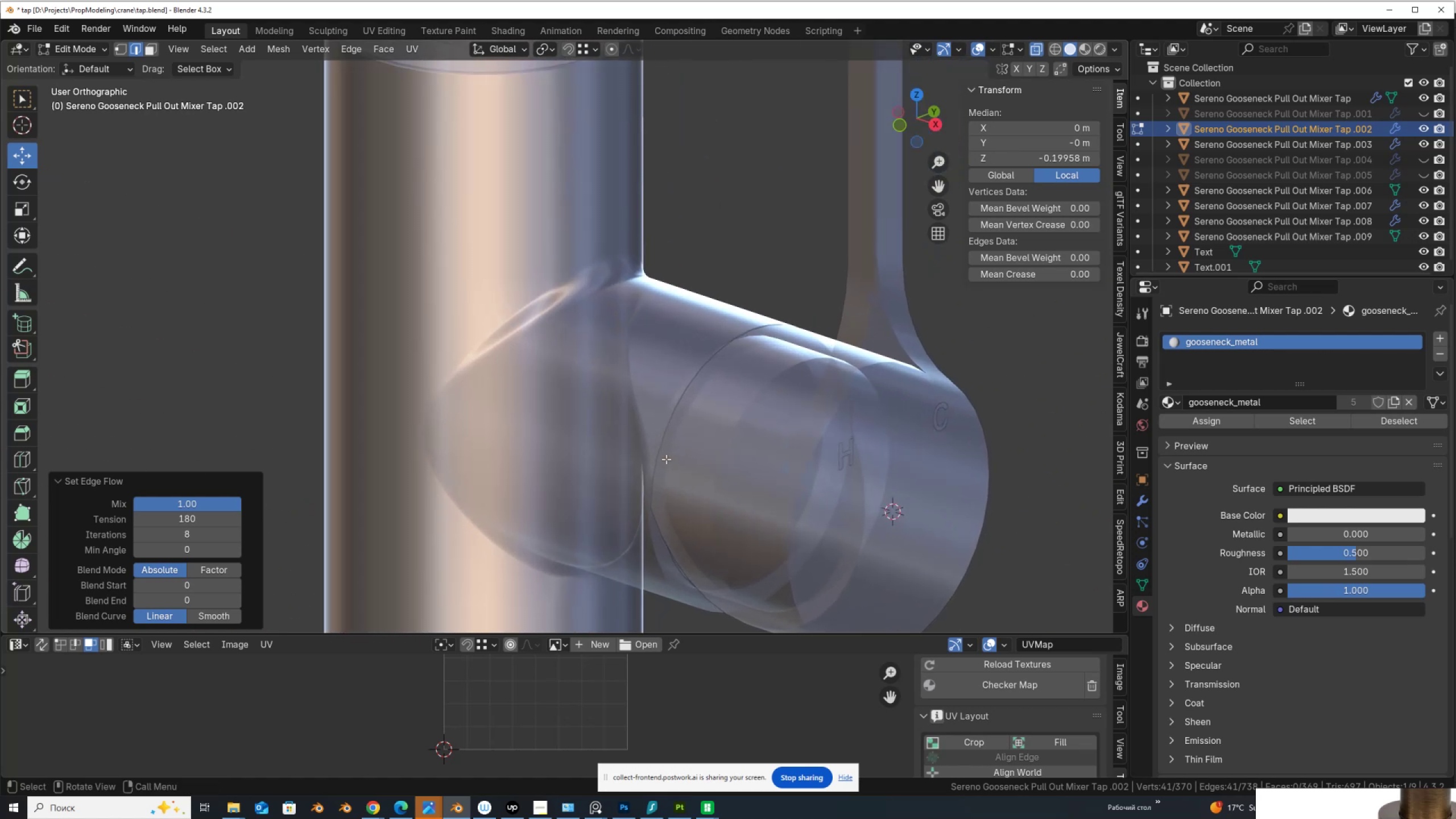 
key(Alt+AltLeft)
 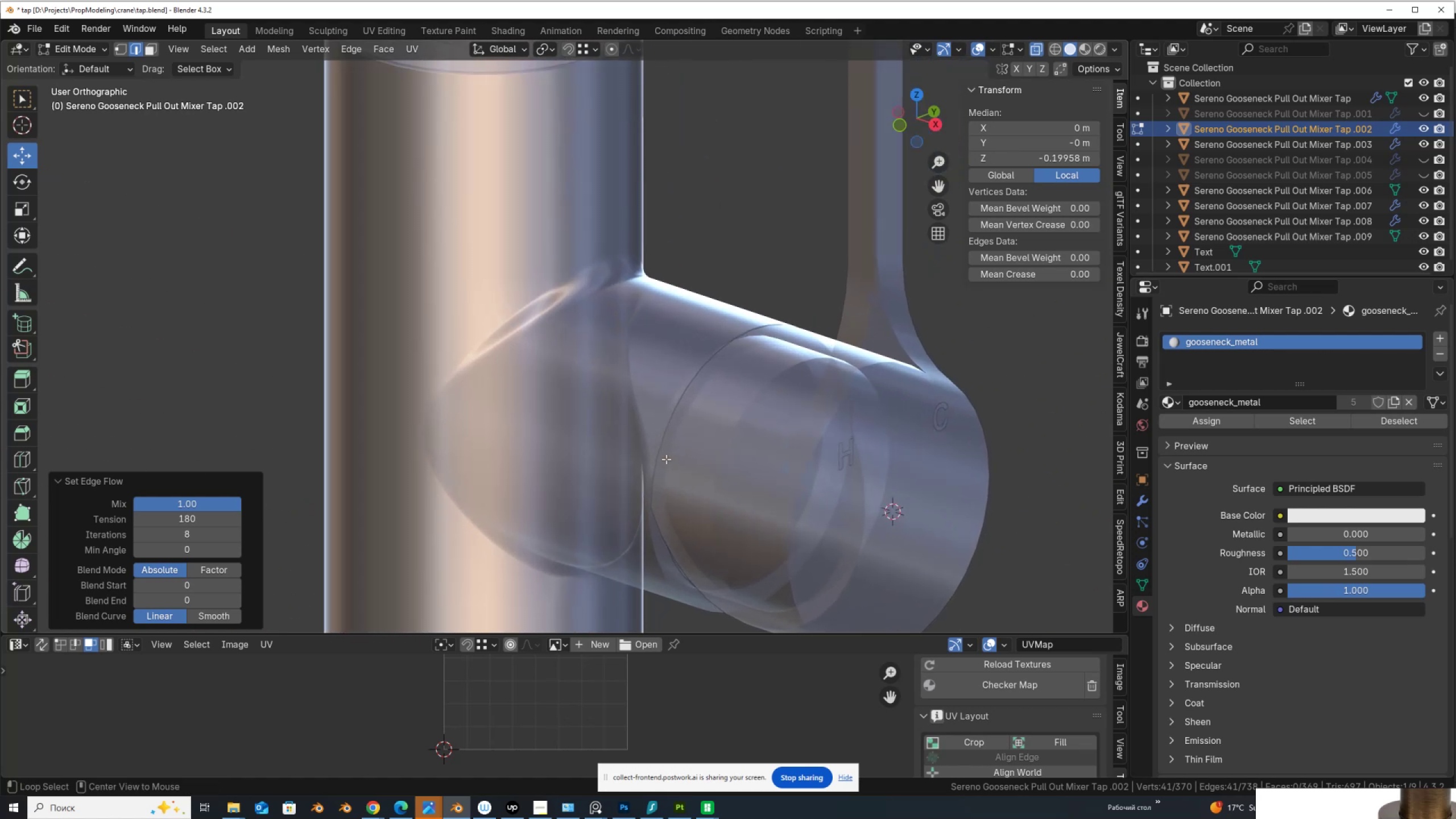 
key(Alt+Z)
 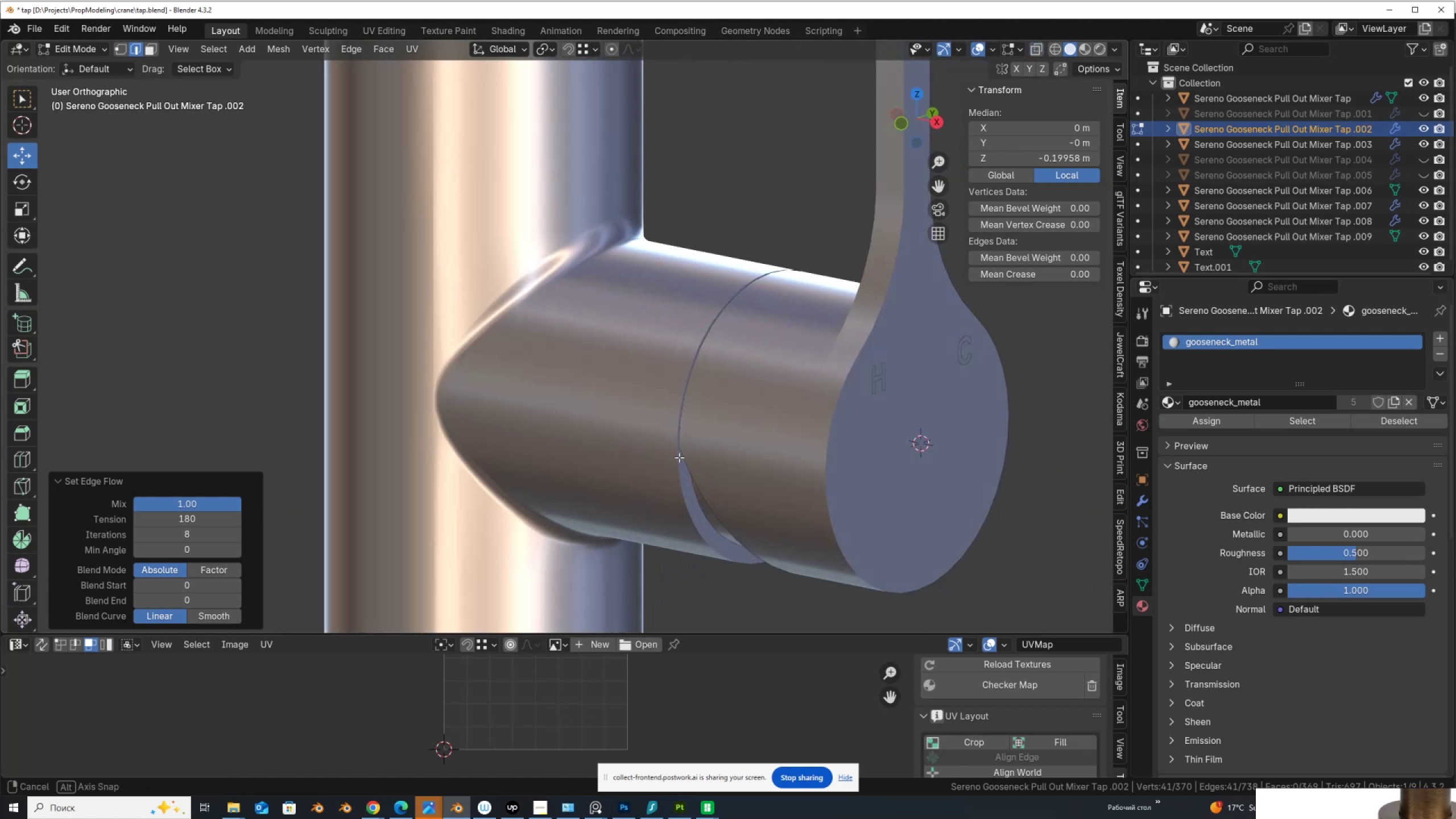 
scroll: coordinate [679, 451], scroll_direction: up, amount: 1.0
 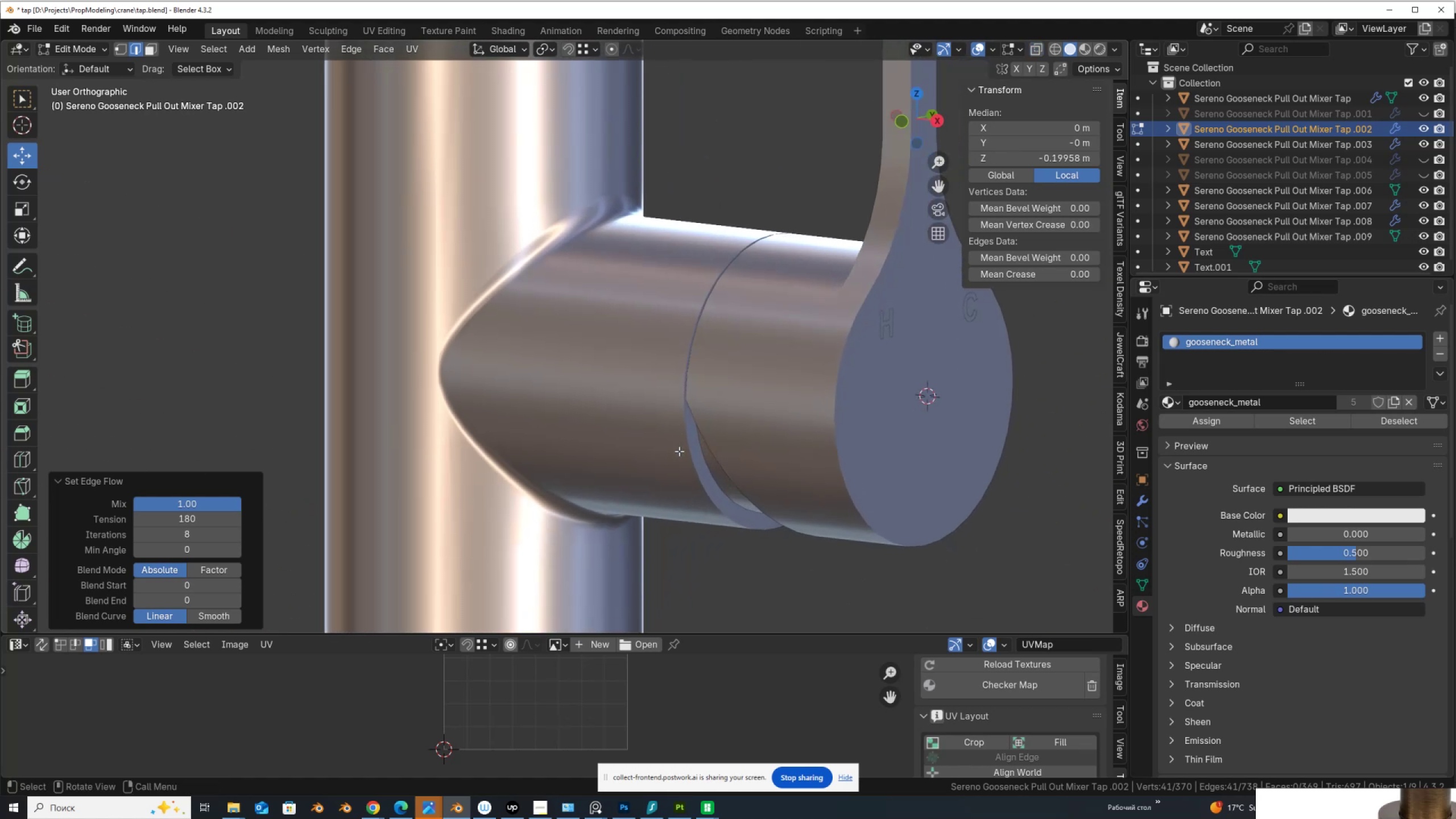 
key(Tab)
 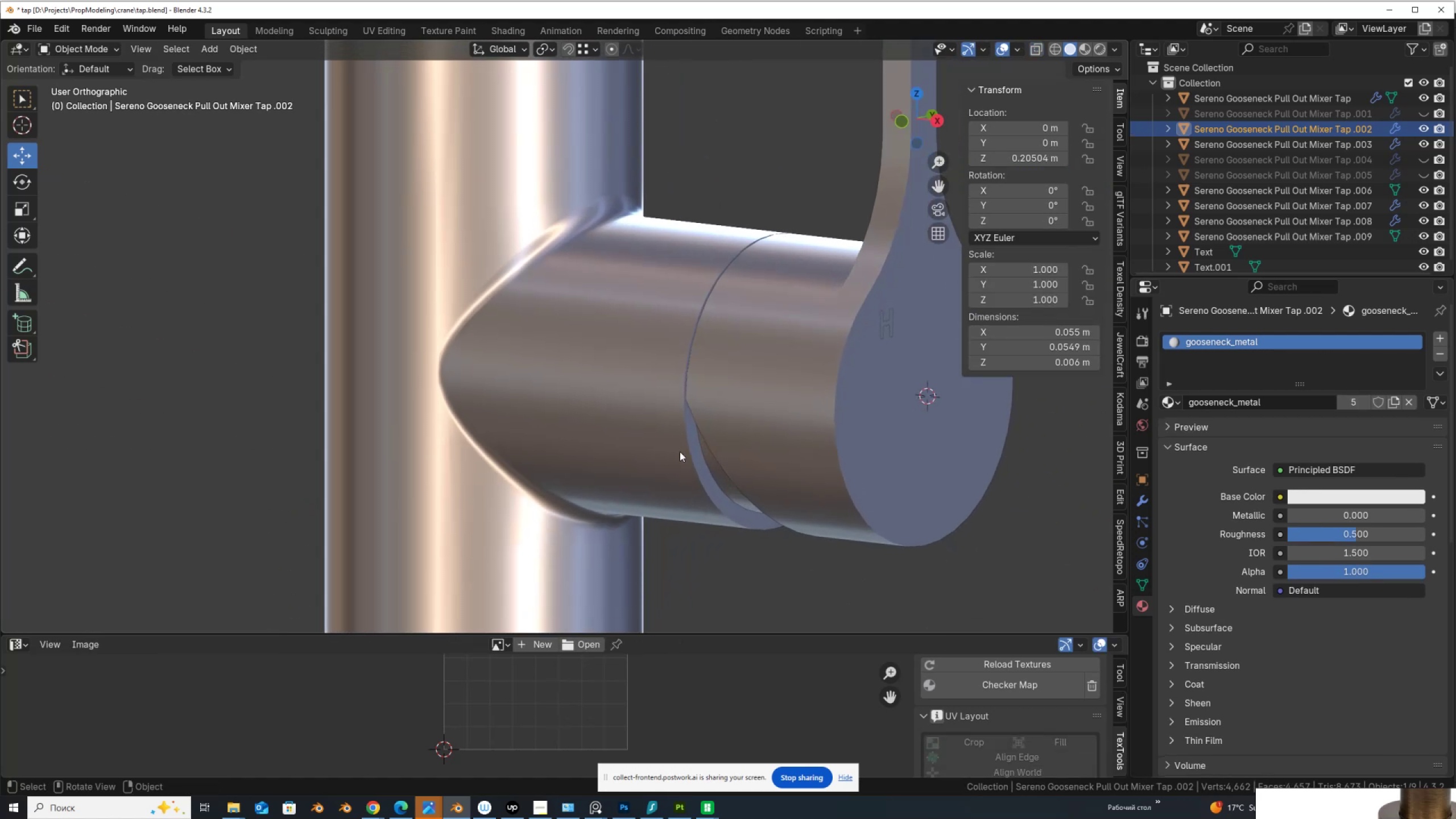 
left_click([680, 452])
 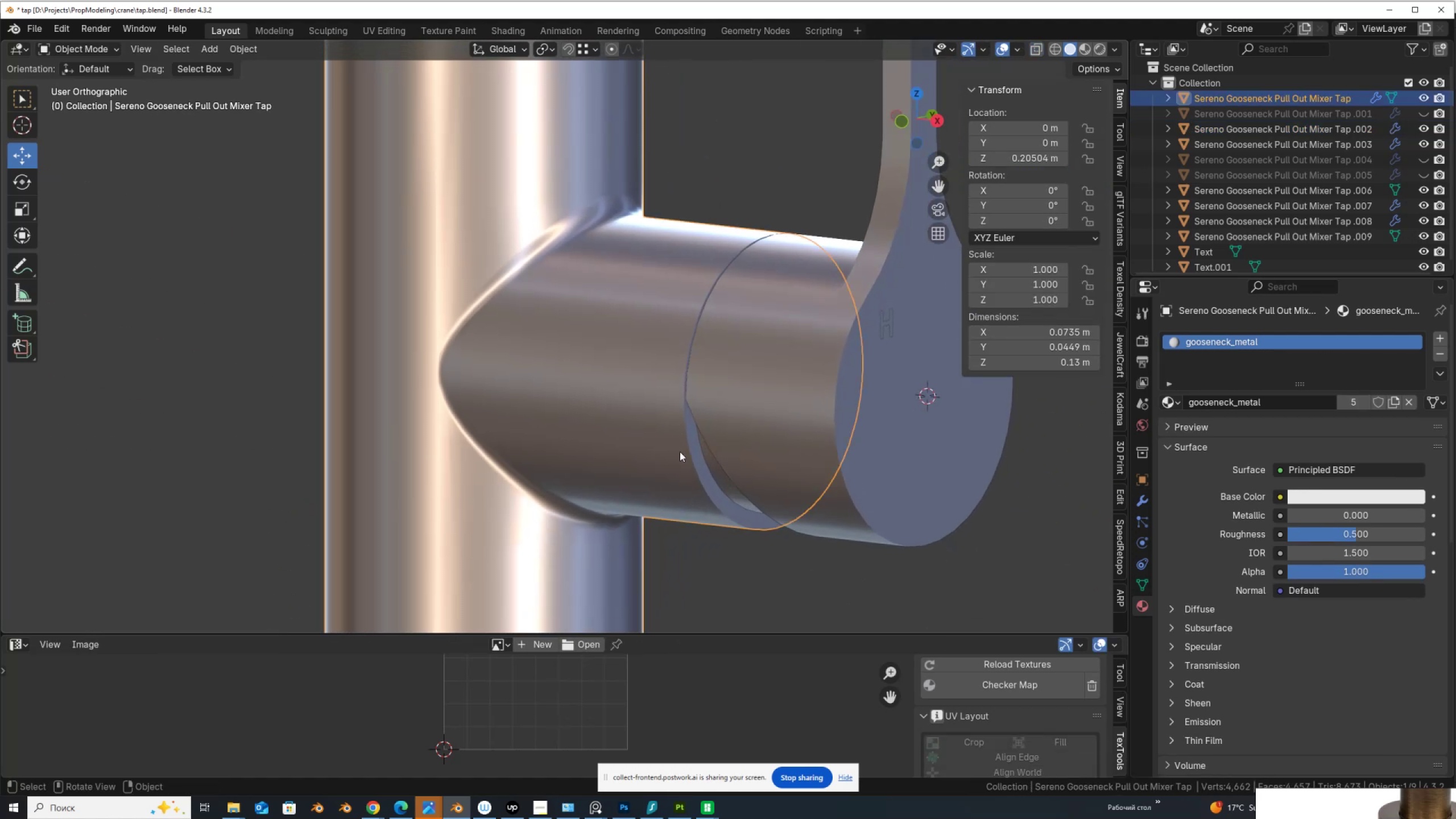 
key(Tab)
 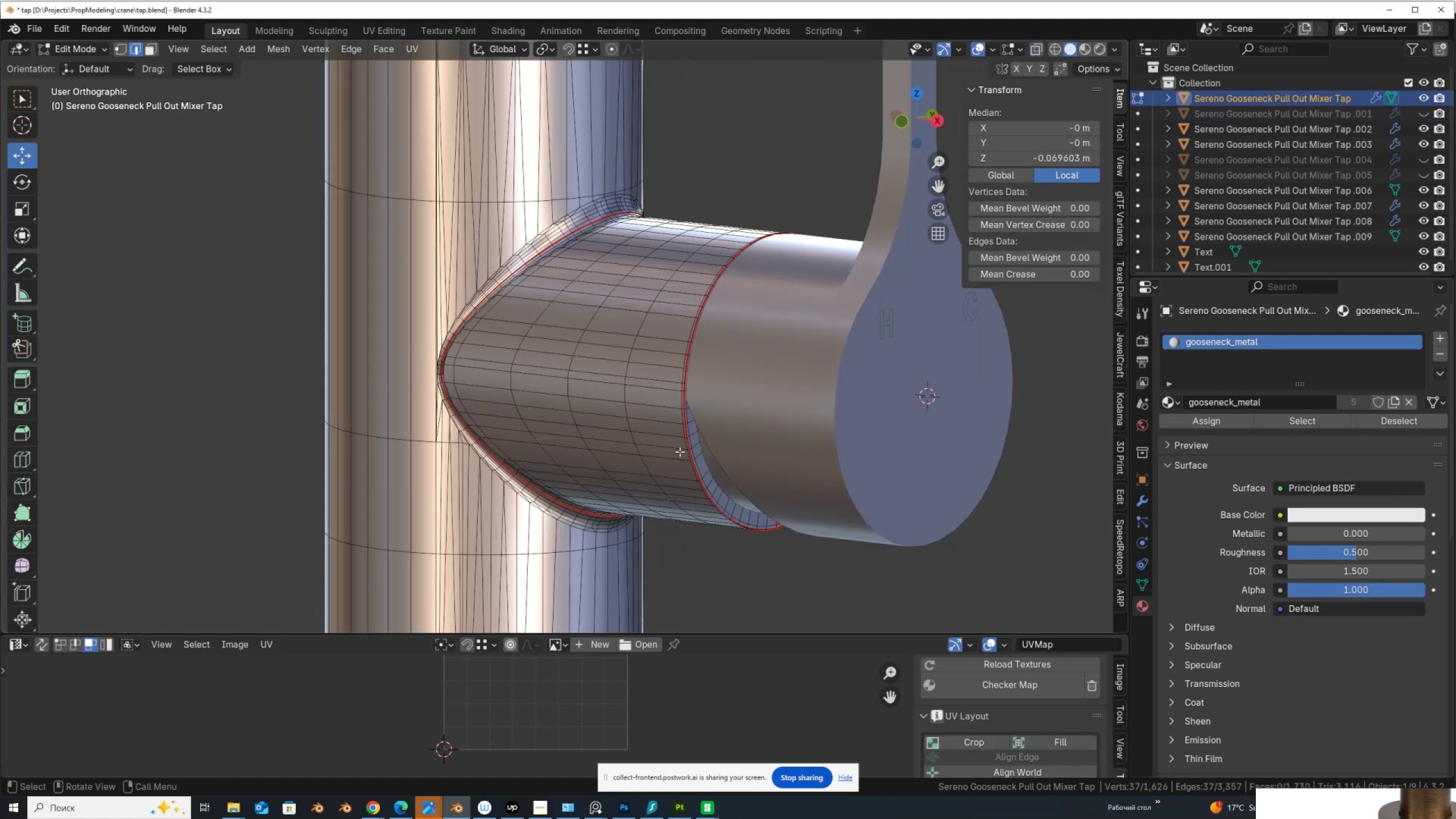 
scroll: coordinate [680, 452], scroll_direction: up, amount: 4.0
 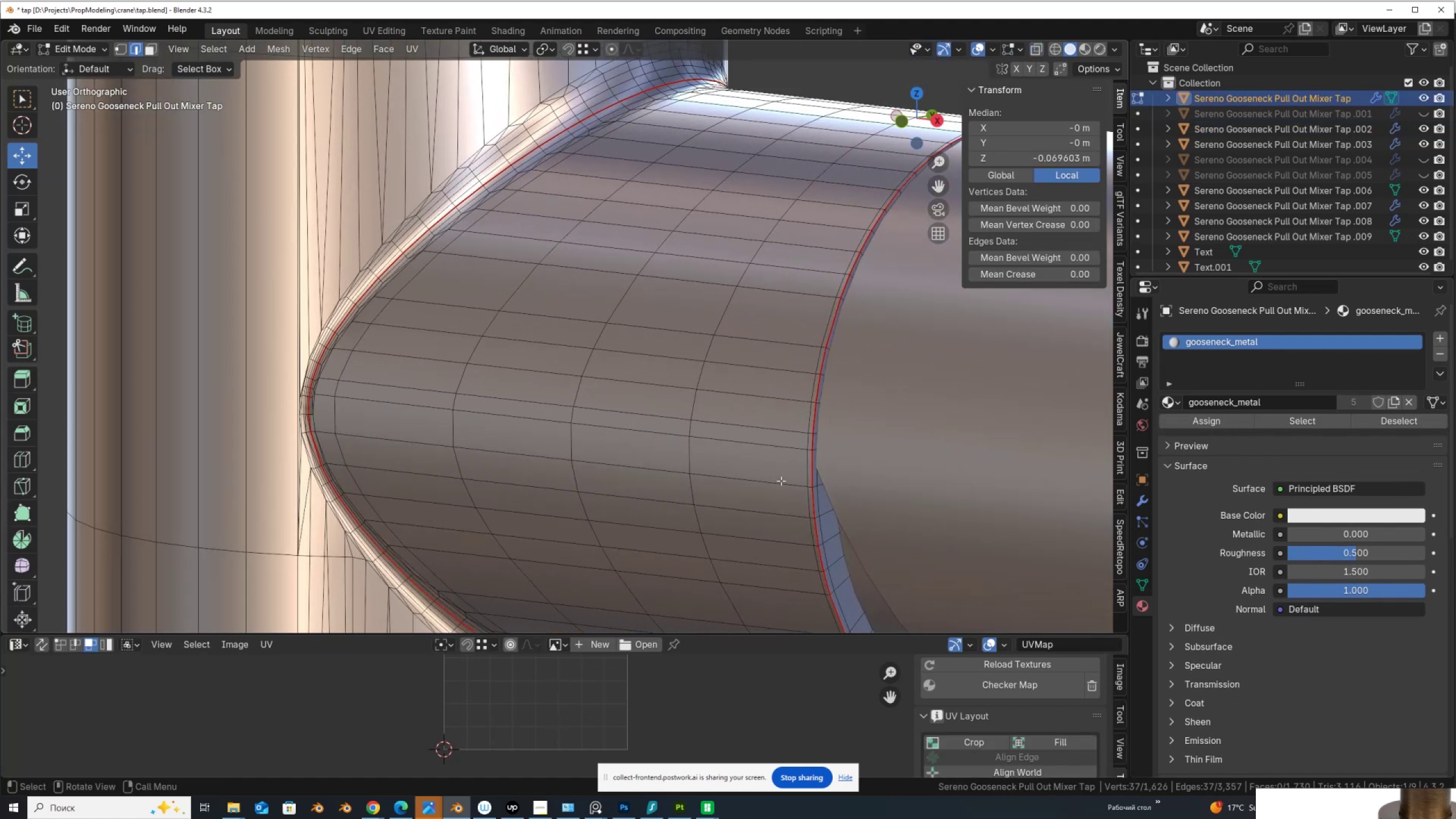 
hold_key(key=ShiftLeft, duration=0.34)
 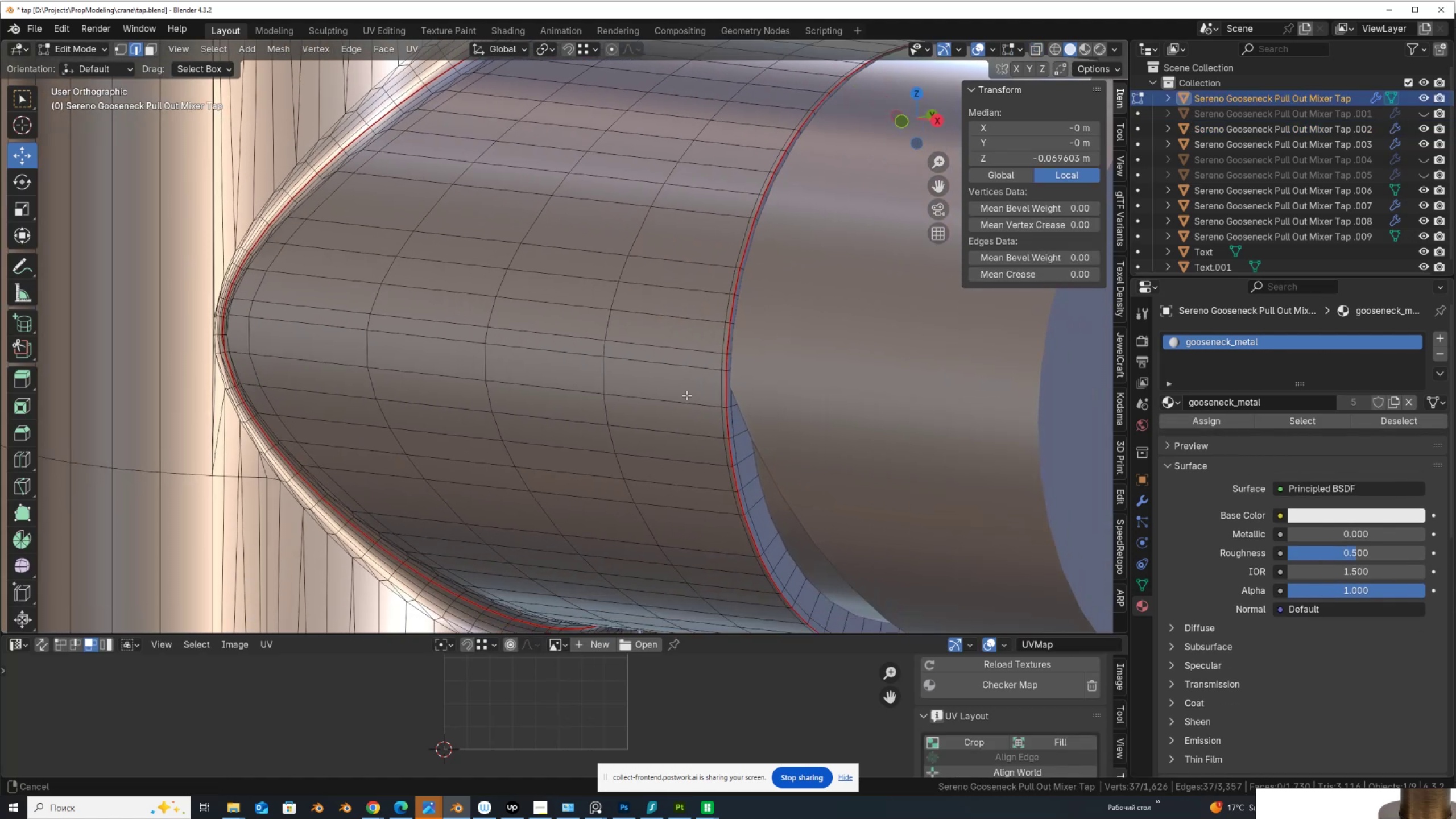 
scroll: coordinate [653, 380], scroll_direction: up, amount: 5.0
 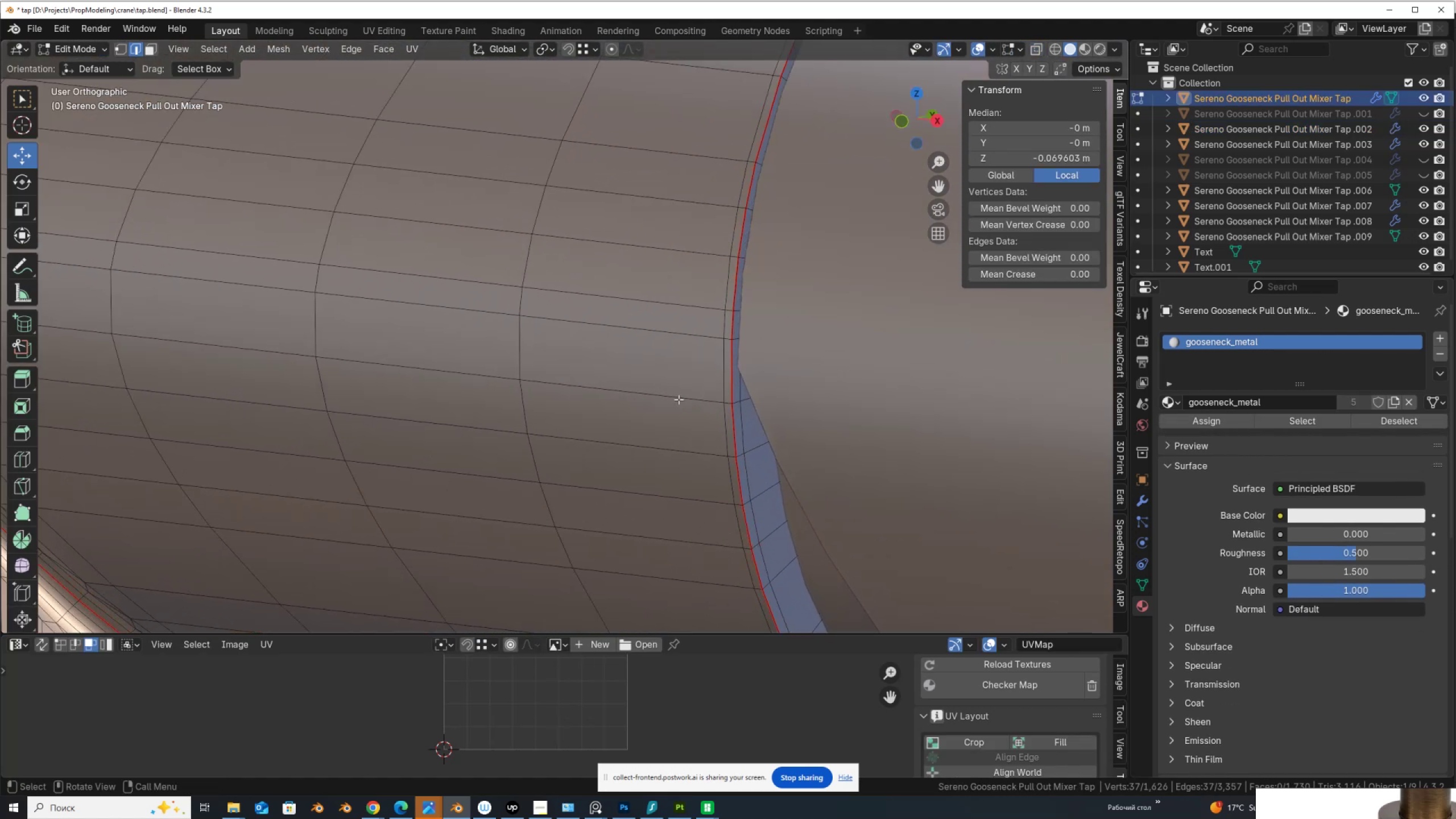 
key(Control+R)
 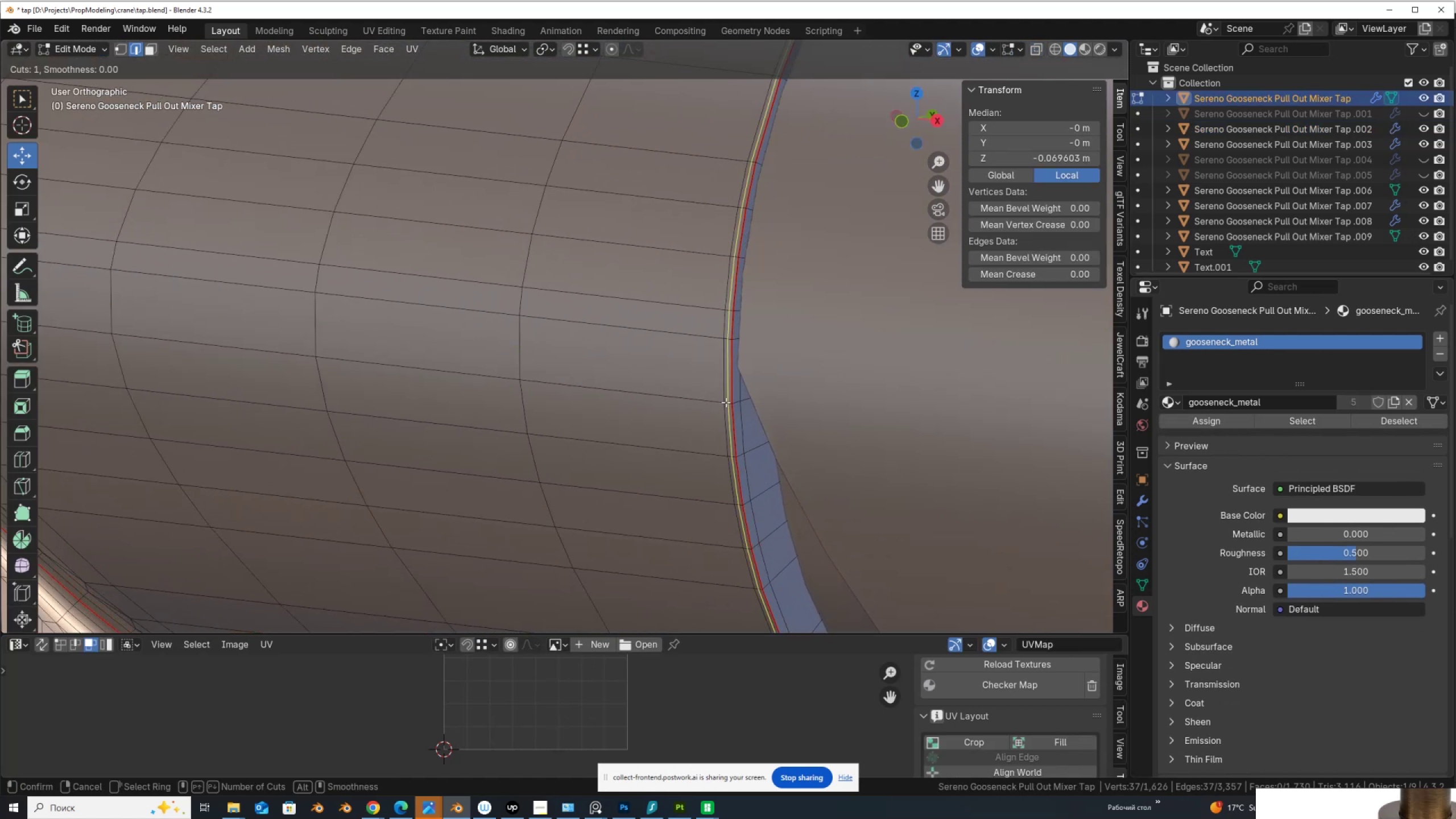 
left_click([726, 402])
 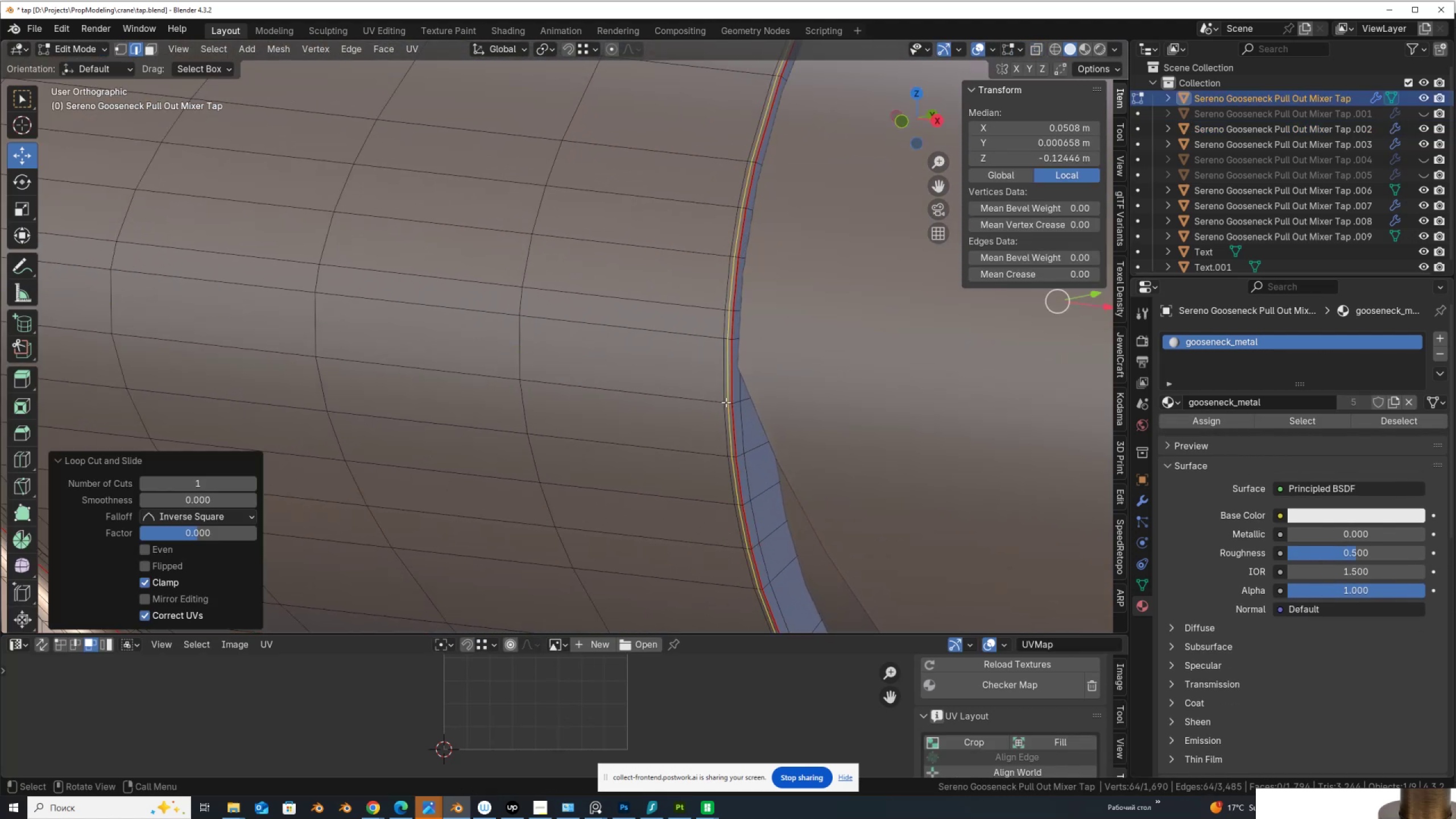 
right_click([726, 402])
 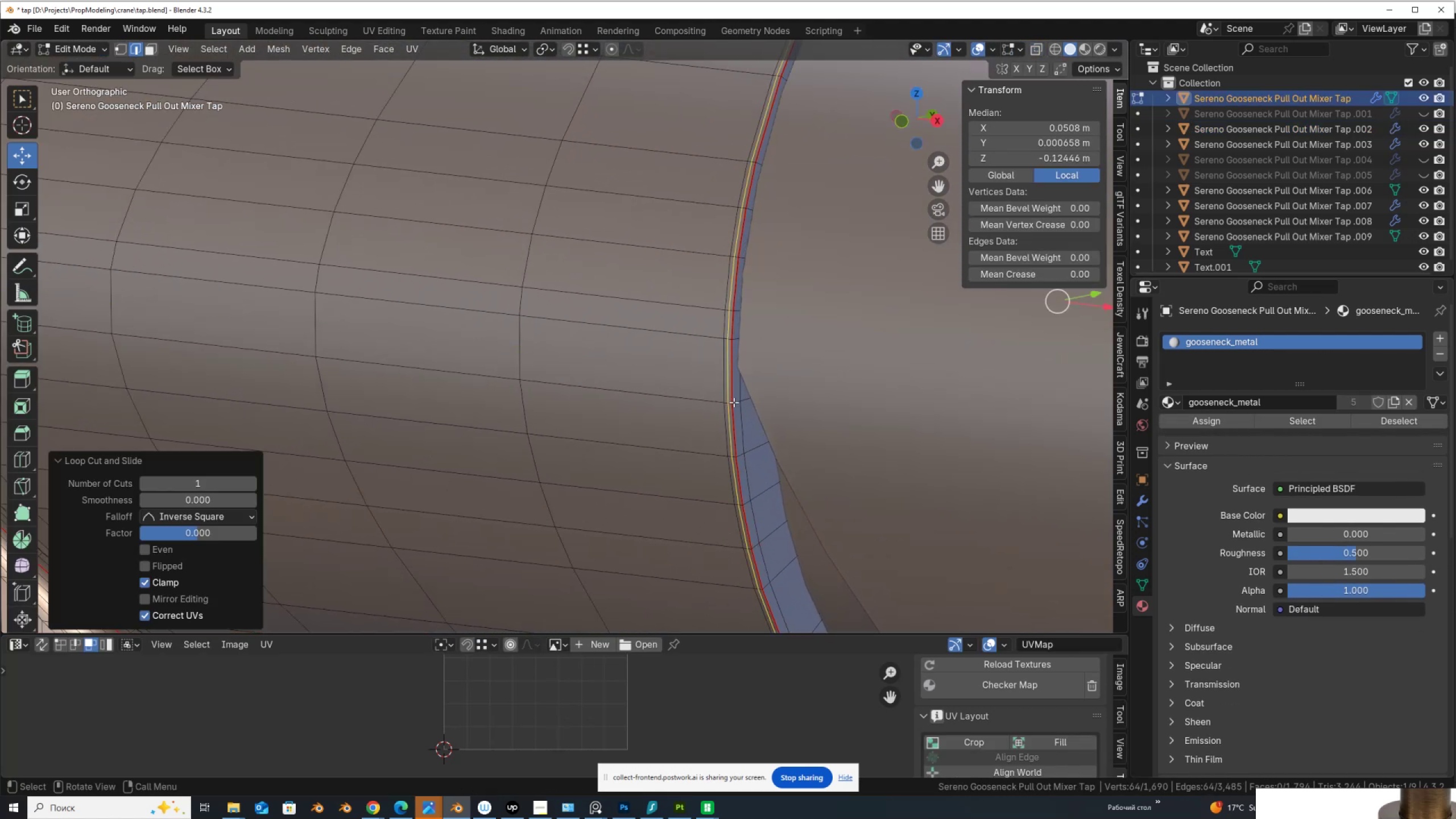 
key(Control+R)
 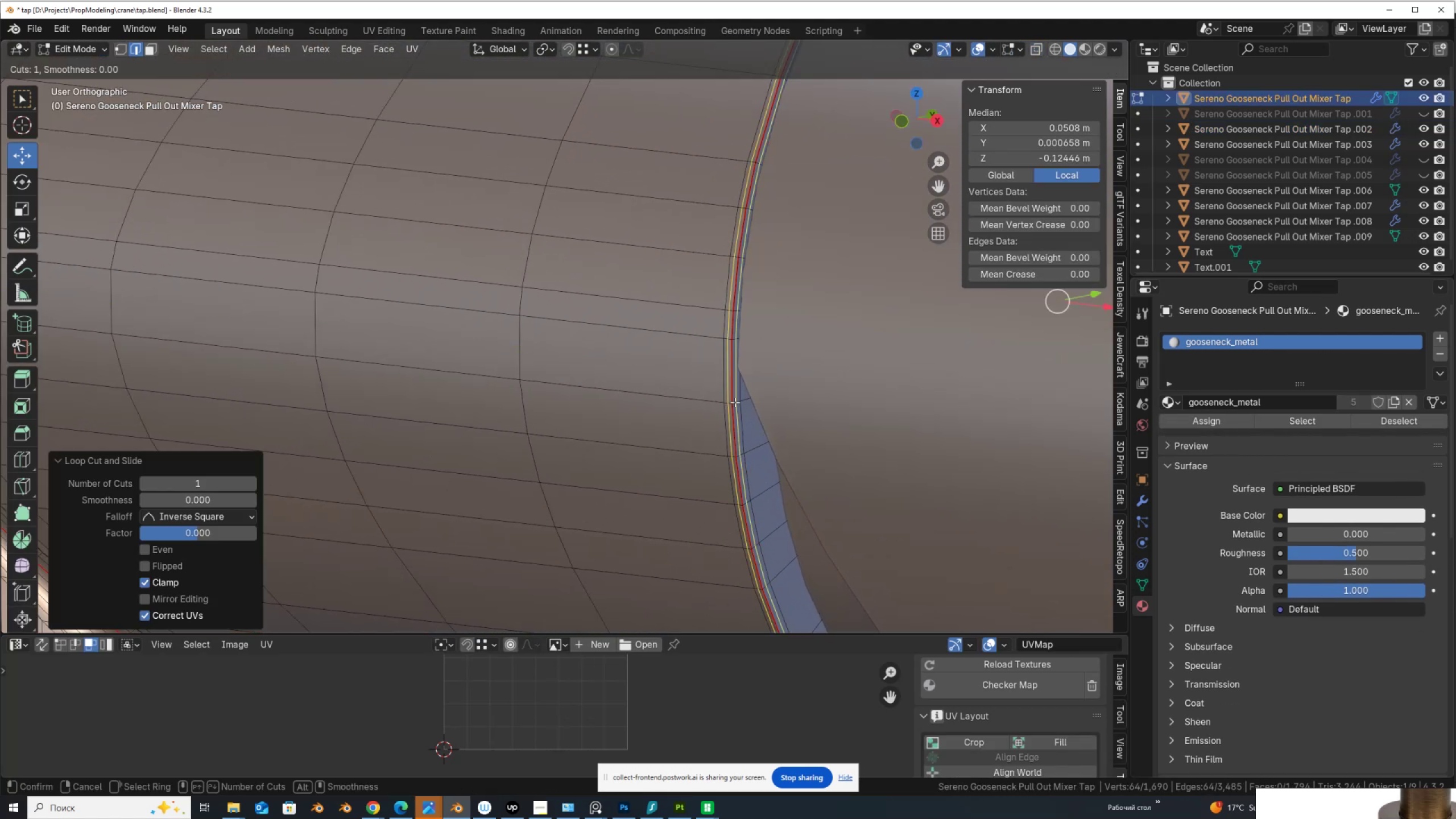 
left_click([735, 402])
 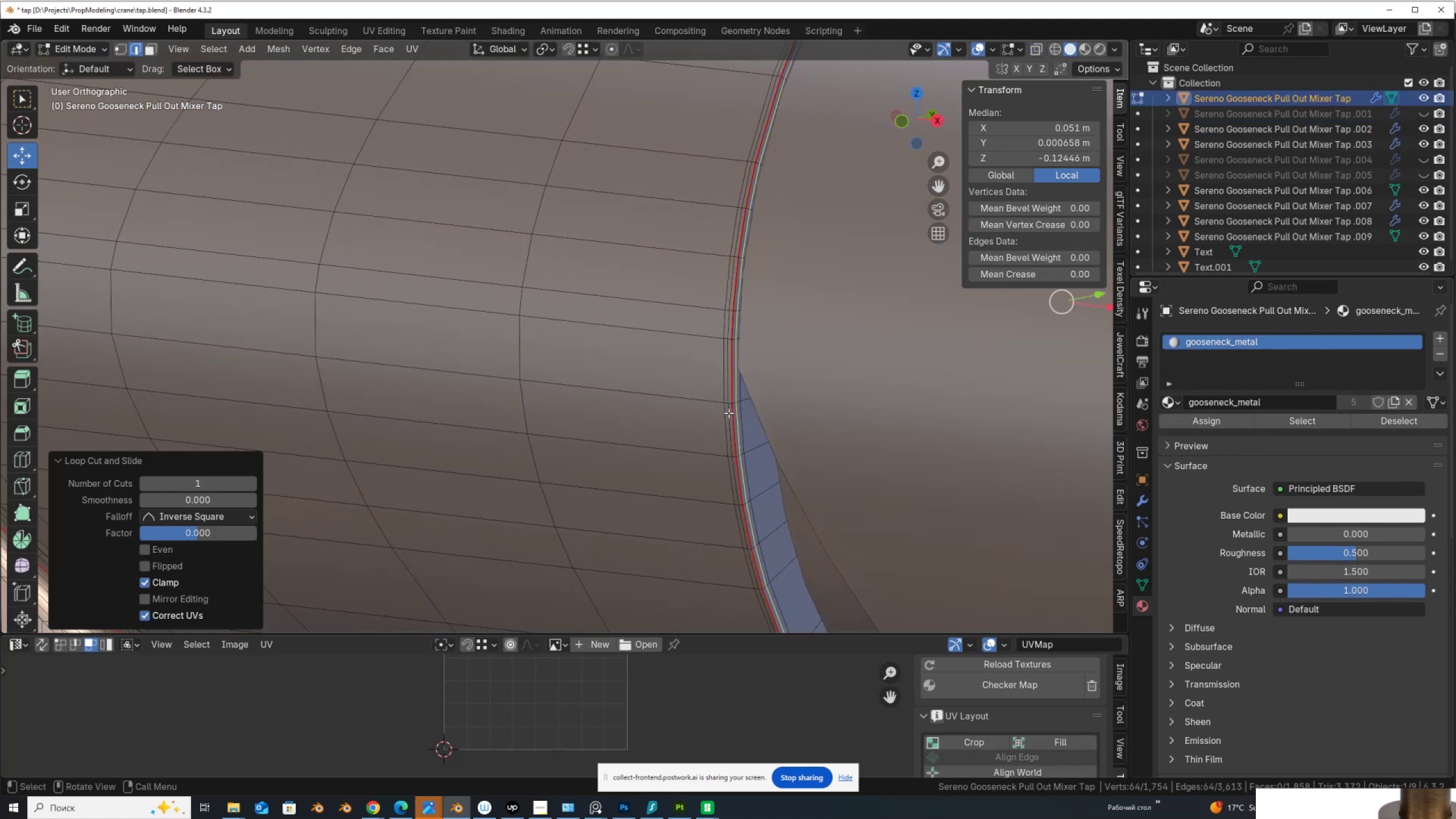 
hold_key(key=AltLeft, duration=0.86)
left_click([731, 415])
 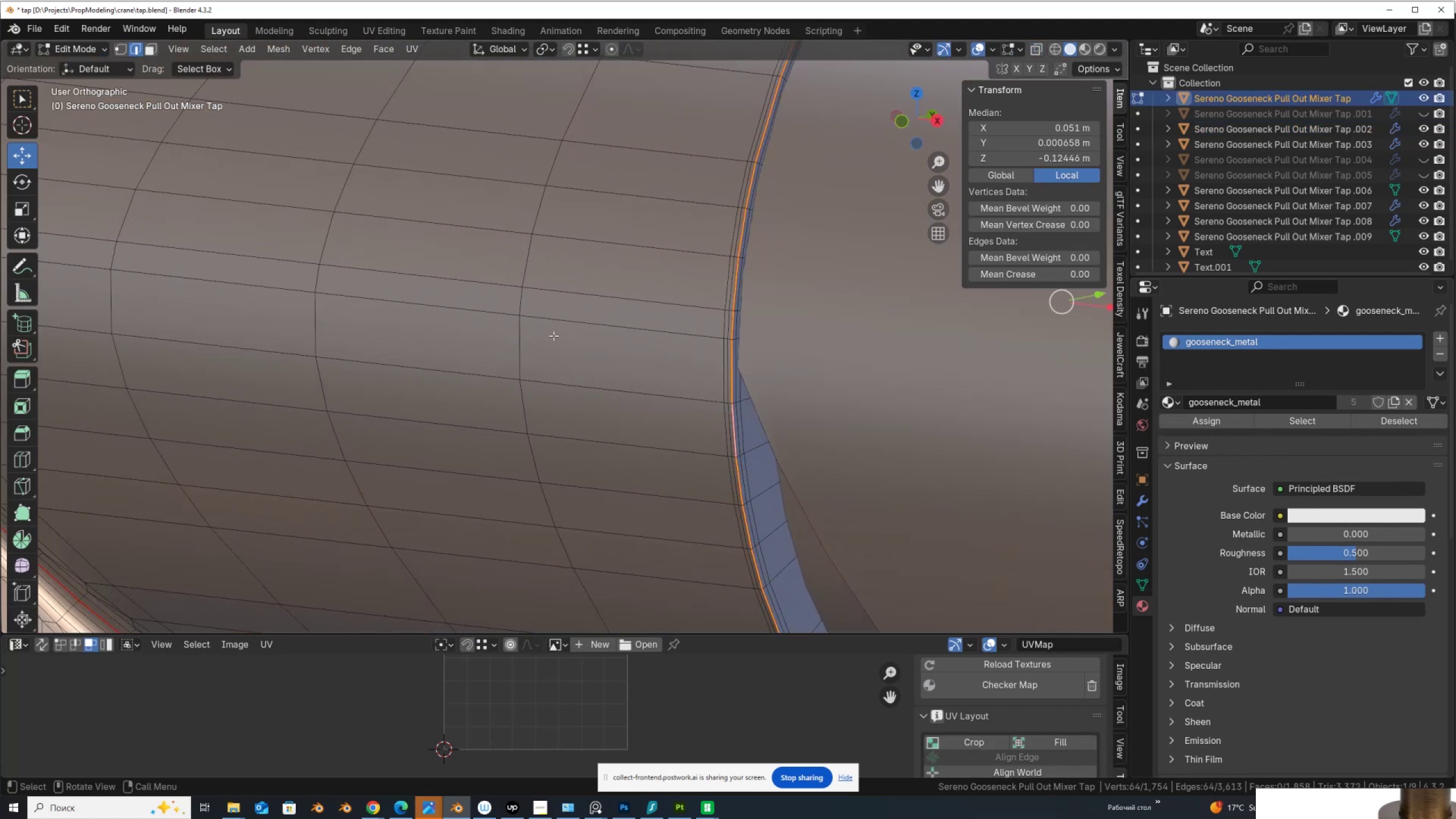 
right_click([462, 303])
 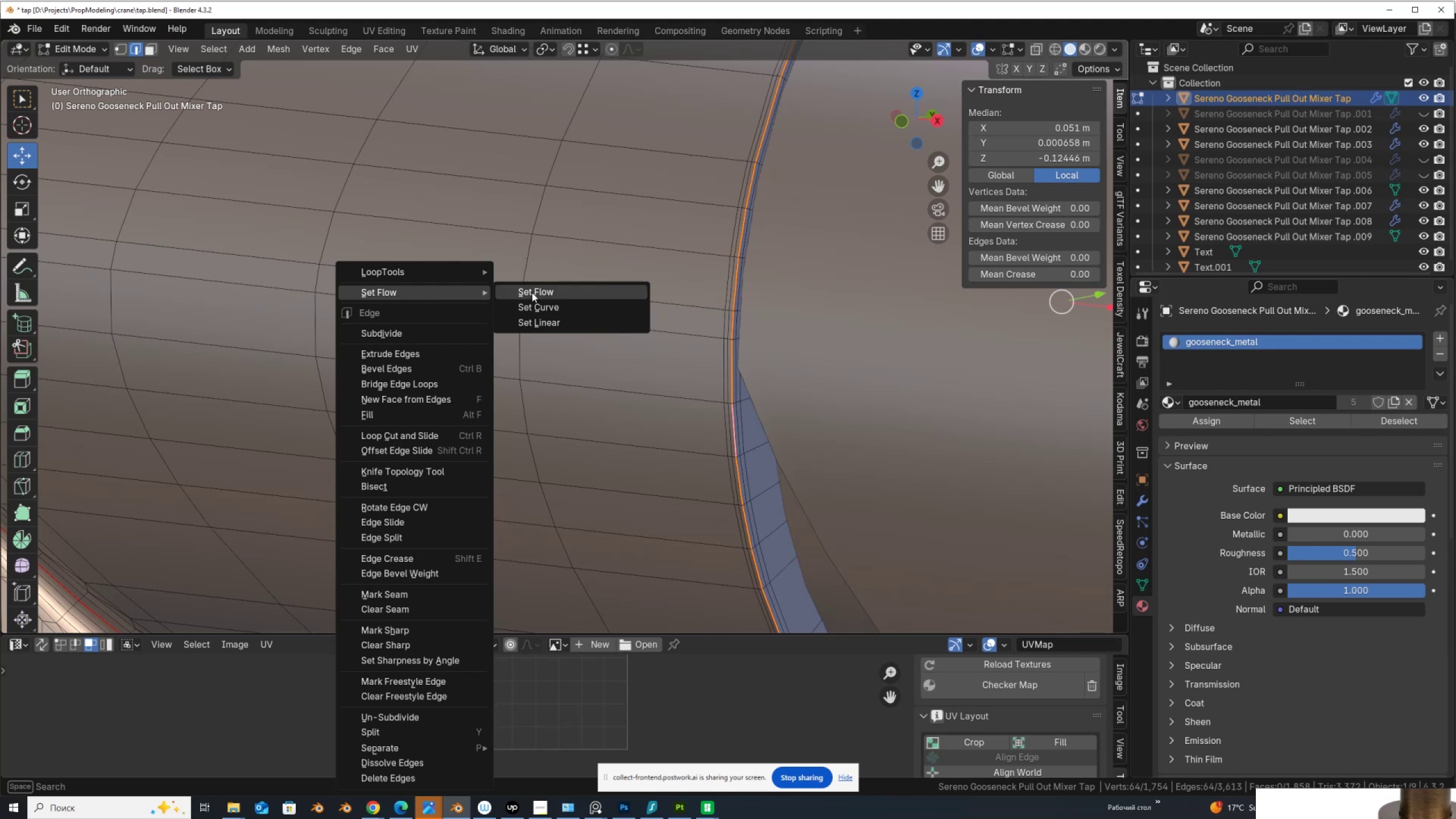 
left_click([532, 292])
 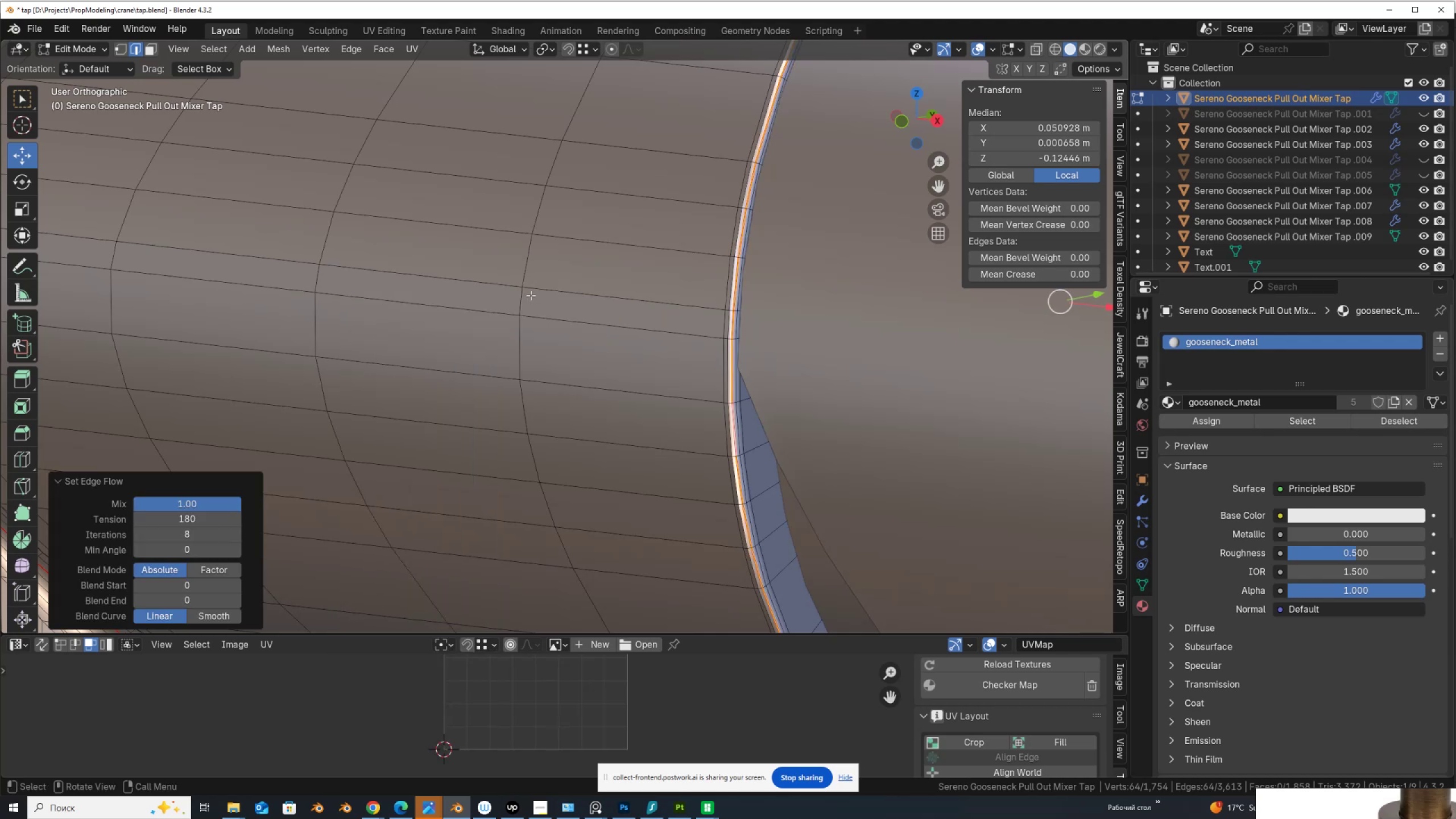 
scroll: coordinate [535, 331], scroll_direction: down, amount: 8.0
 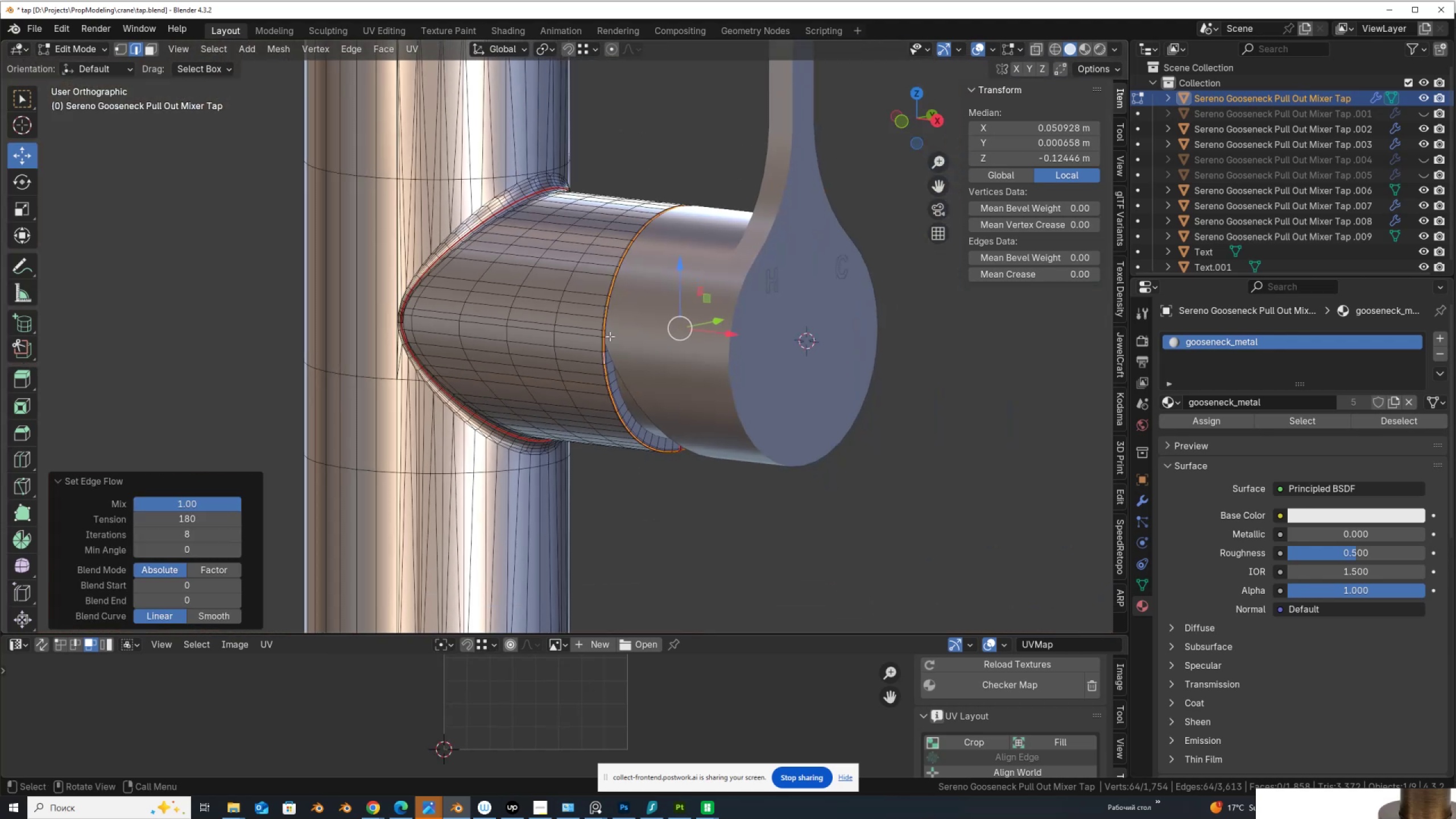 
hold_key(key=ShiftLeft, duration=0.31)
 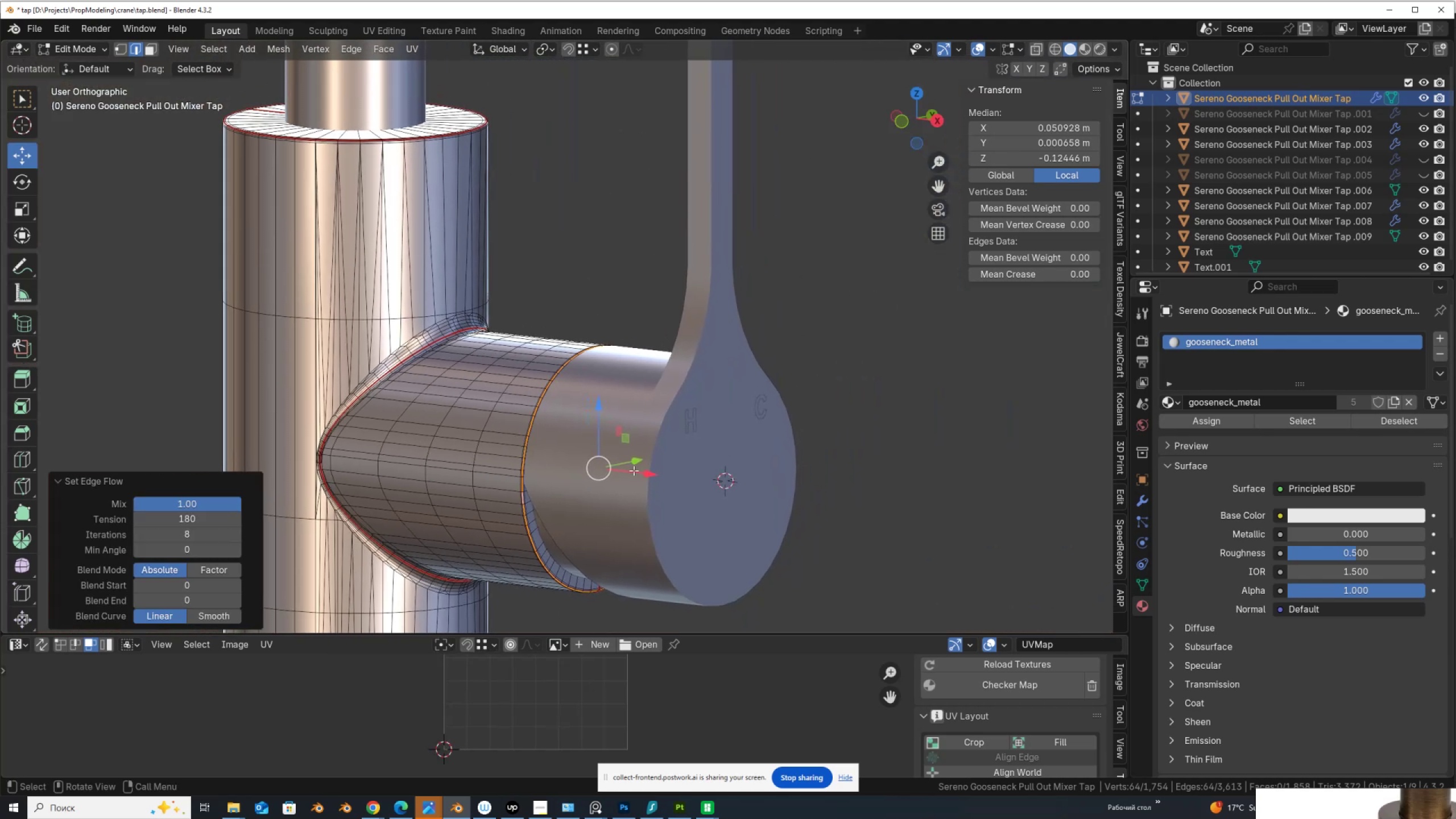 
key(Tab)
 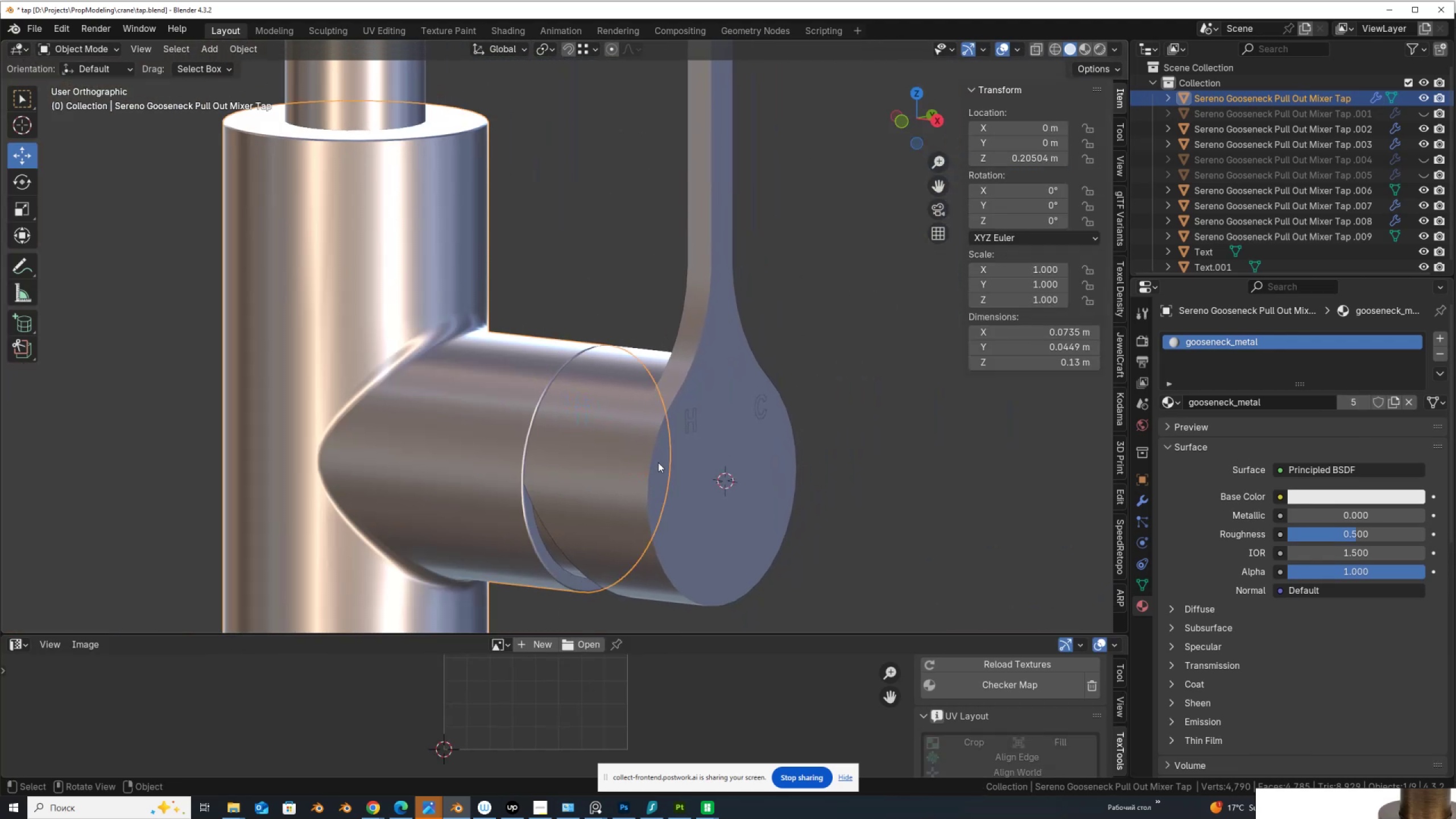 
left_click([658, 462])
 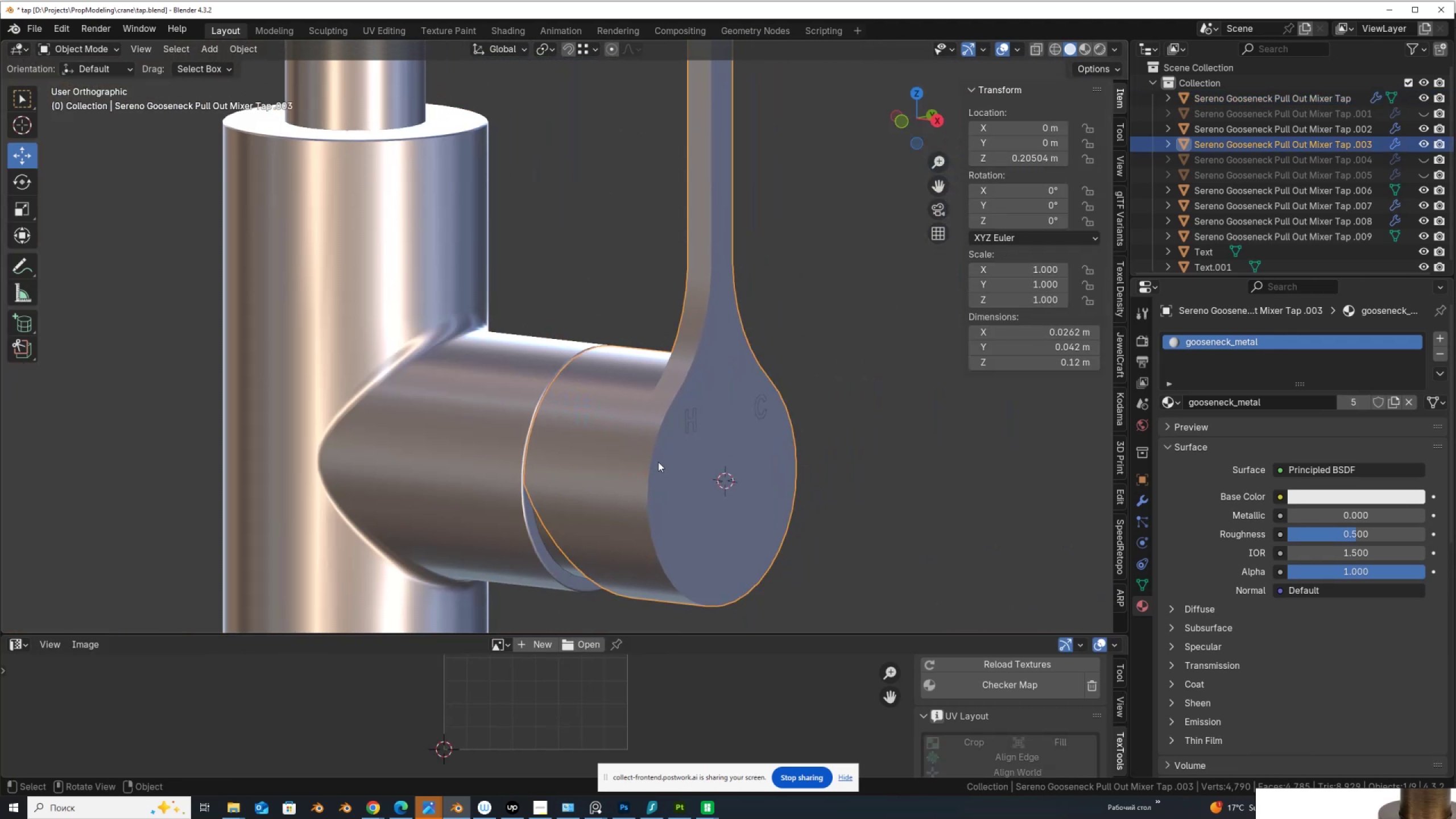 
key(Tab)
 